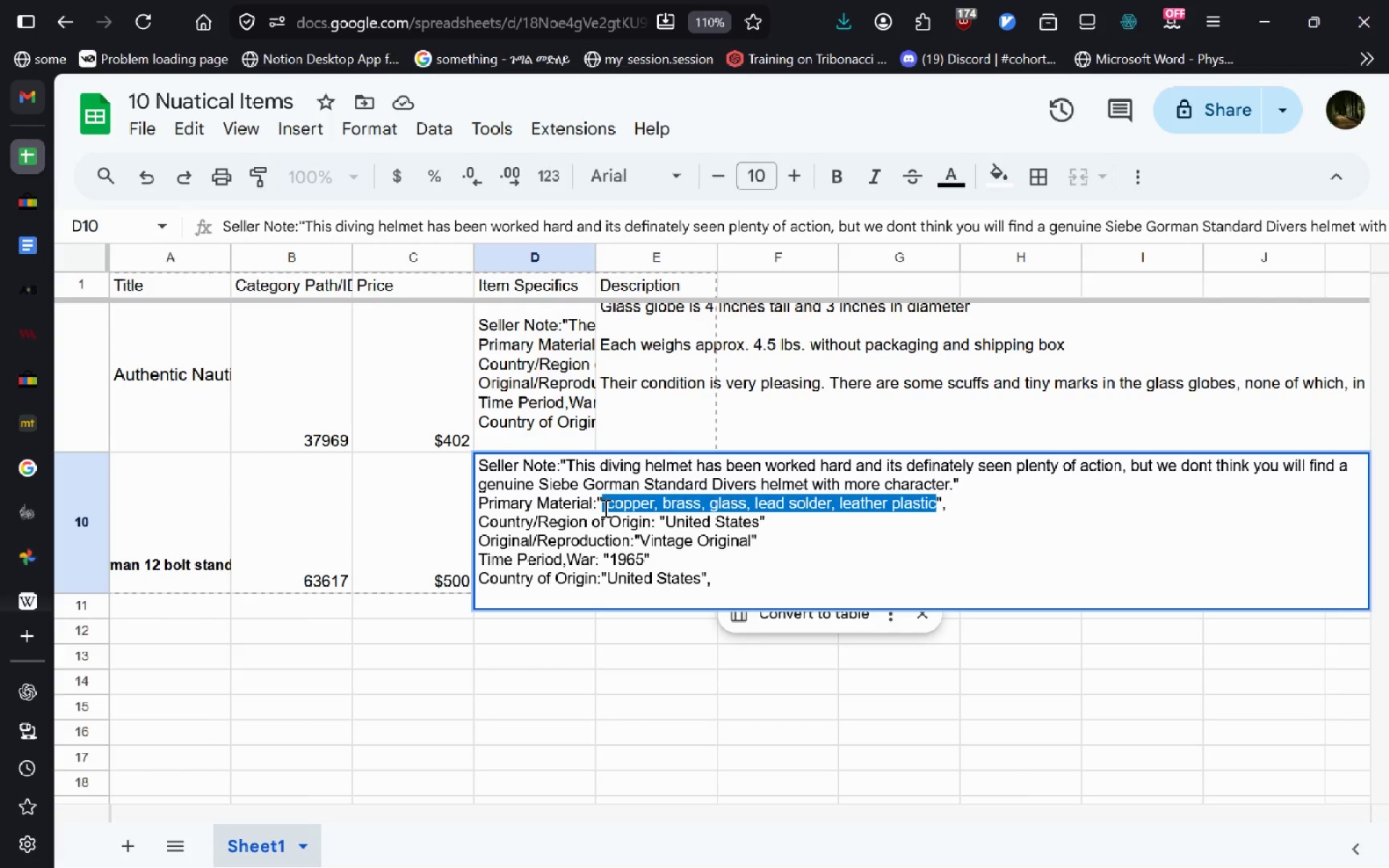 
key(Control+V)
 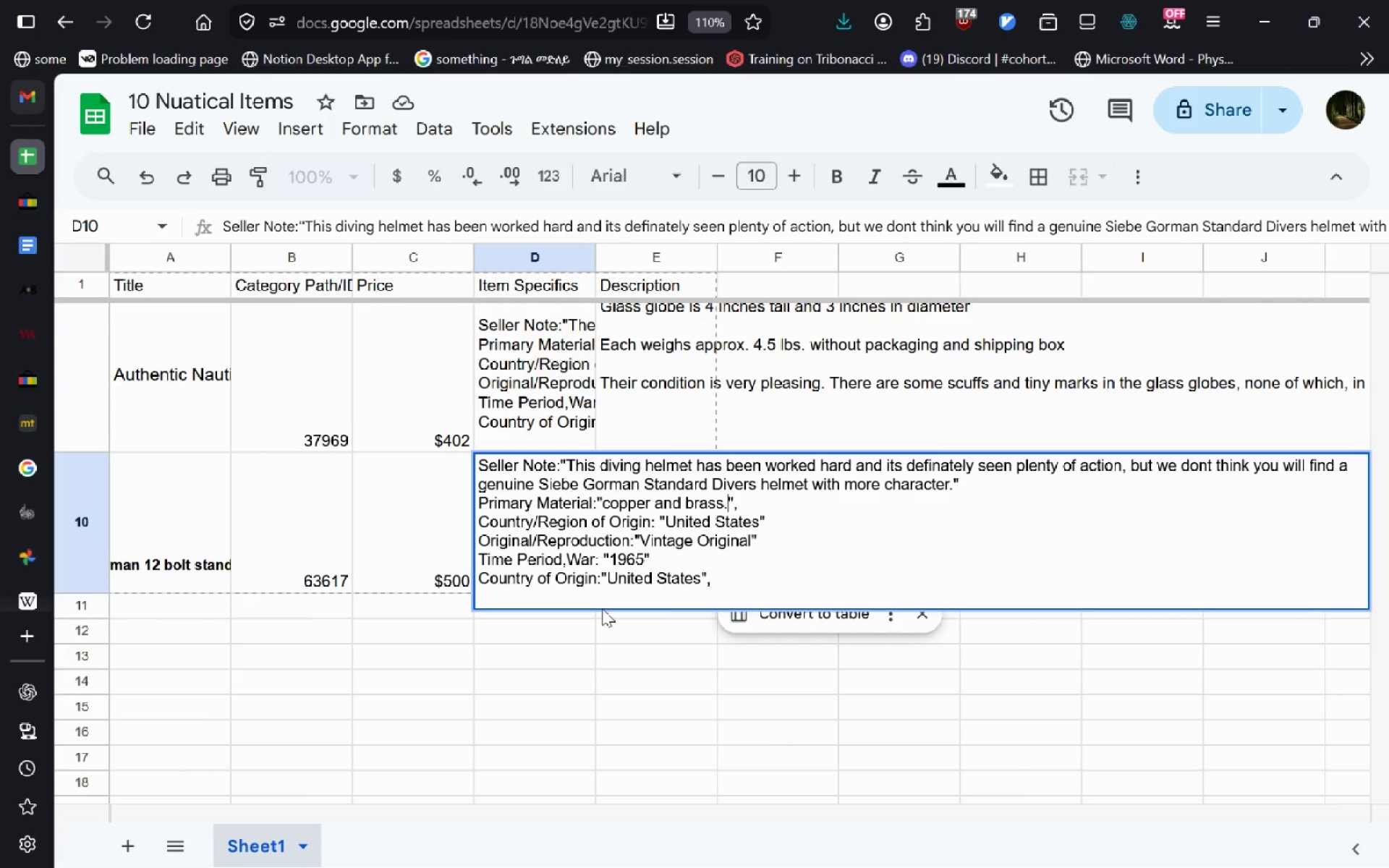 
left_click([620, 621])
 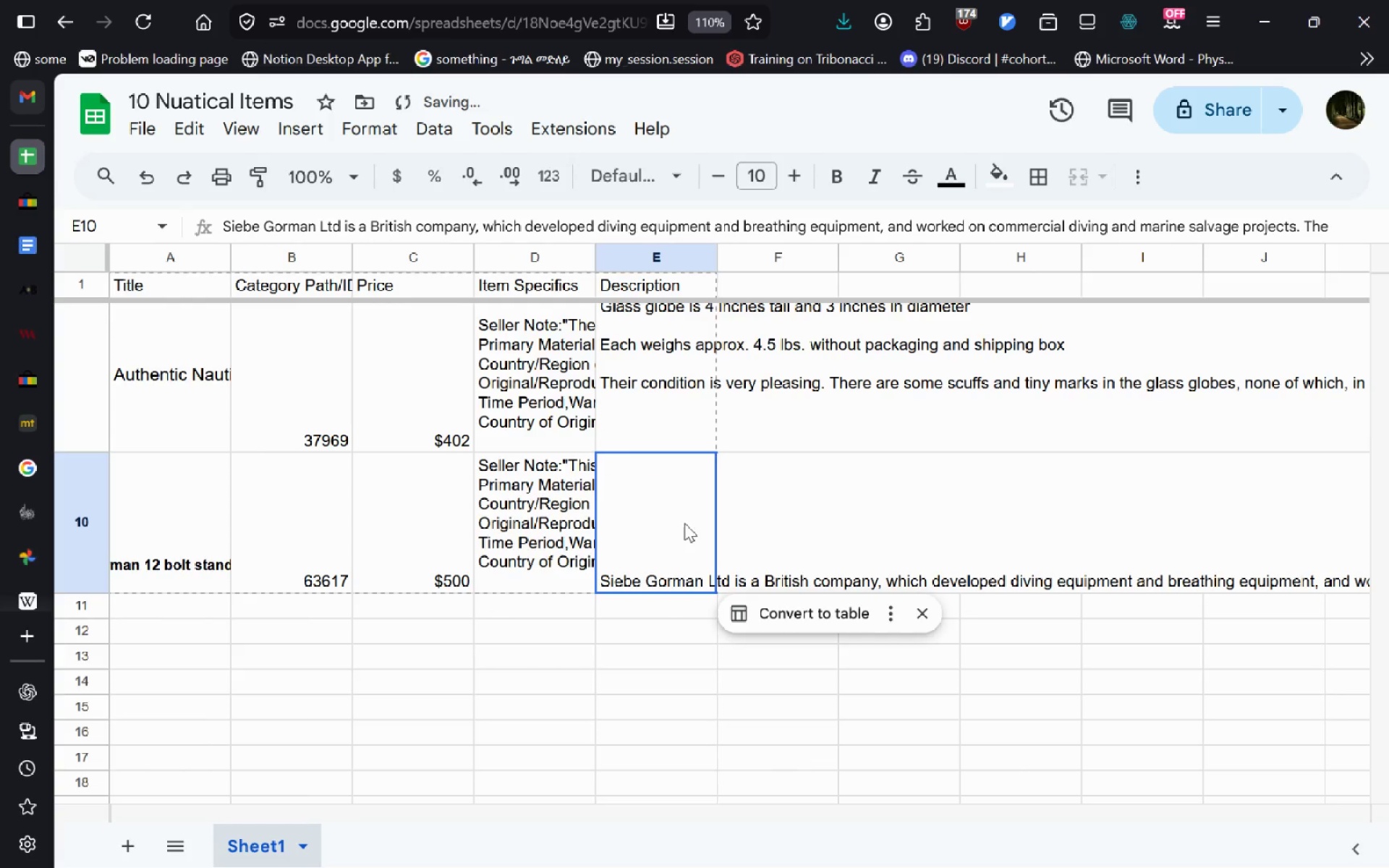 
double_click([684, 523])
 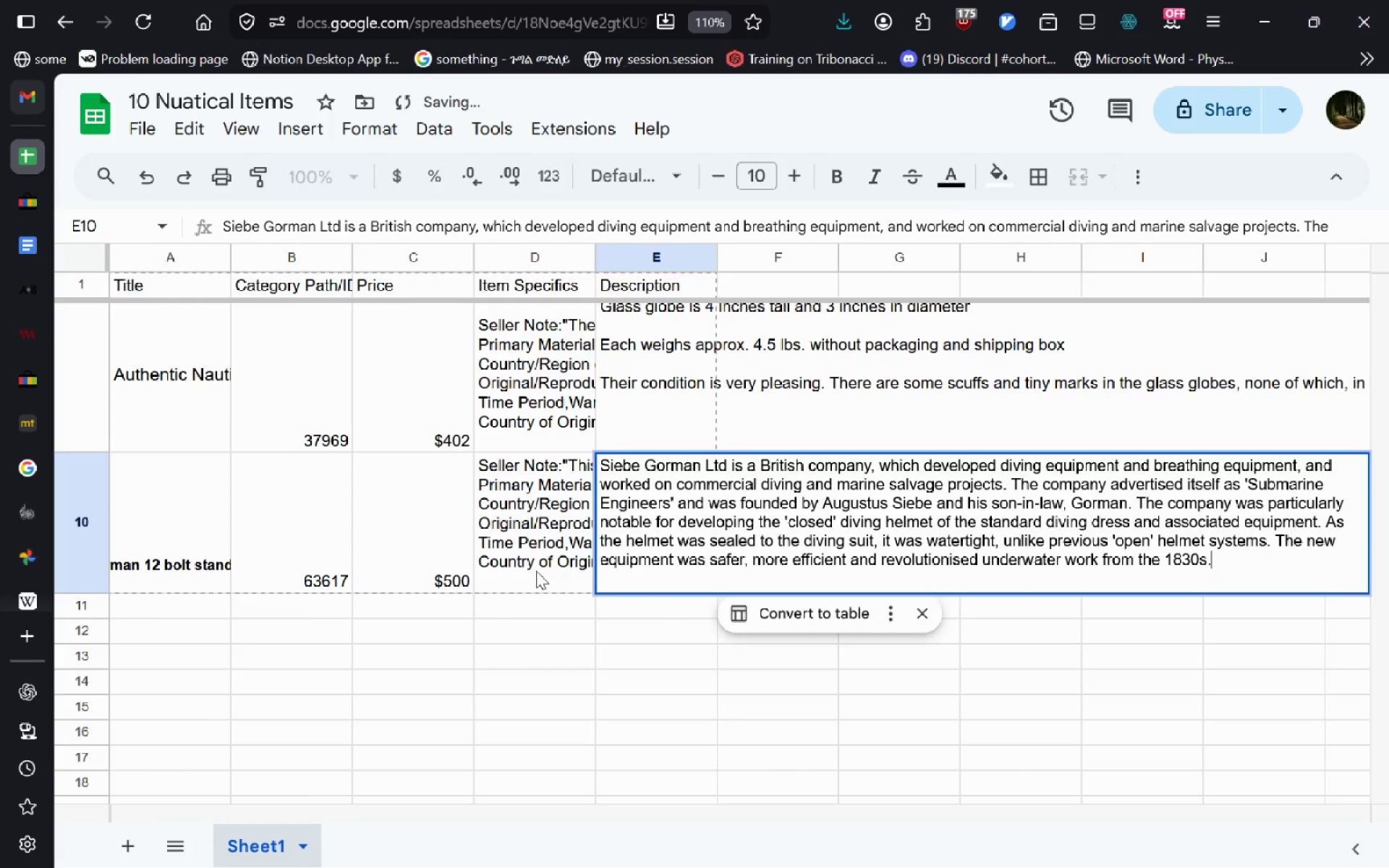 
double_click([536, 571])
 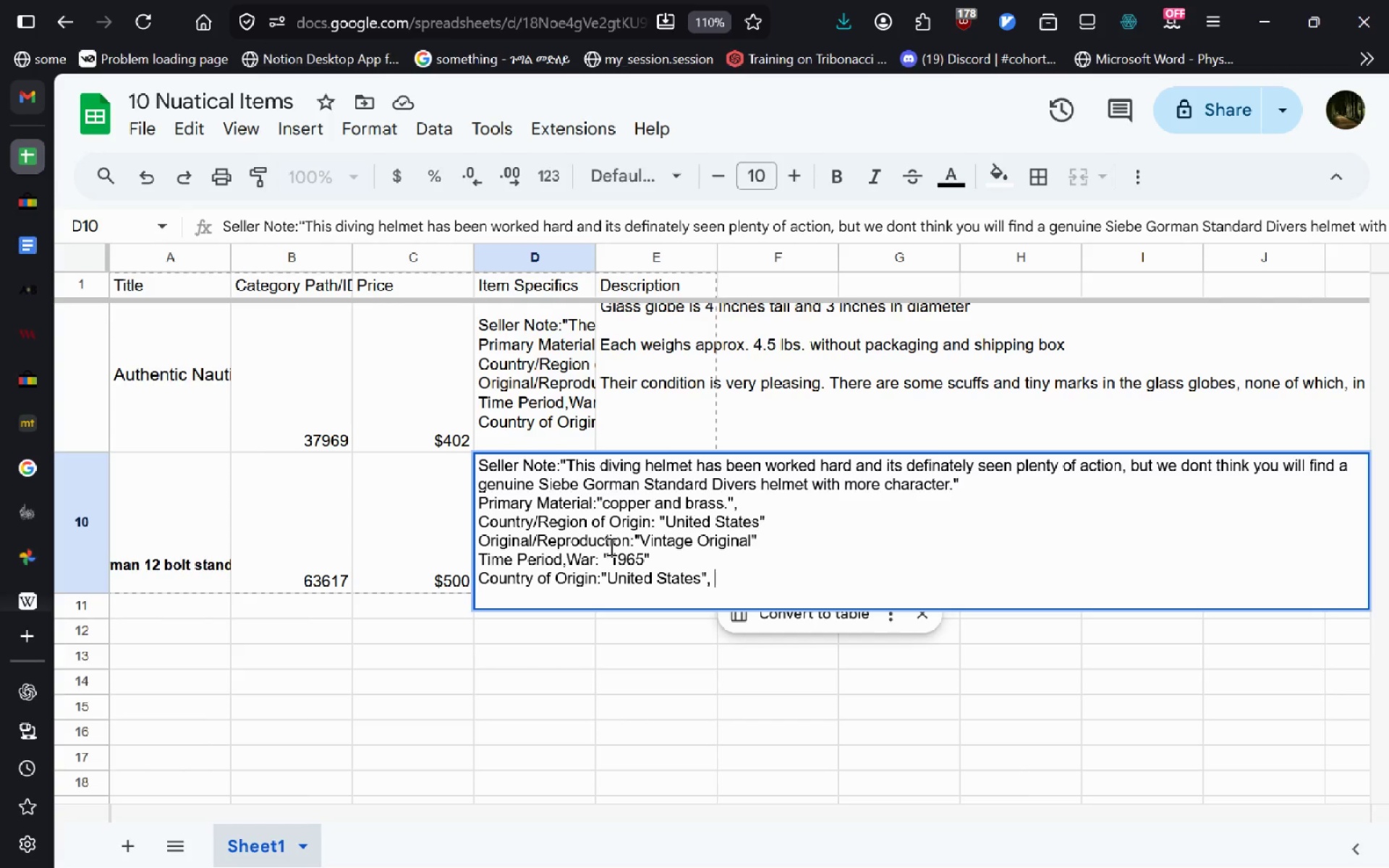 
wait(21.89)
 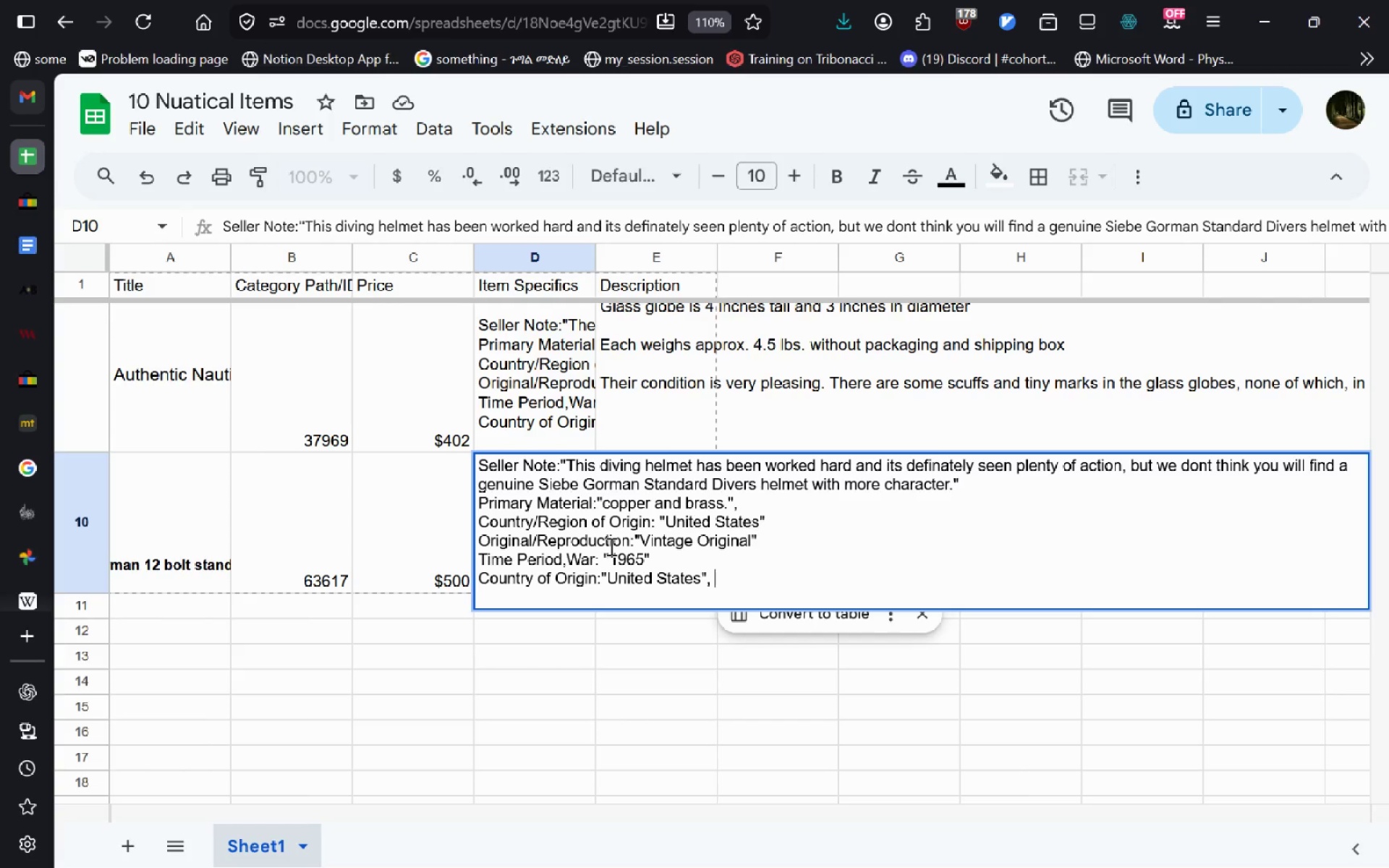 
left_click([30, 506])
 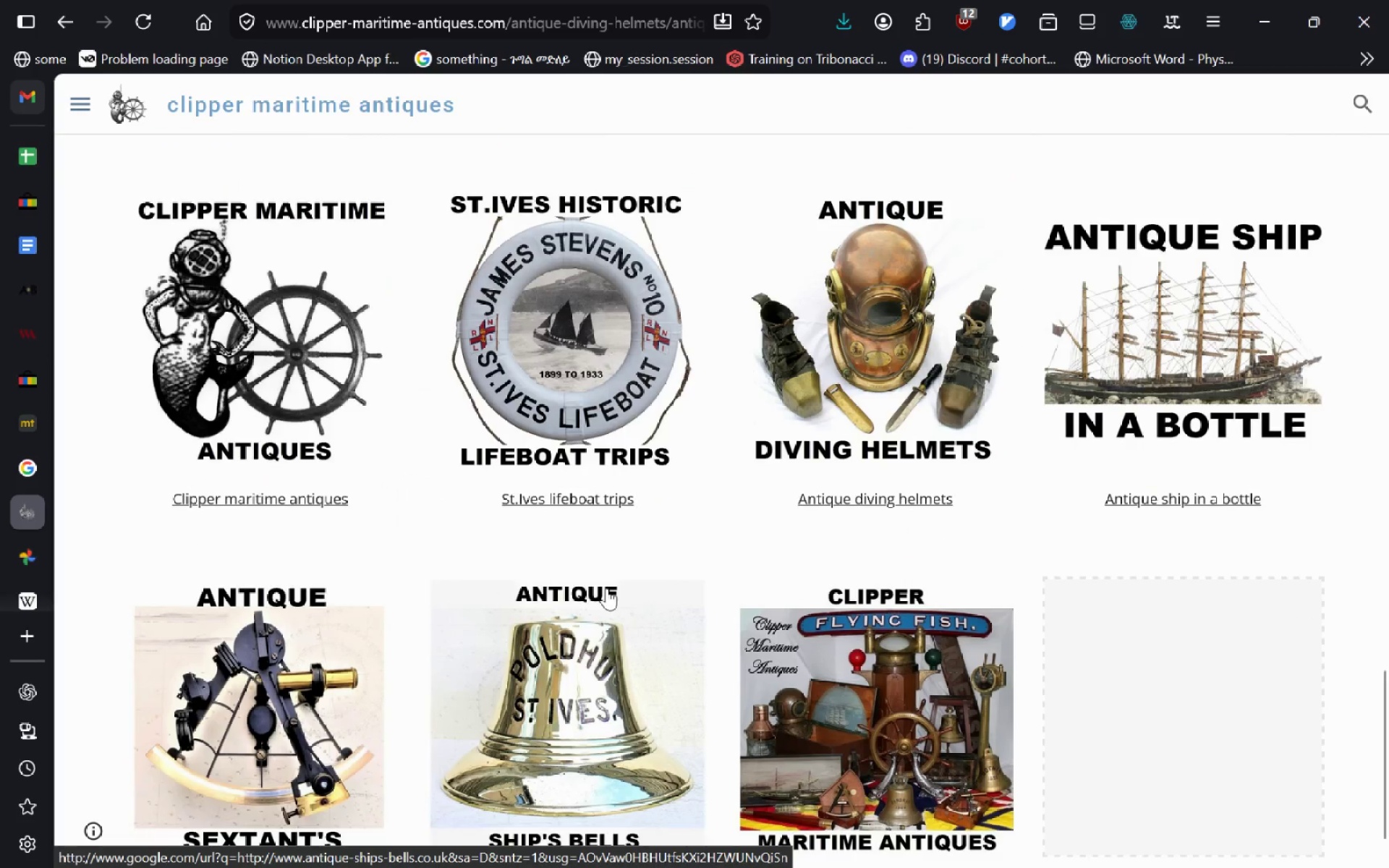 
wait(7.66)
 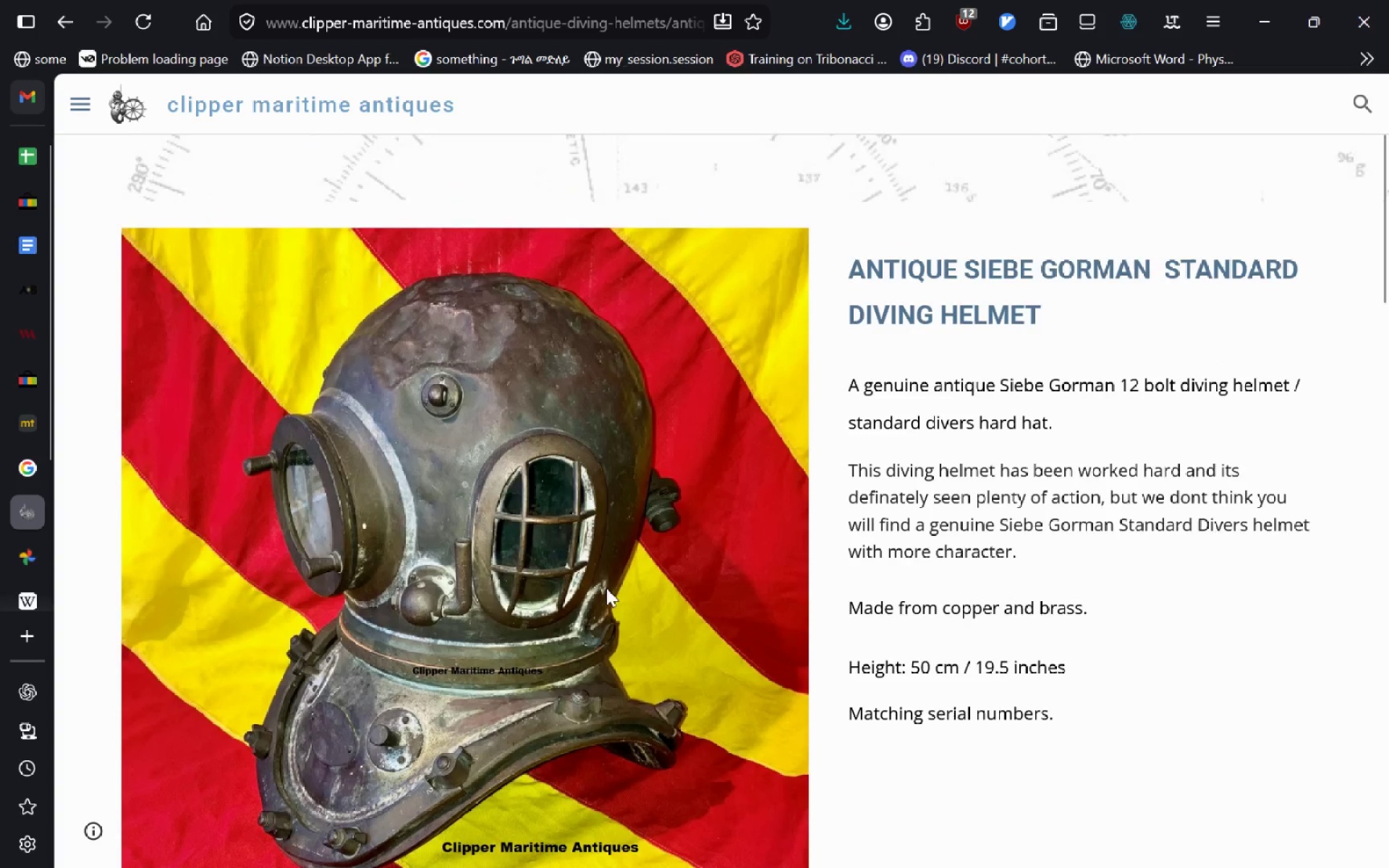 
left_click([31, 592])
 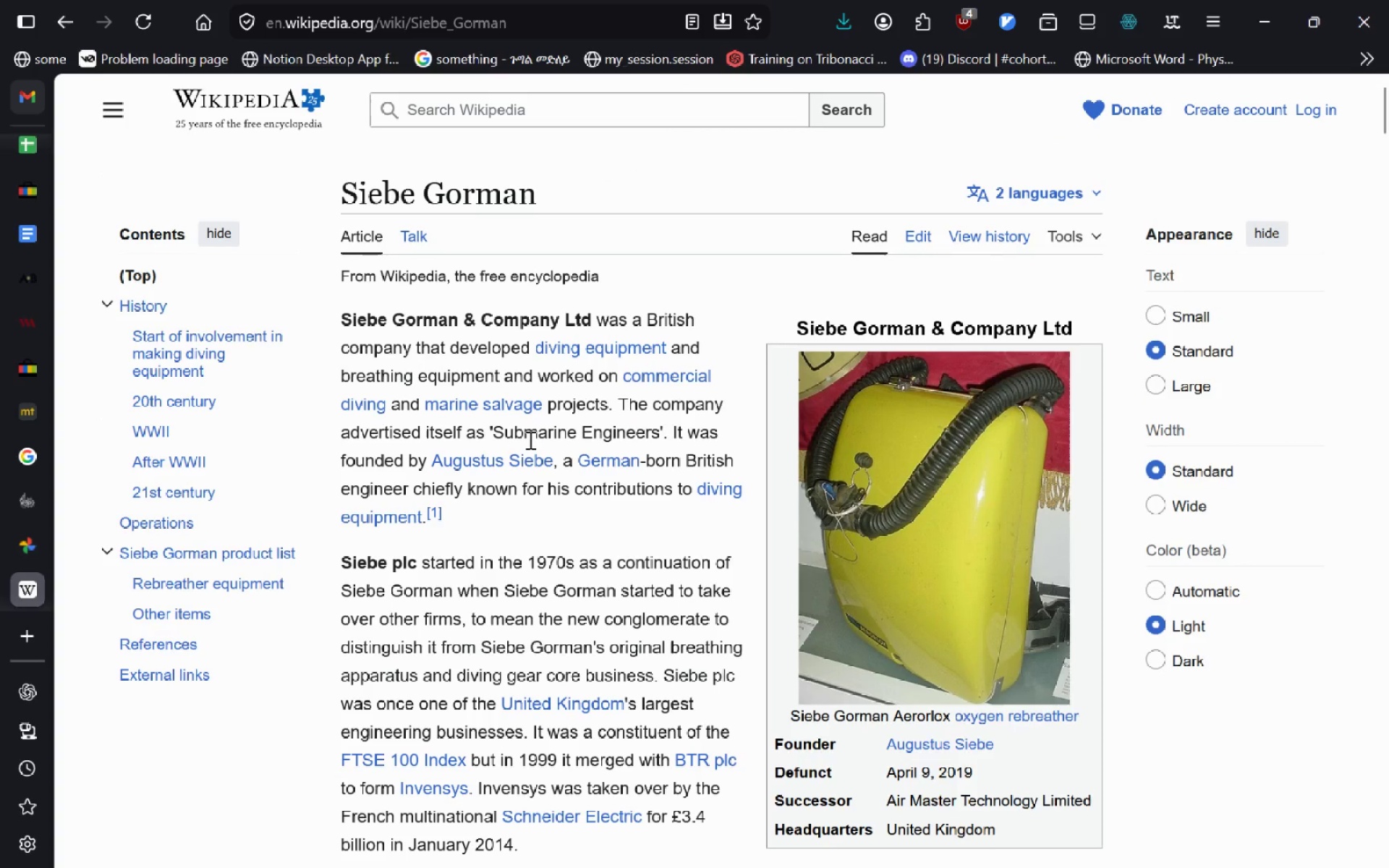 
wait(7.2)
 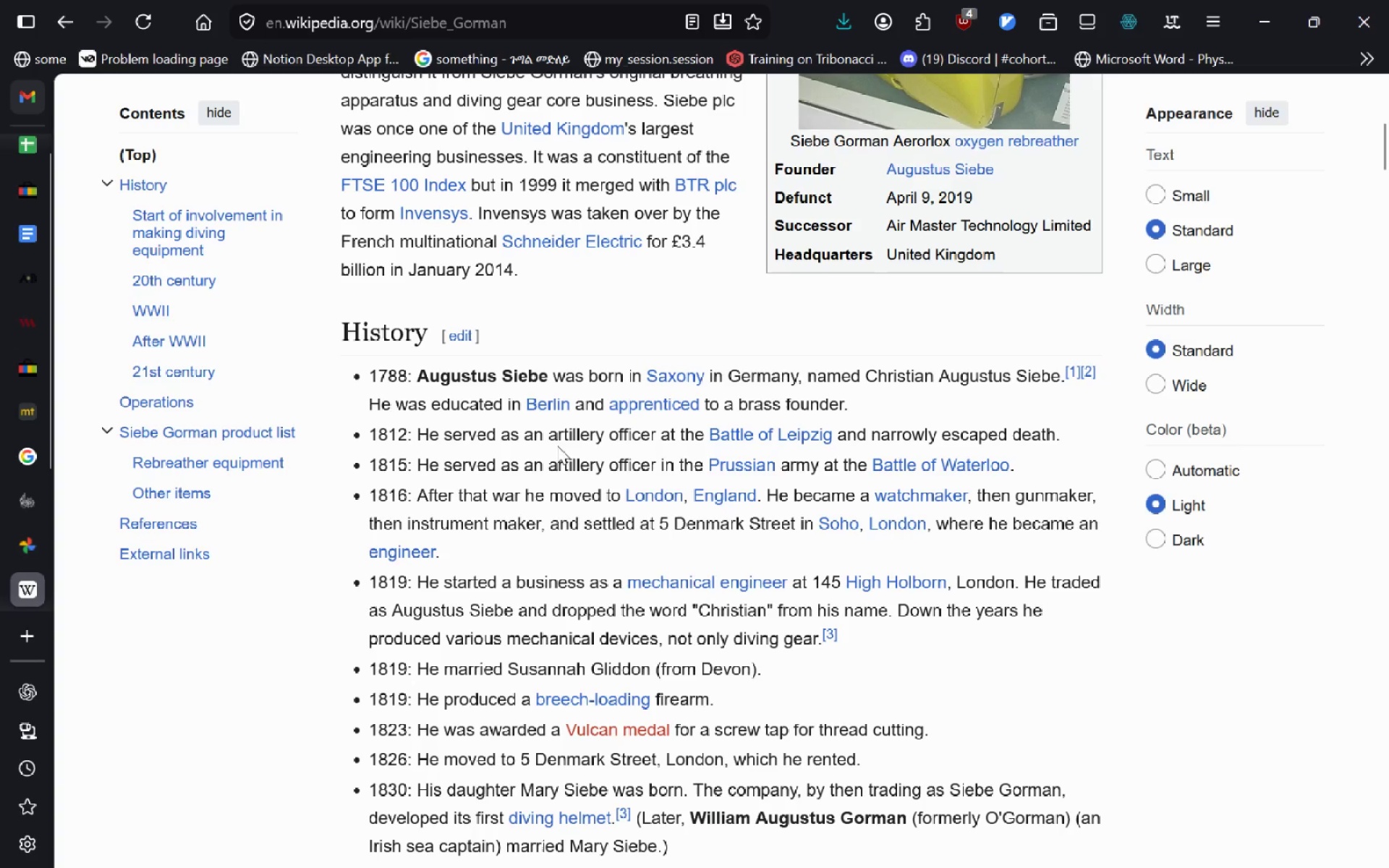 
left_click_drag(start_coordinate=[694, 321], to_coordinate=[645, 321])
 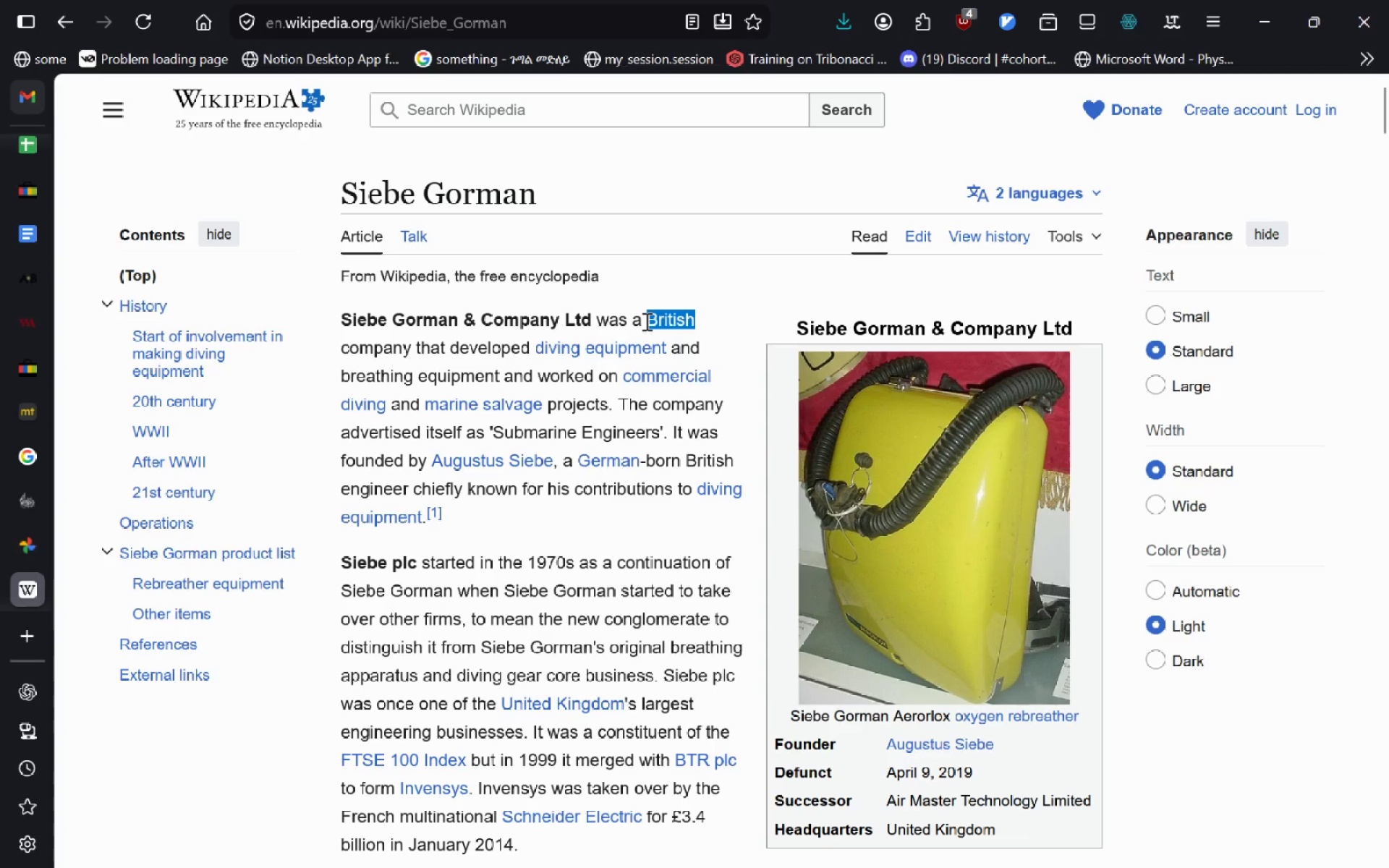 
key(Control+C)
 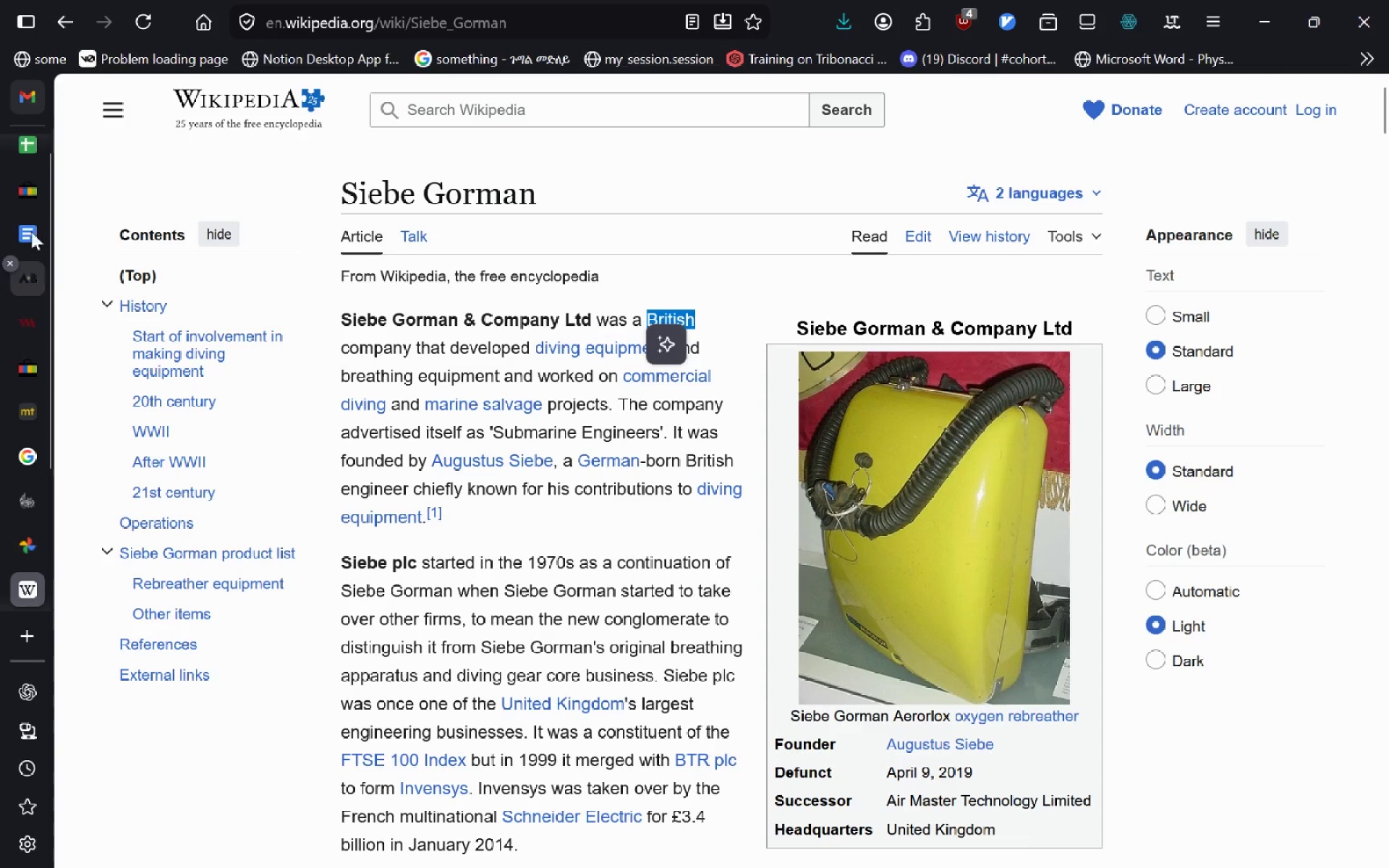 
left_click([35, 150])
 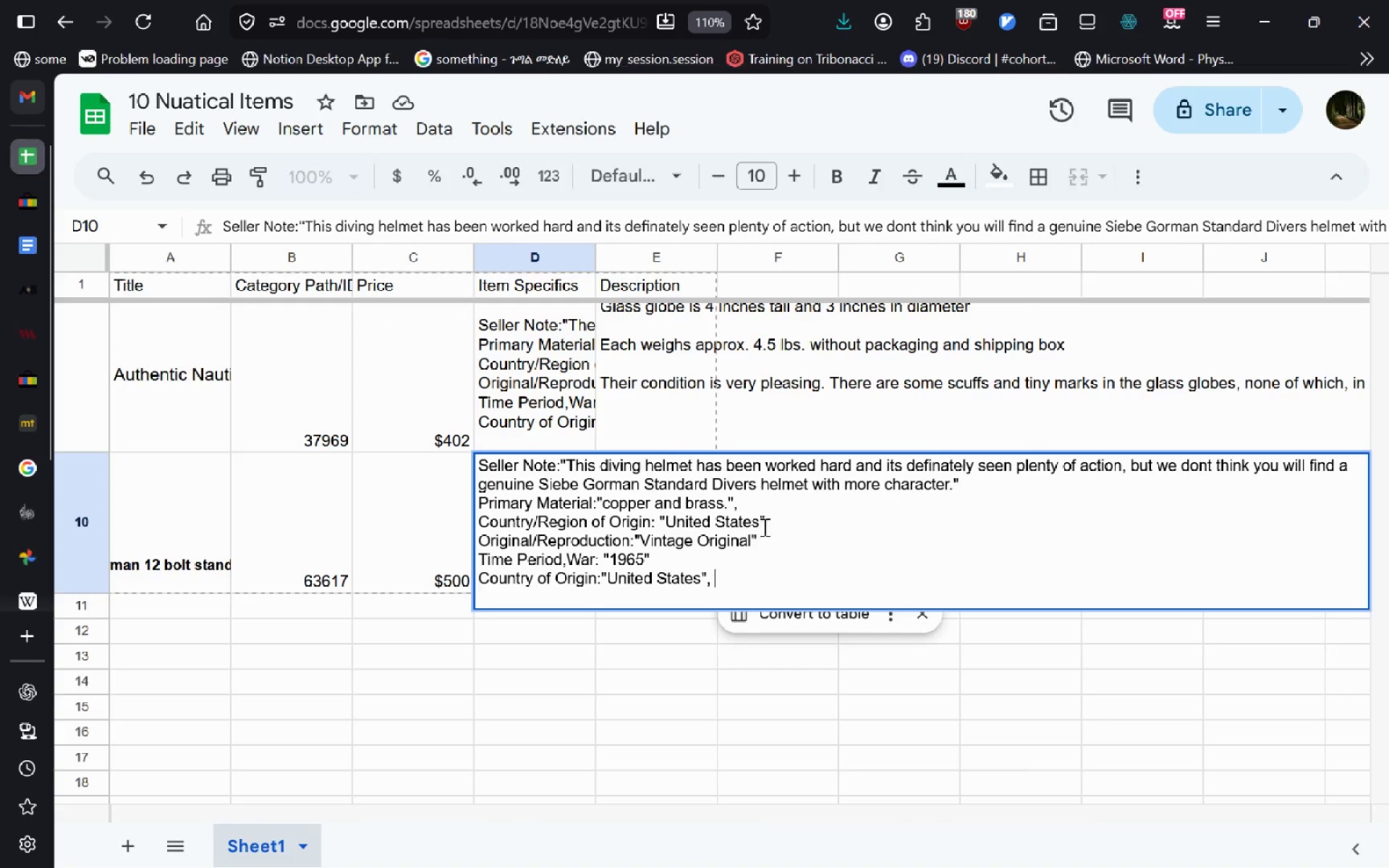 
left_click_drag(start_coordinate=[761, 524], to_coordinate=[714, 522])
 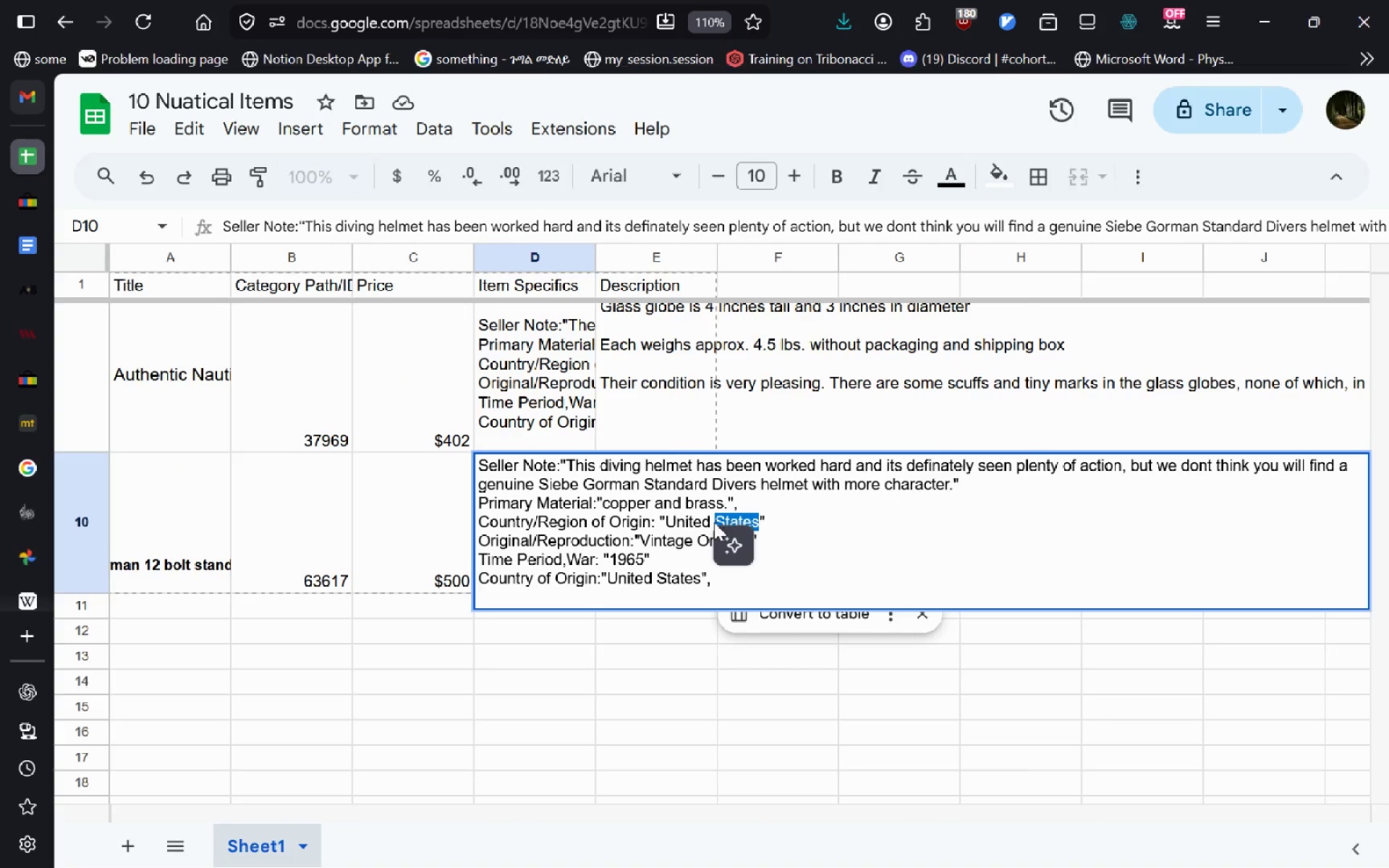 
type(Kindgom)
 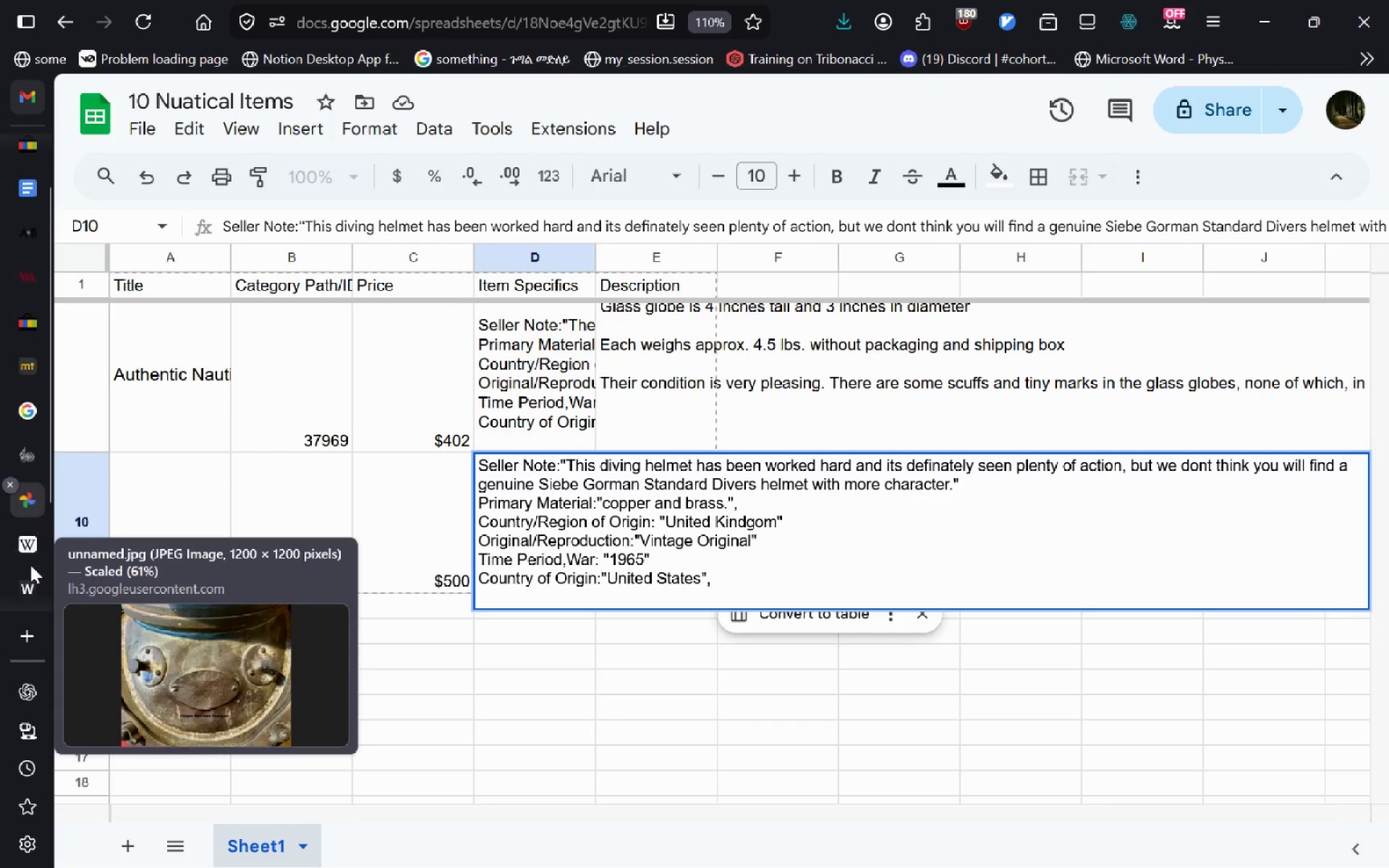 
left_click([30, 563])
 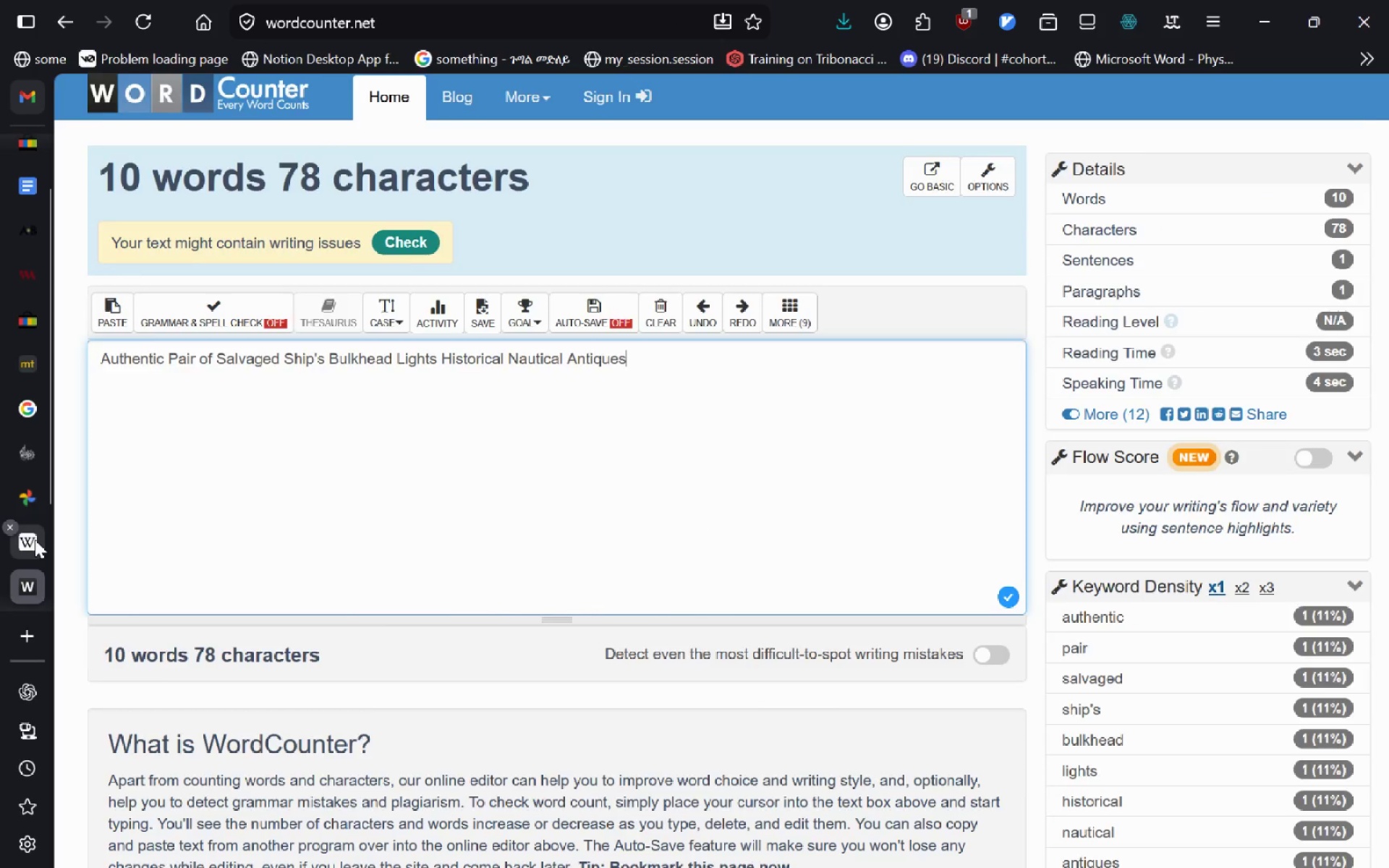 
left_click([35, 540])
 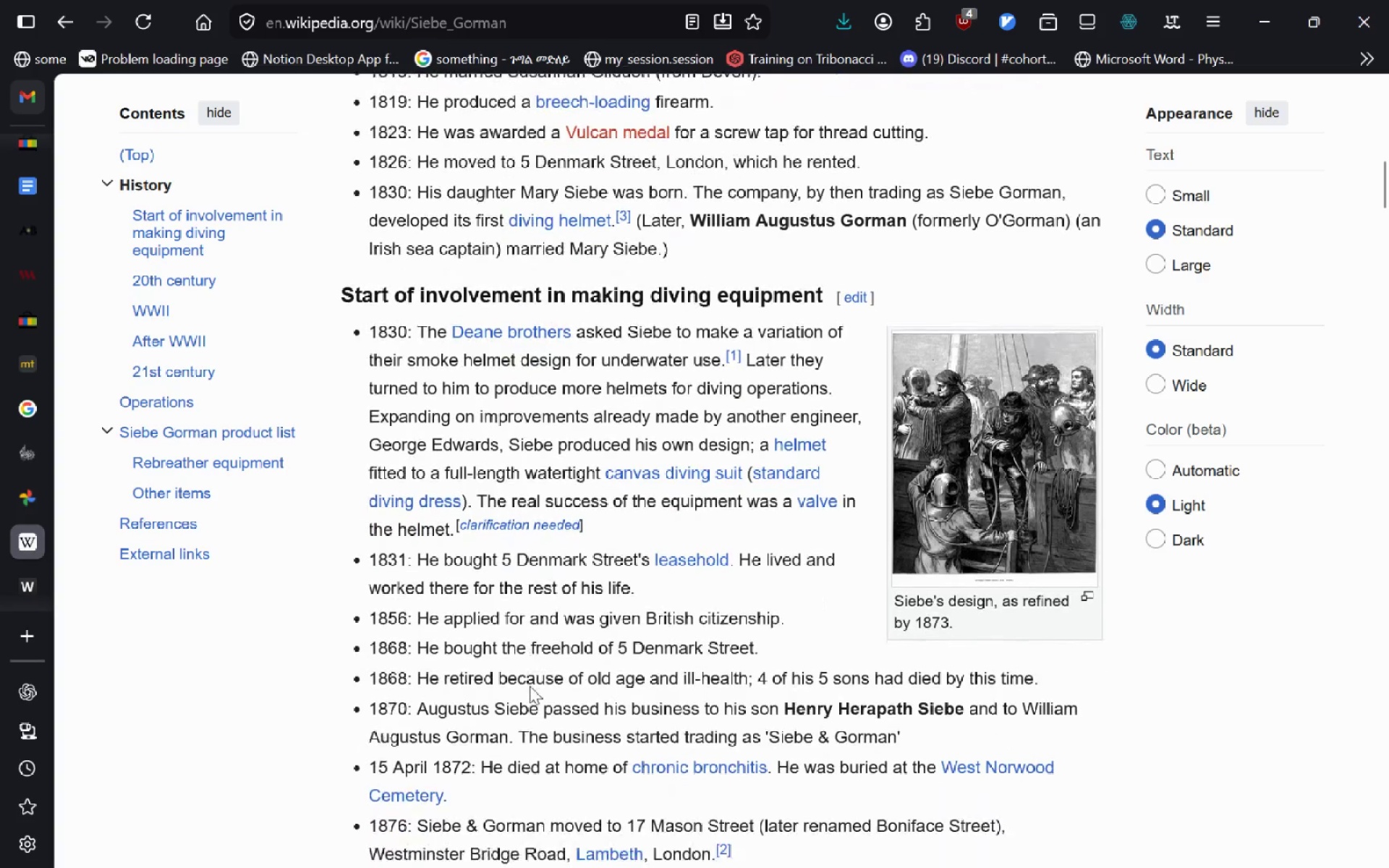 
wait(23.94)
 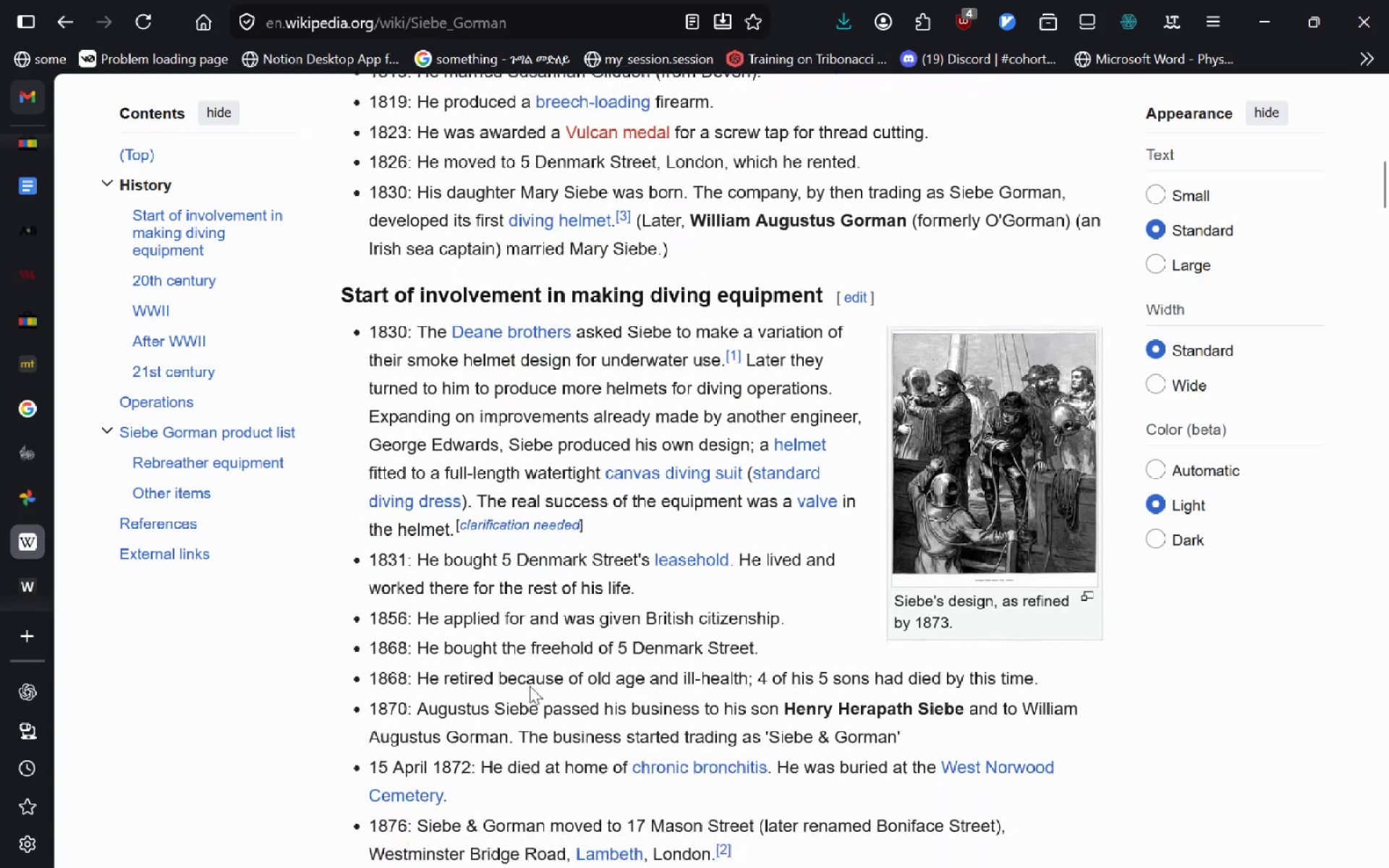 
key(VolumeUp)
 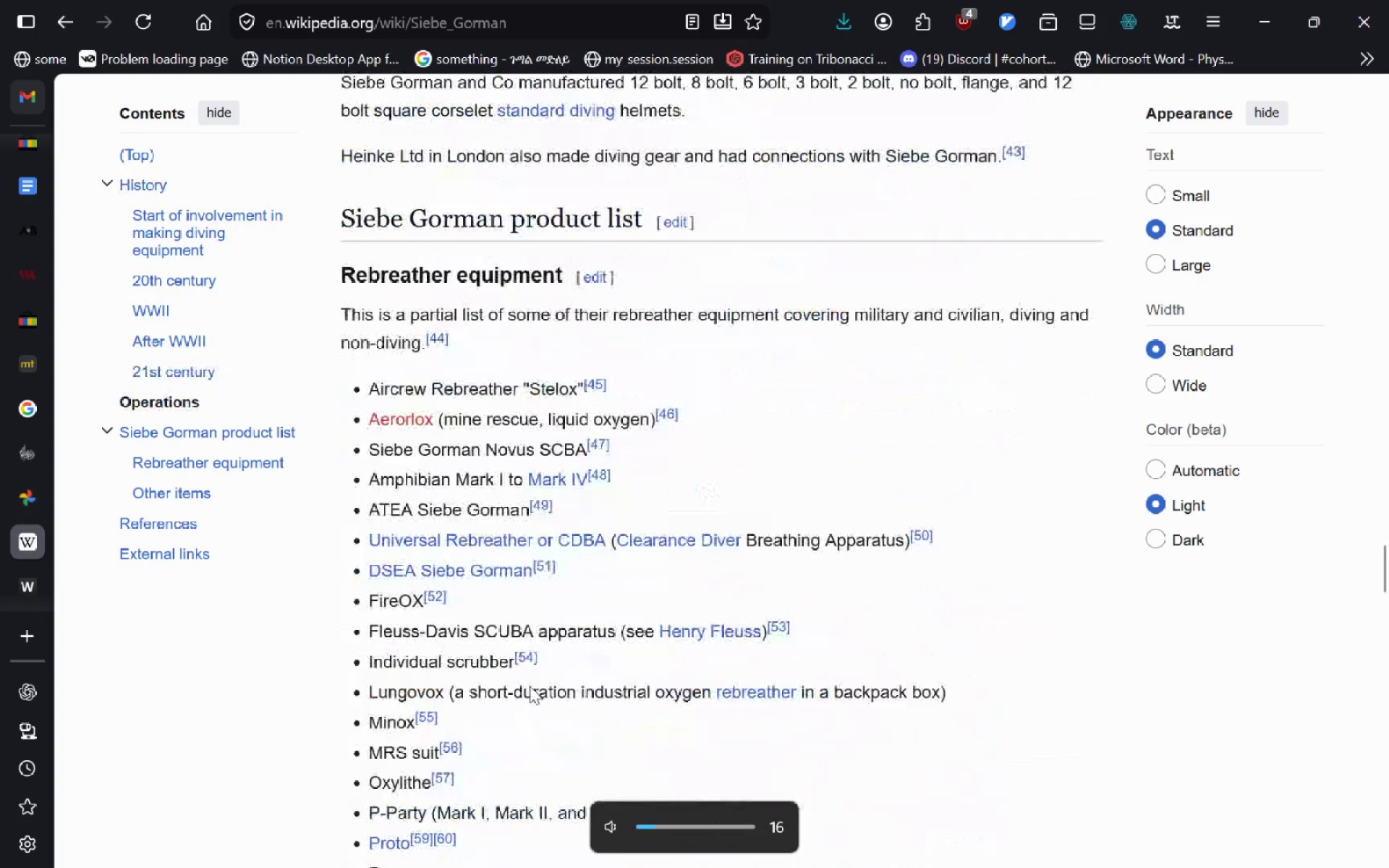 
key(Alt+ArrowLeft)
 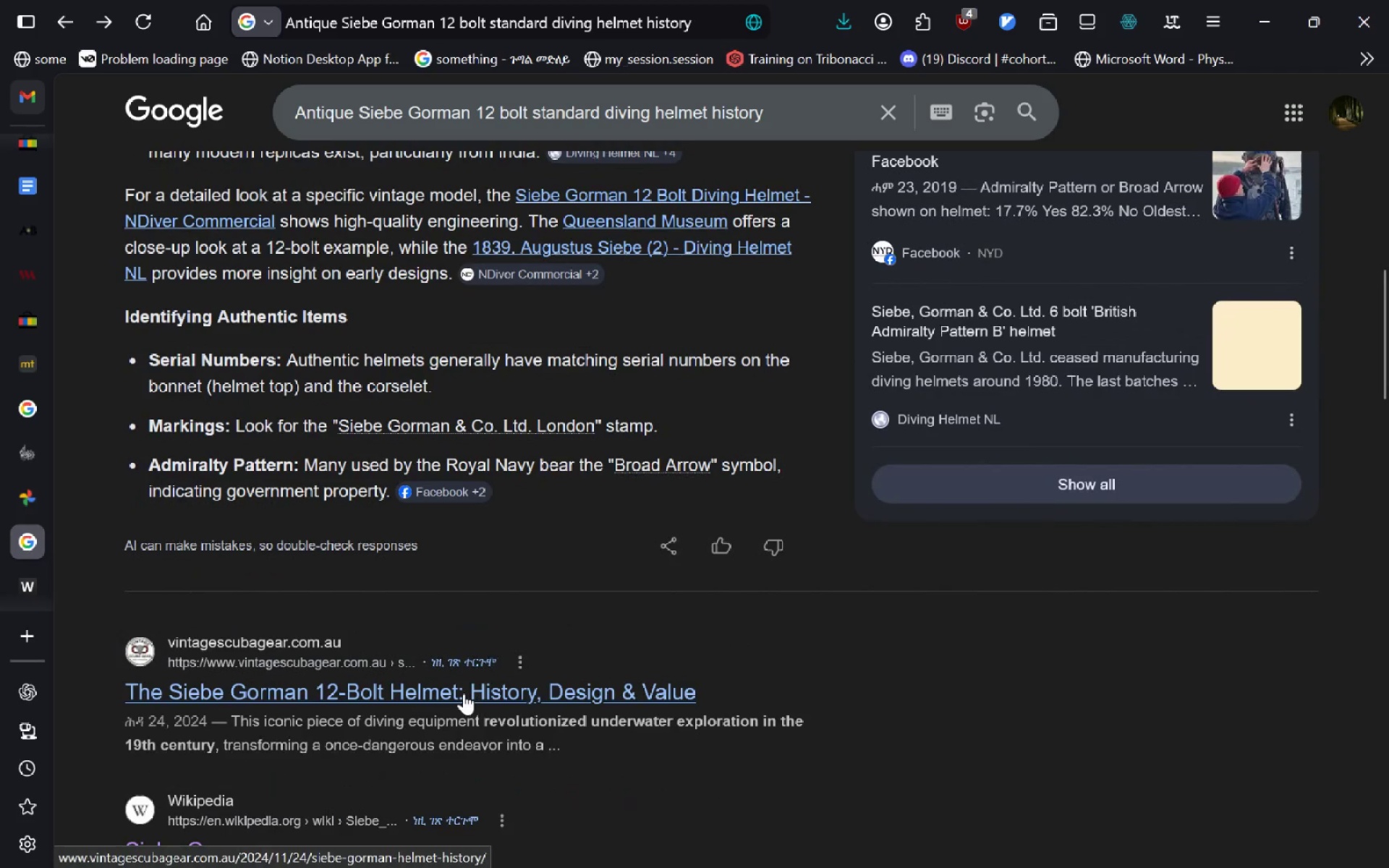 
left_click([464, 693])
 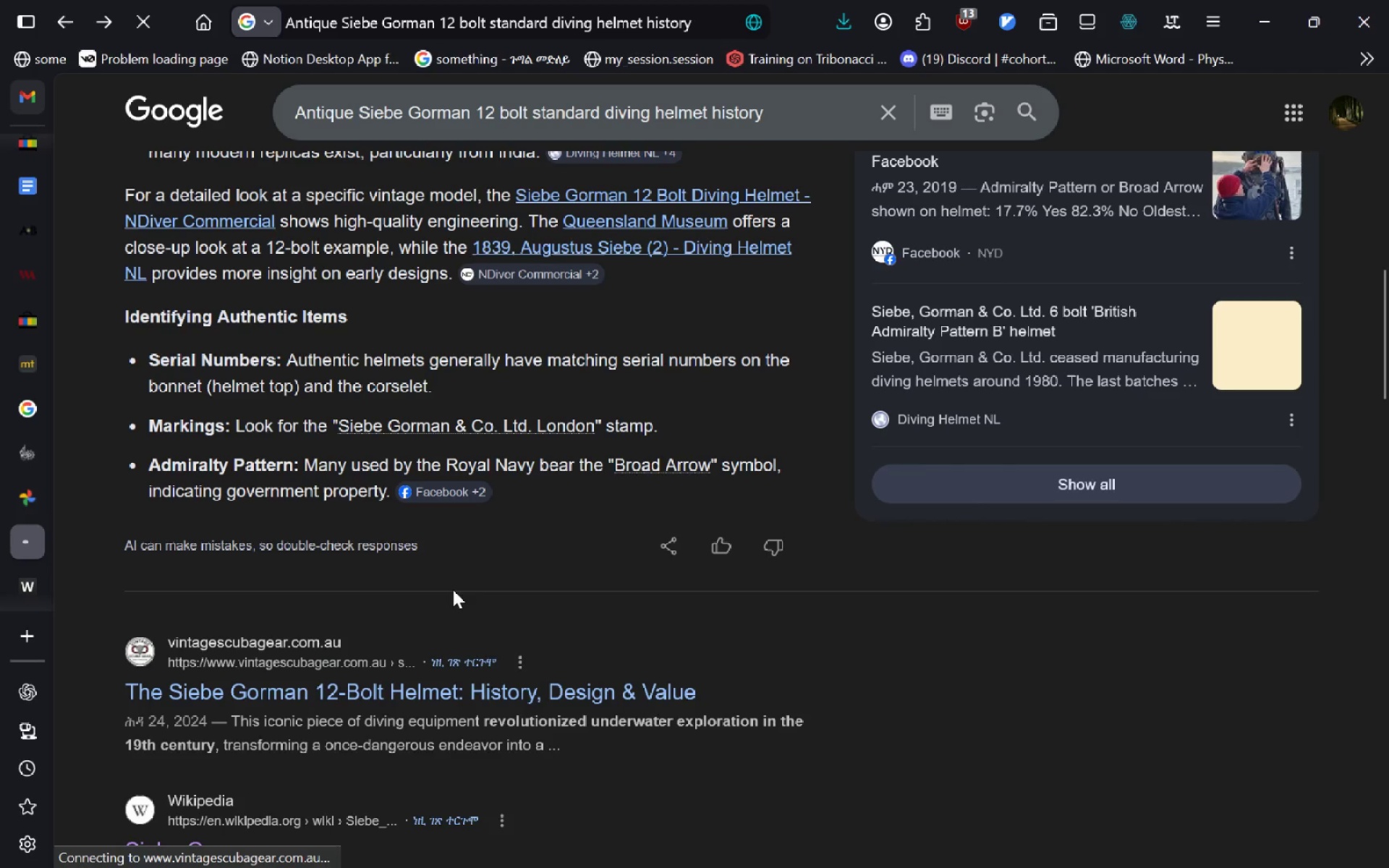 
wait(23.36)
 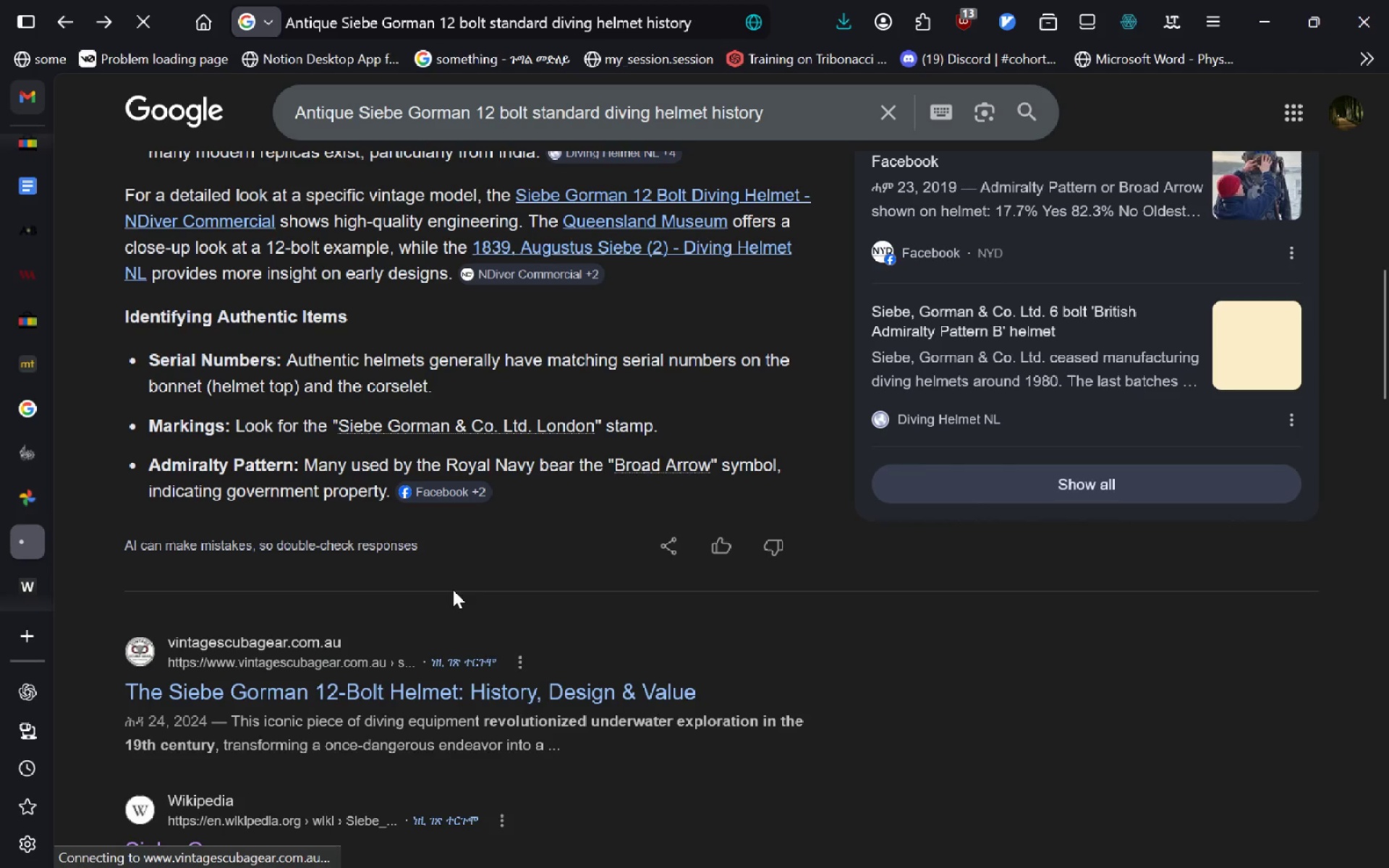 
key(Control+R)
 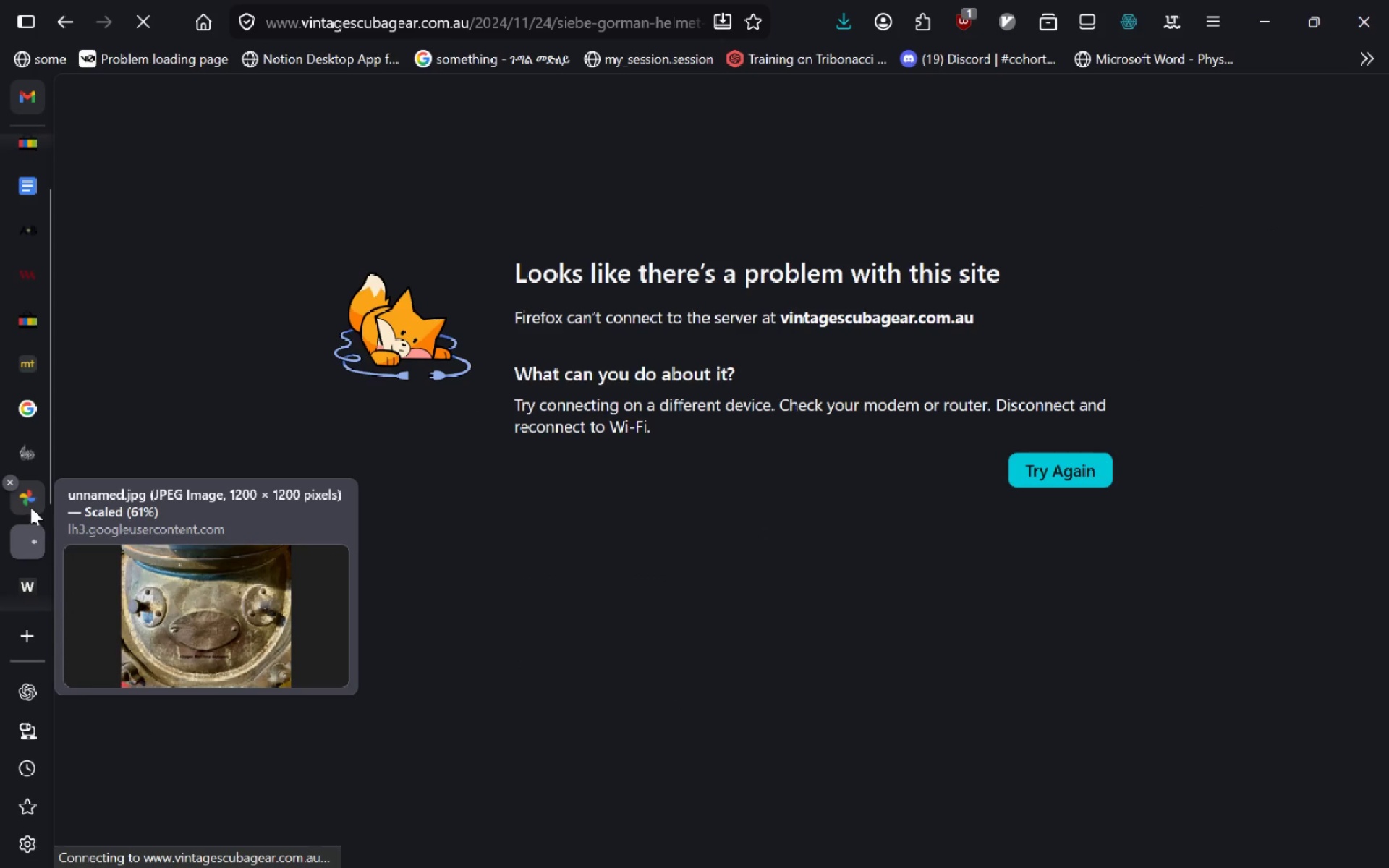 
left_click([30, 507])
 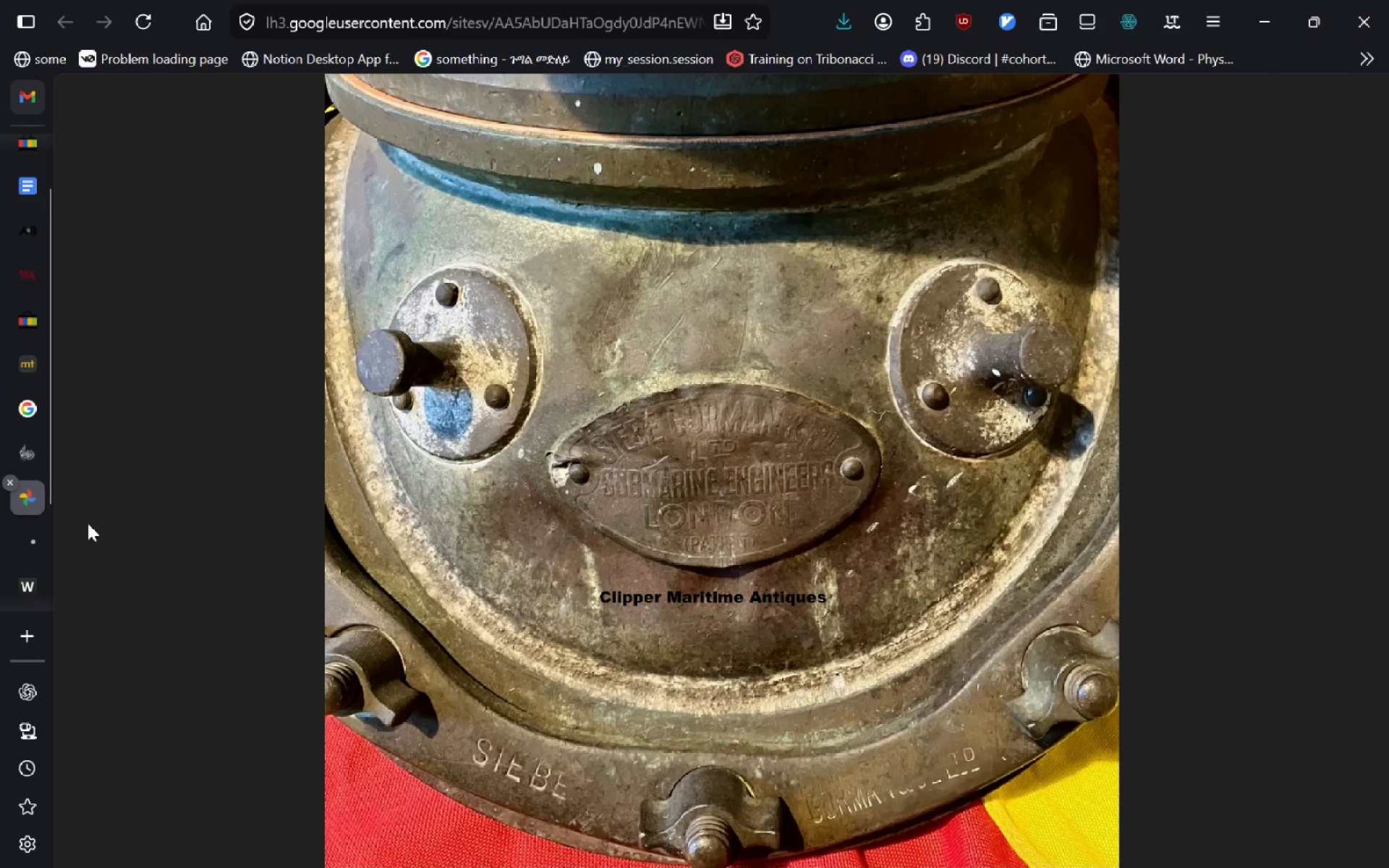 
key(Control+W)
 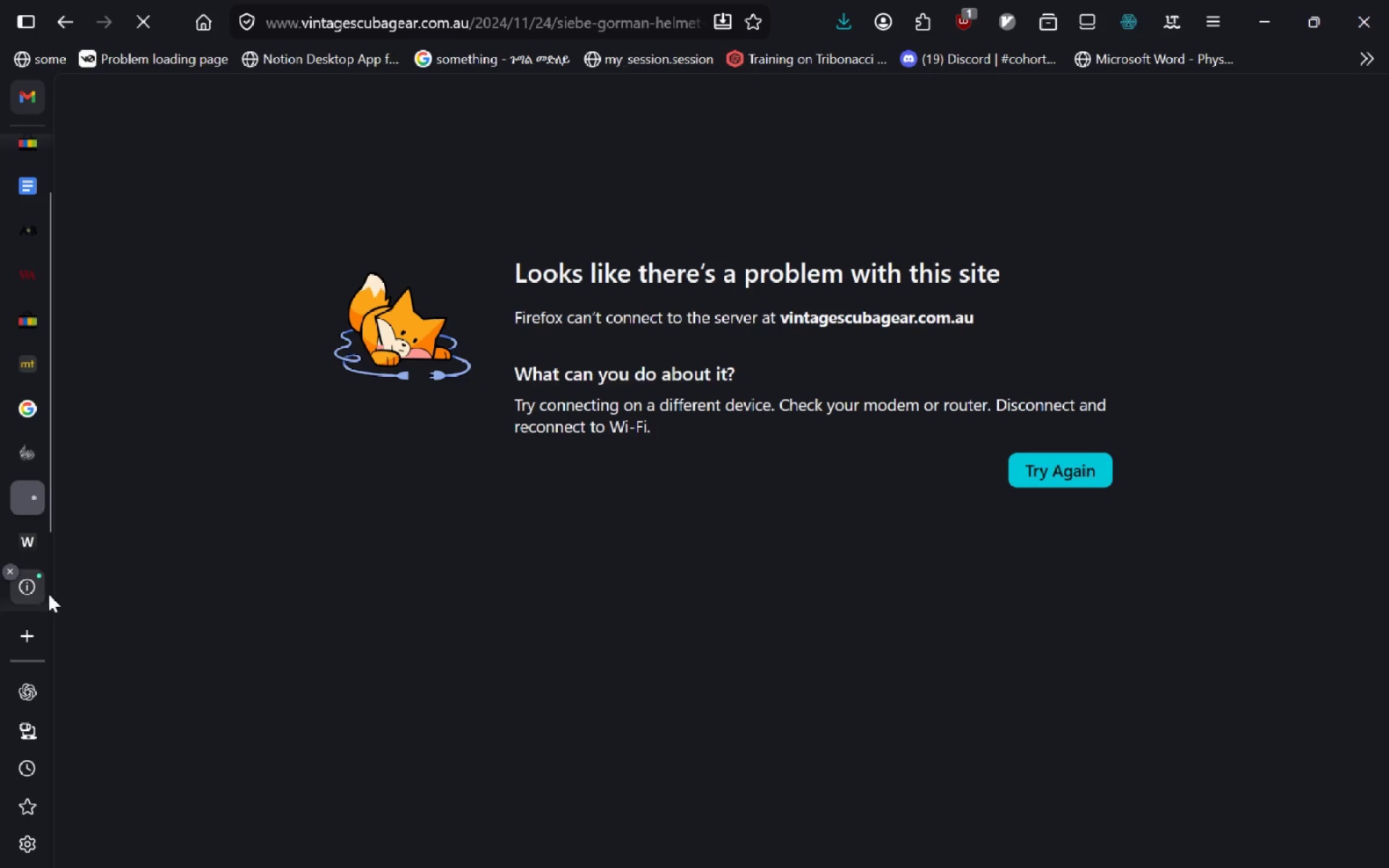 
left_click([40, 473])
 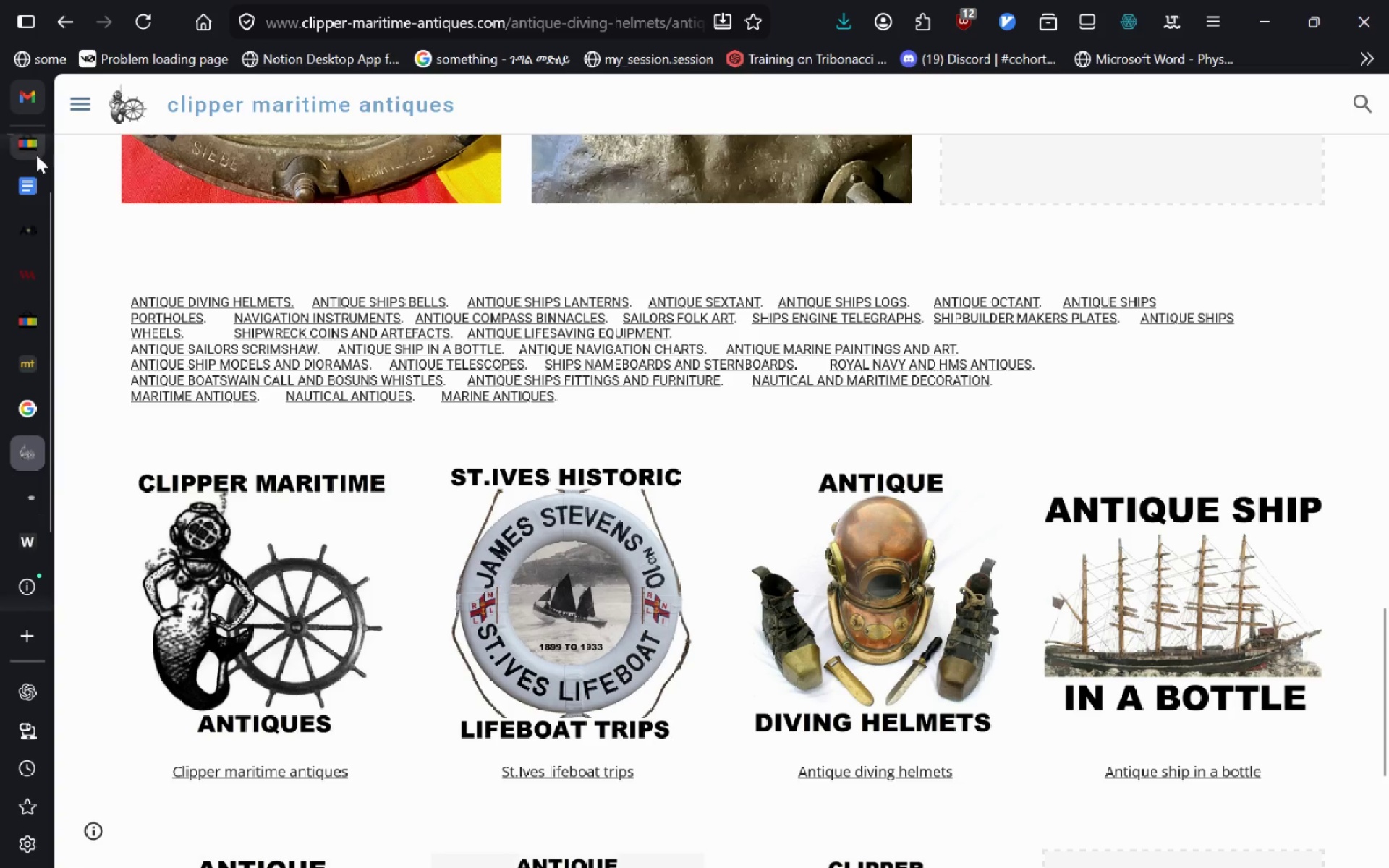 
left_click([31, 237])
 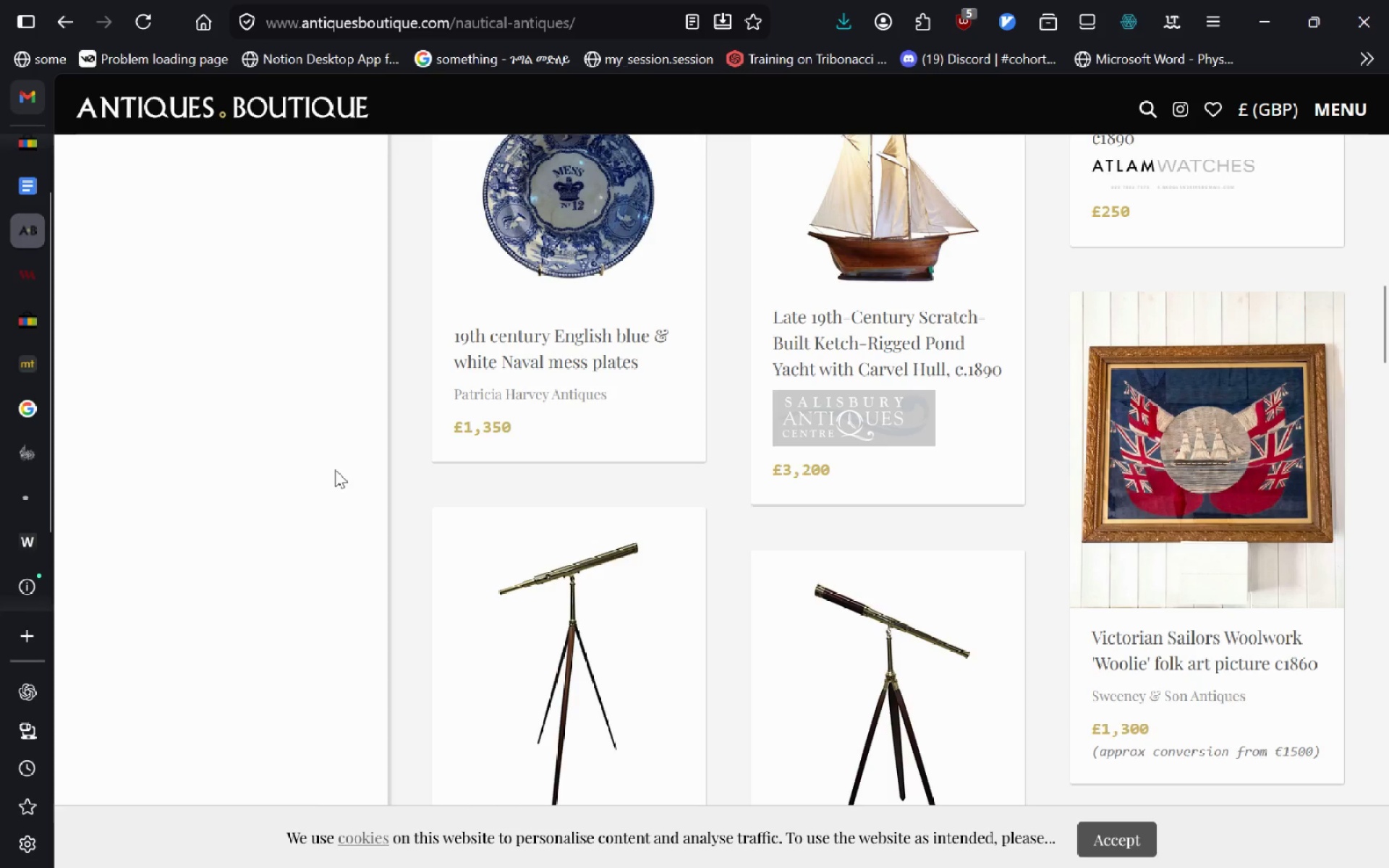 
hold_key(key=ControlLeft, duration=0.56)
 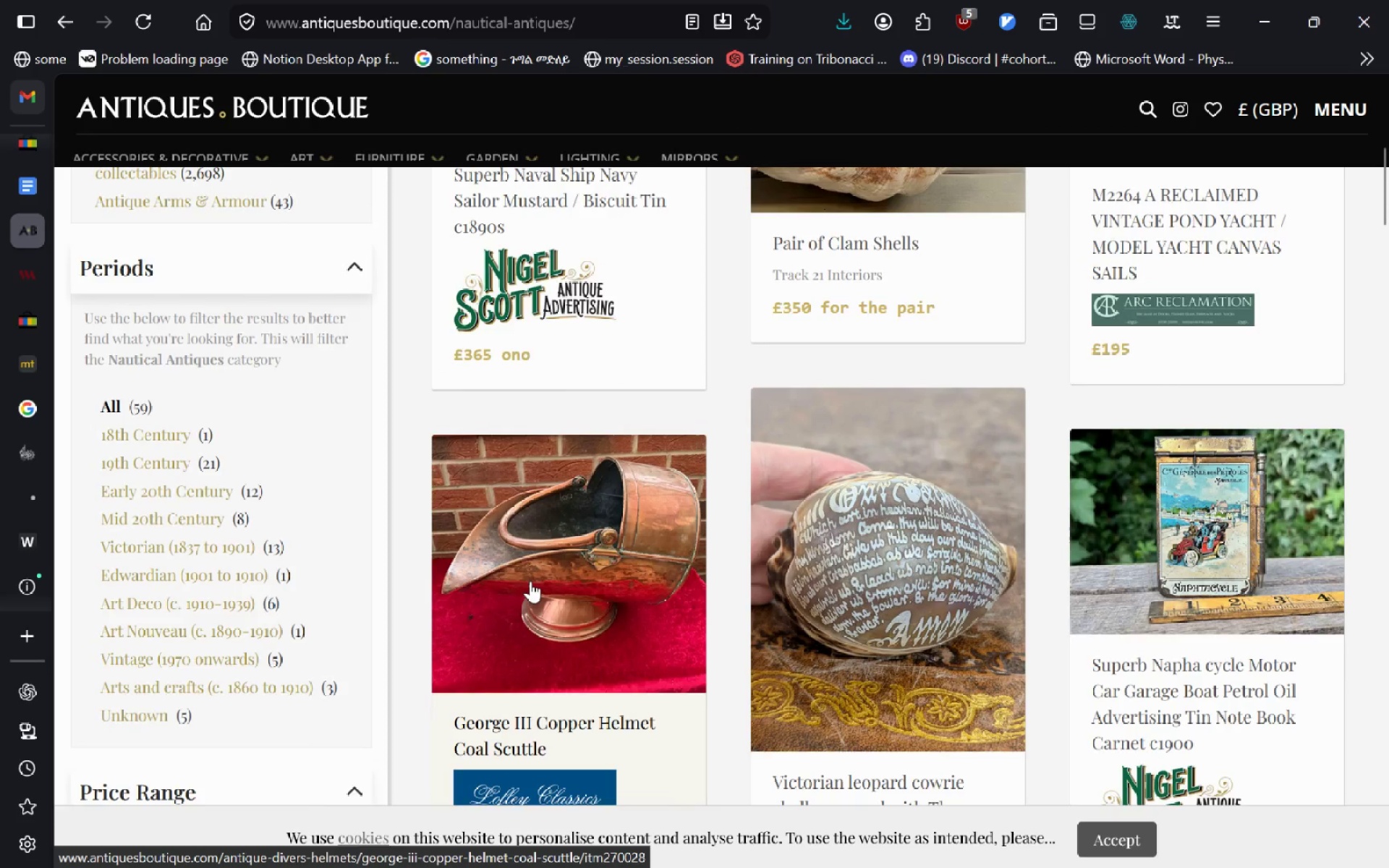 
key(Control+W)
 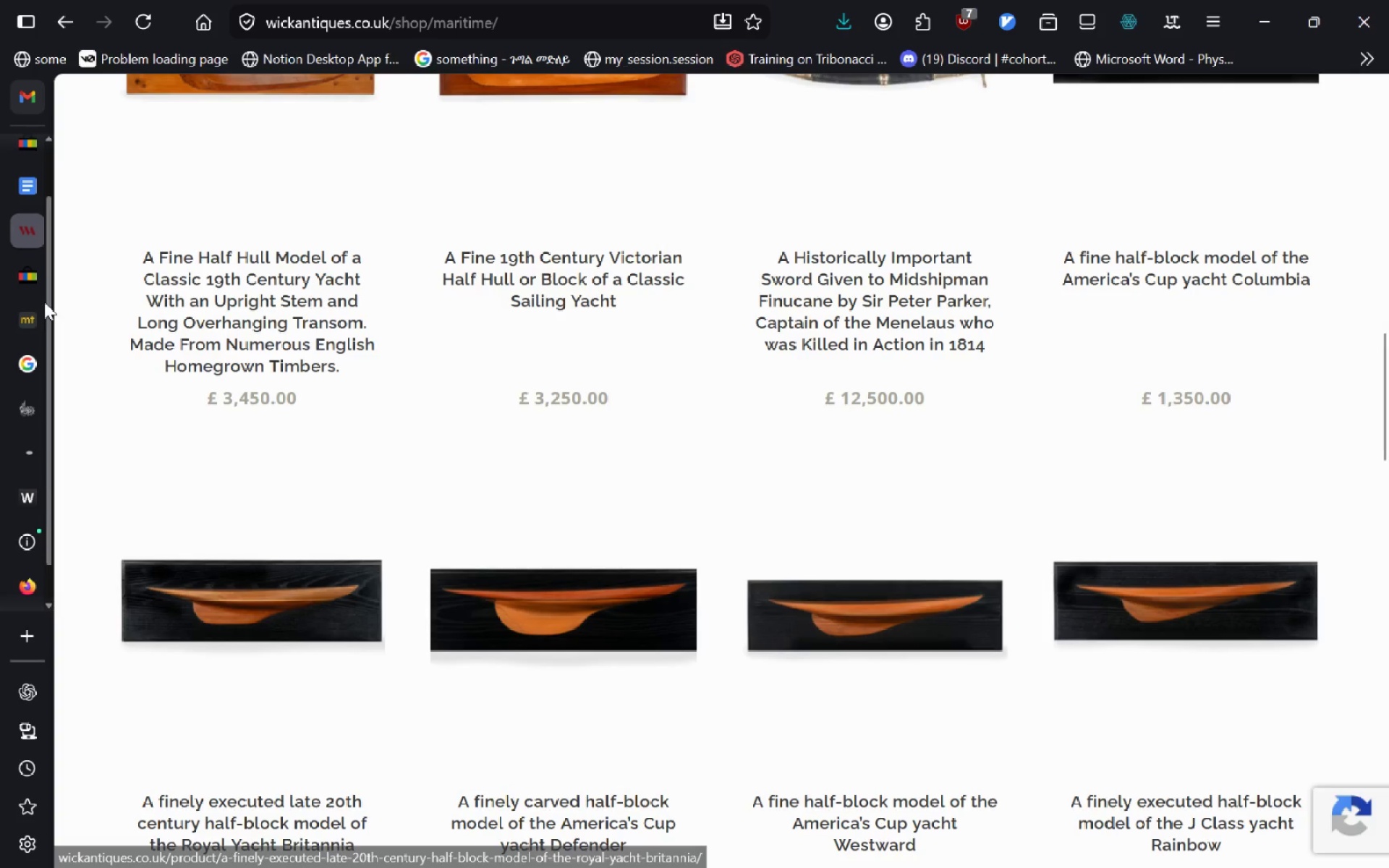 
left_click([39, 277])
 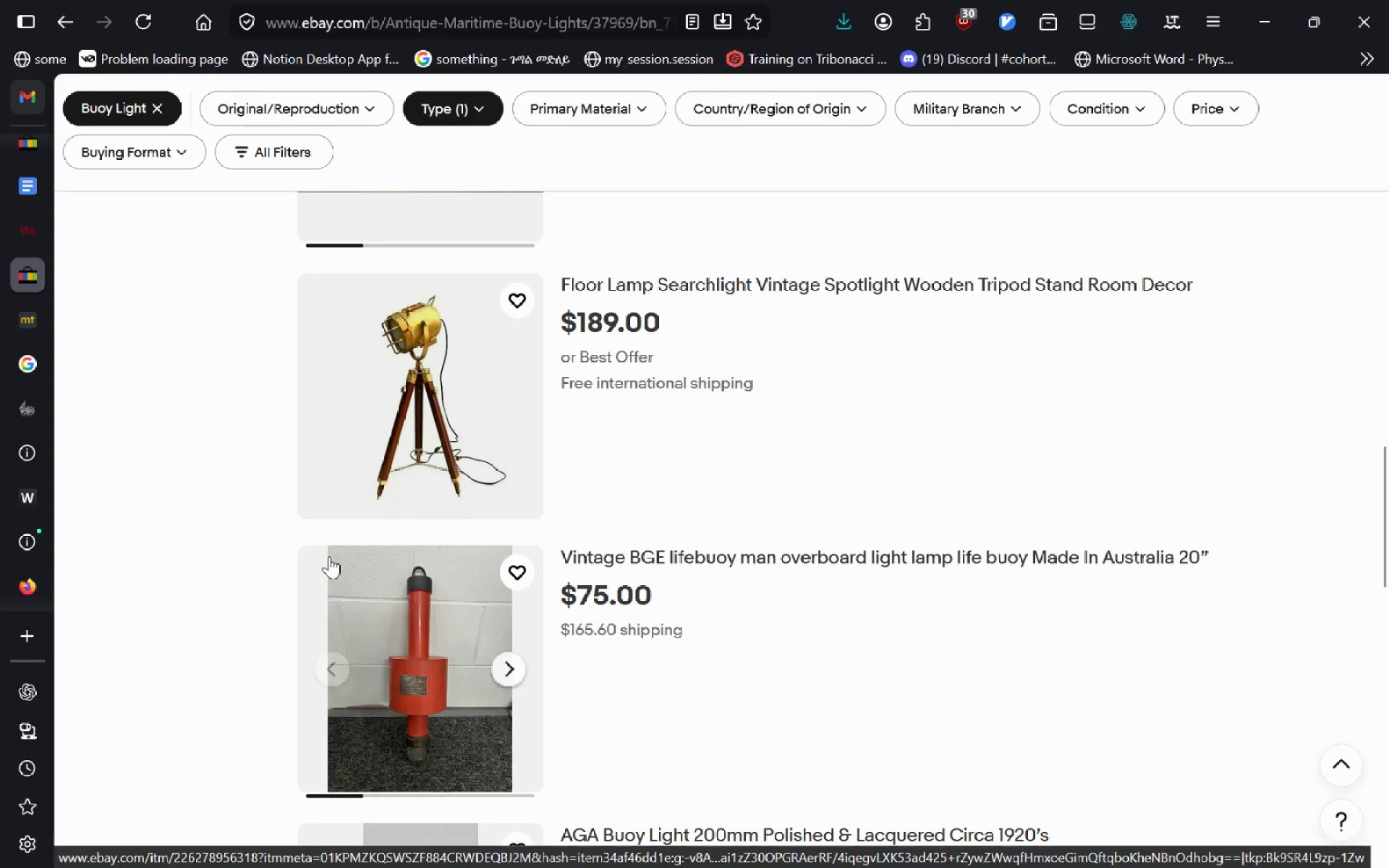 
wait(6.0)
 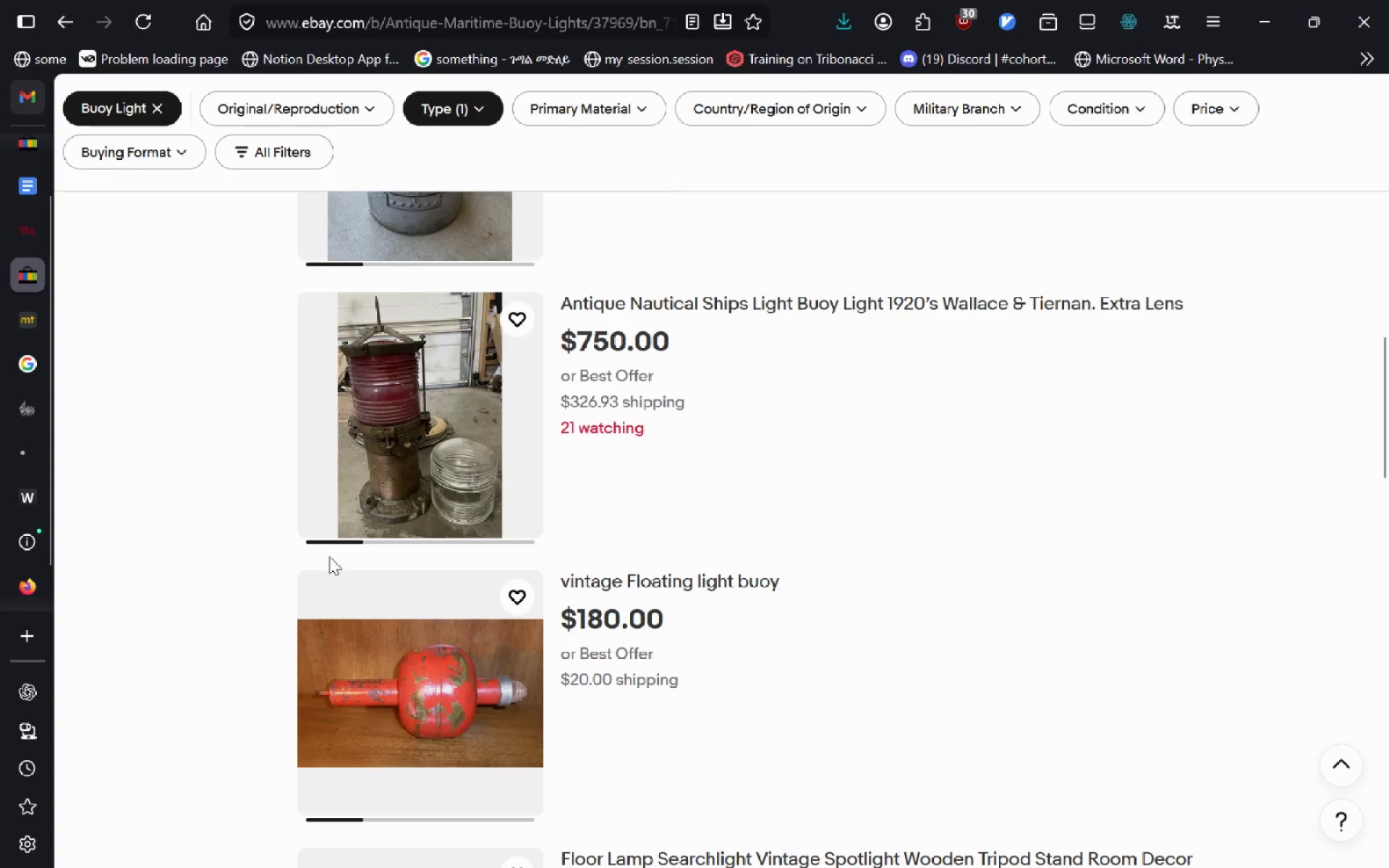 
left_click([40, 329])
 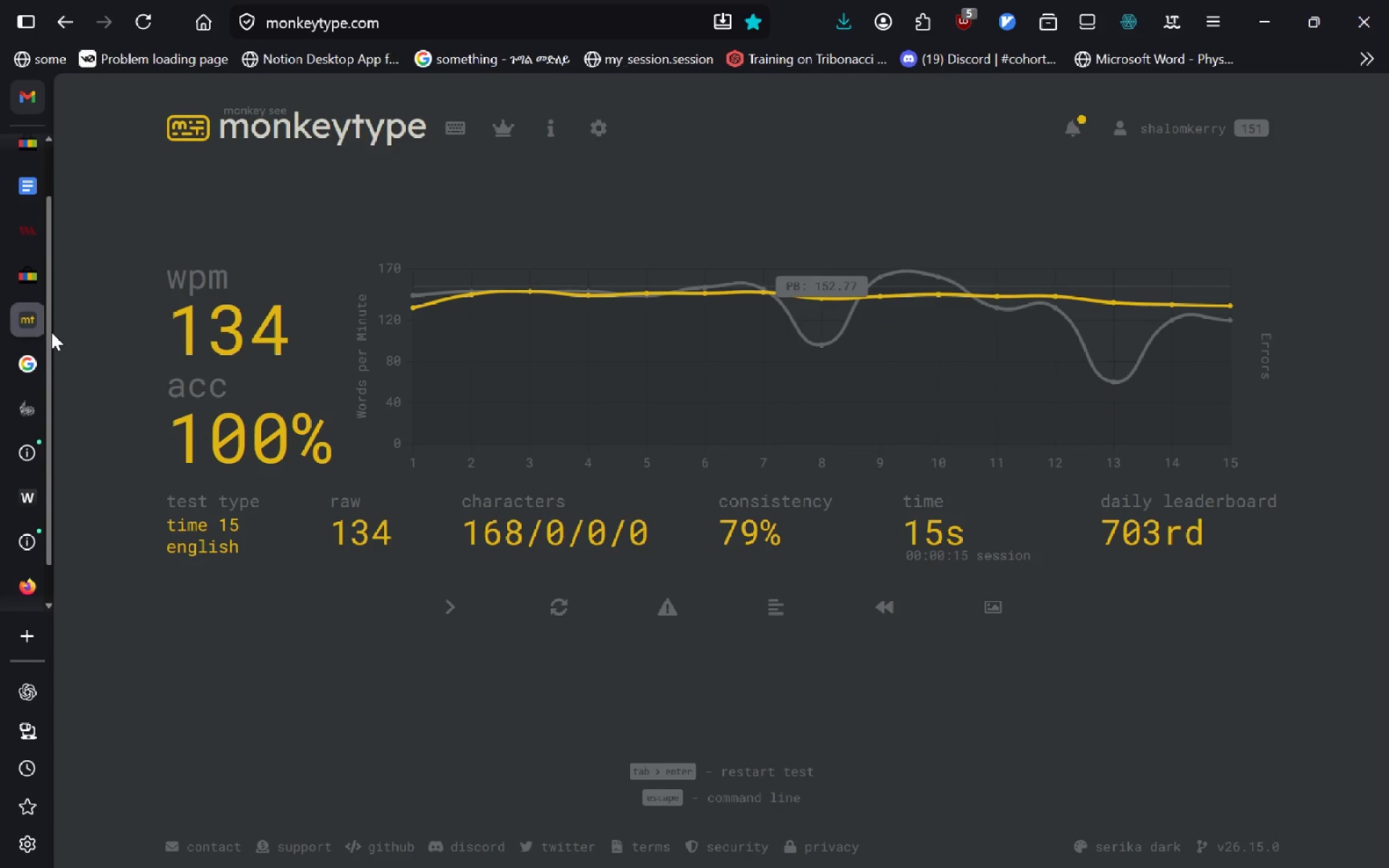 
key(Control+W)
 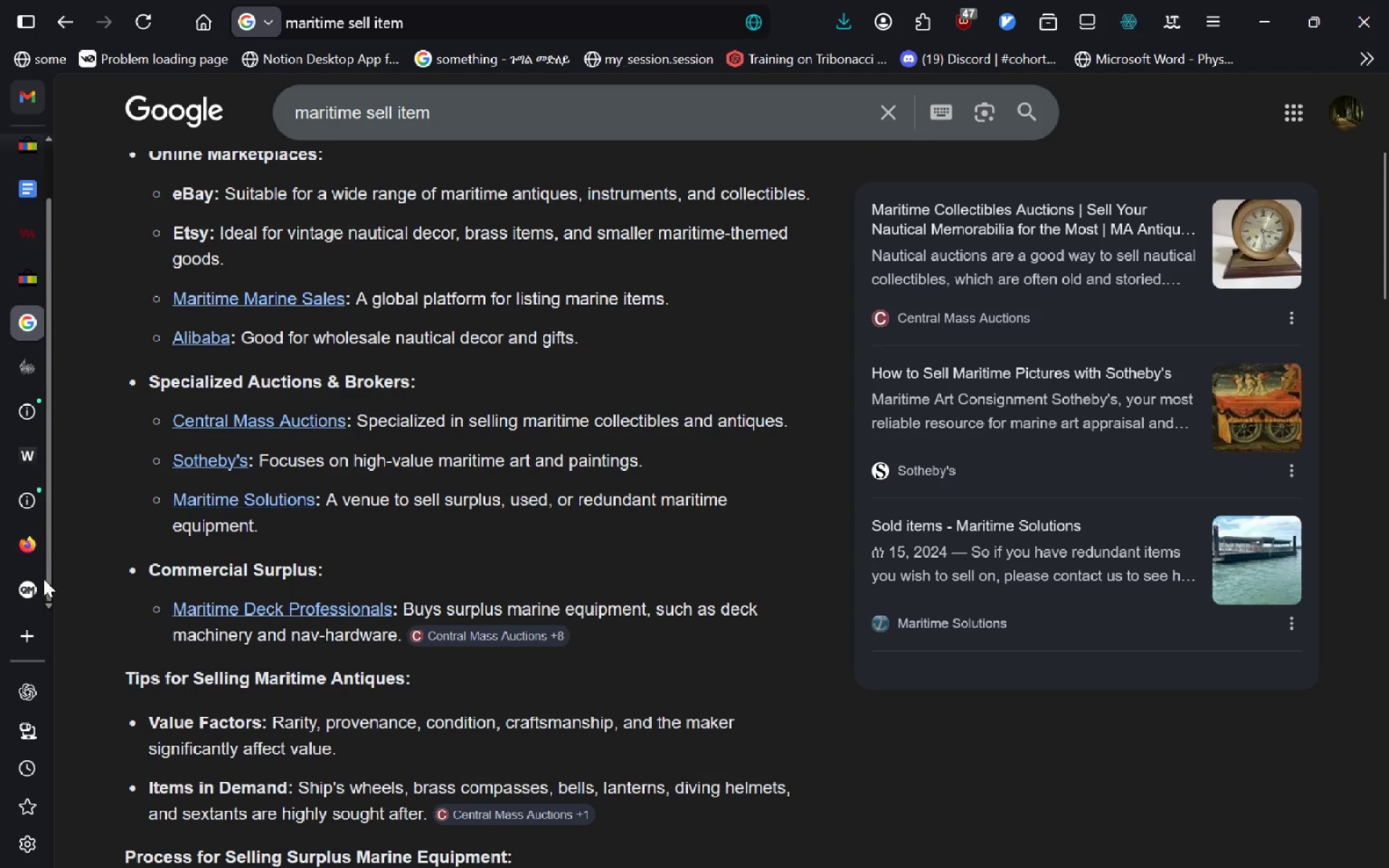 
left_click([33, 587])
 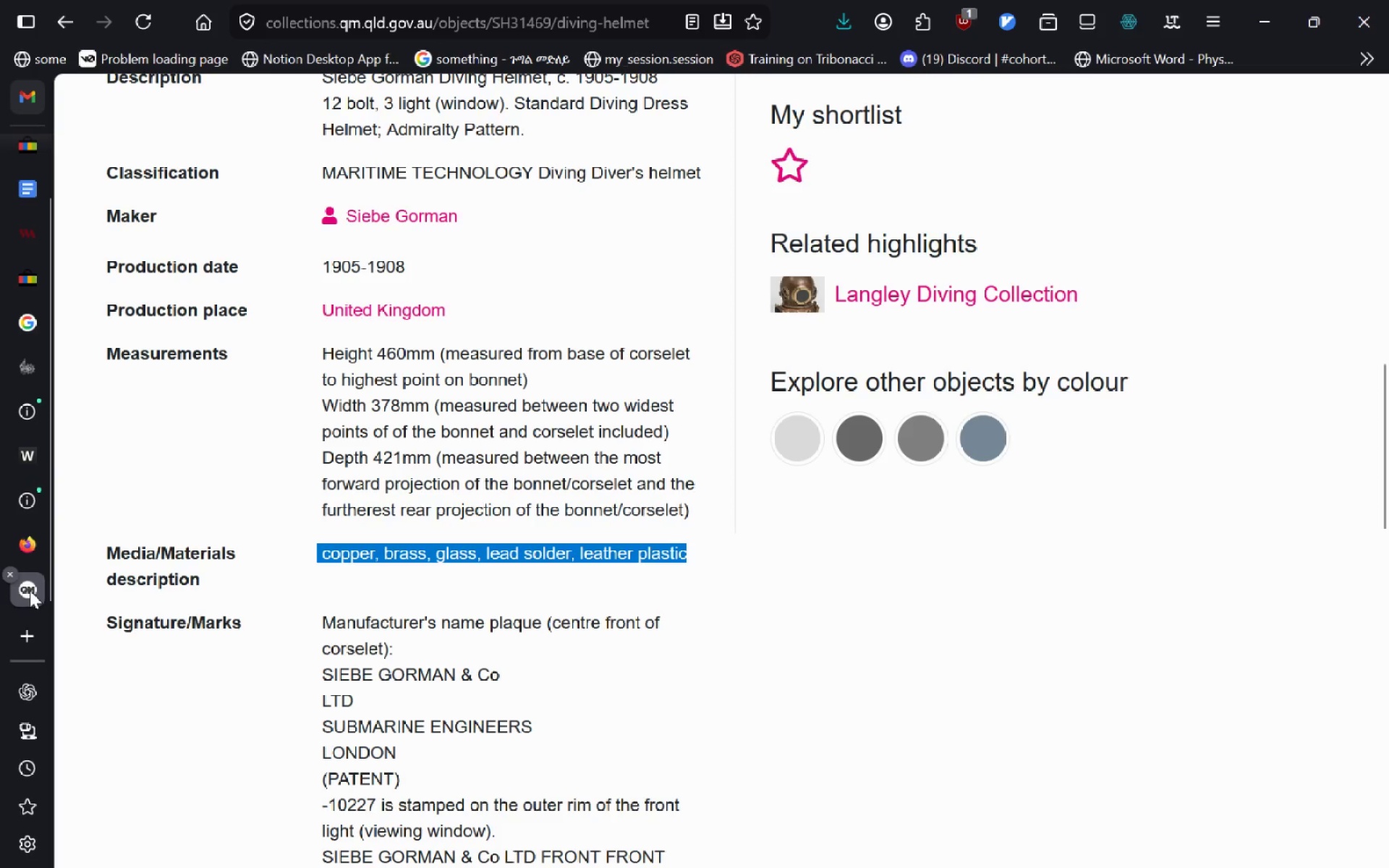 
left_click([36, 516])
 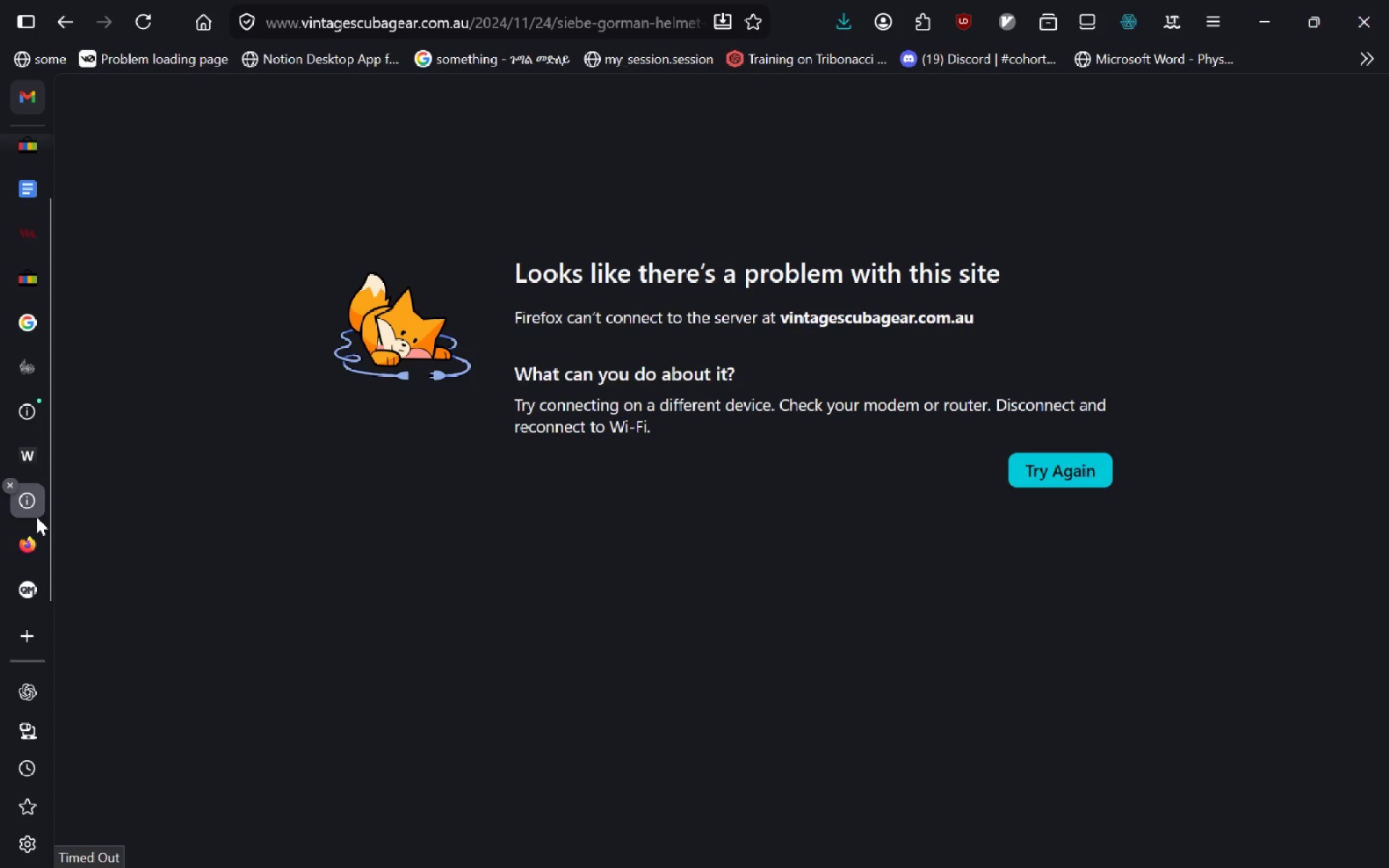 
key(Control+R)
 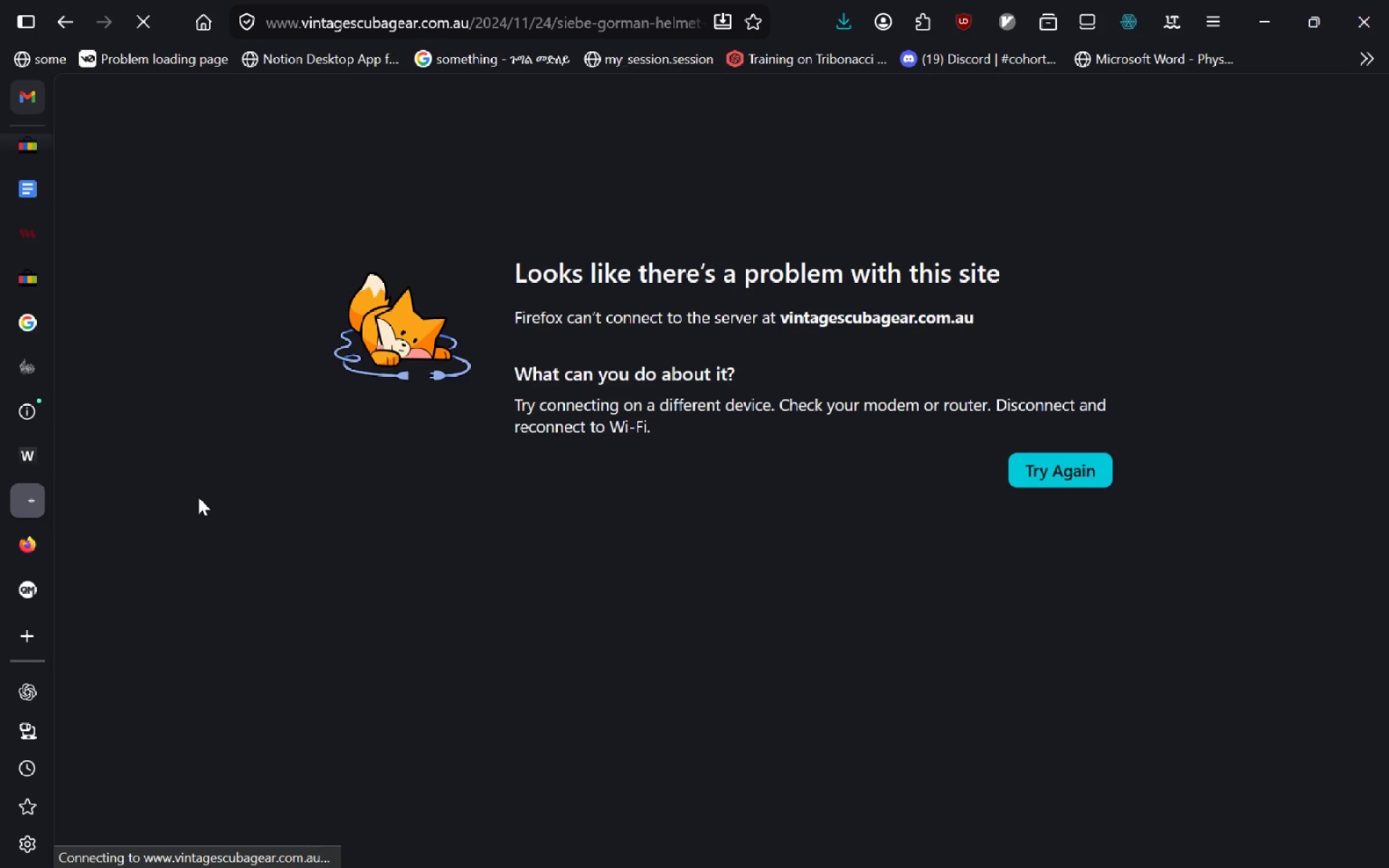 
wait(6.23)
 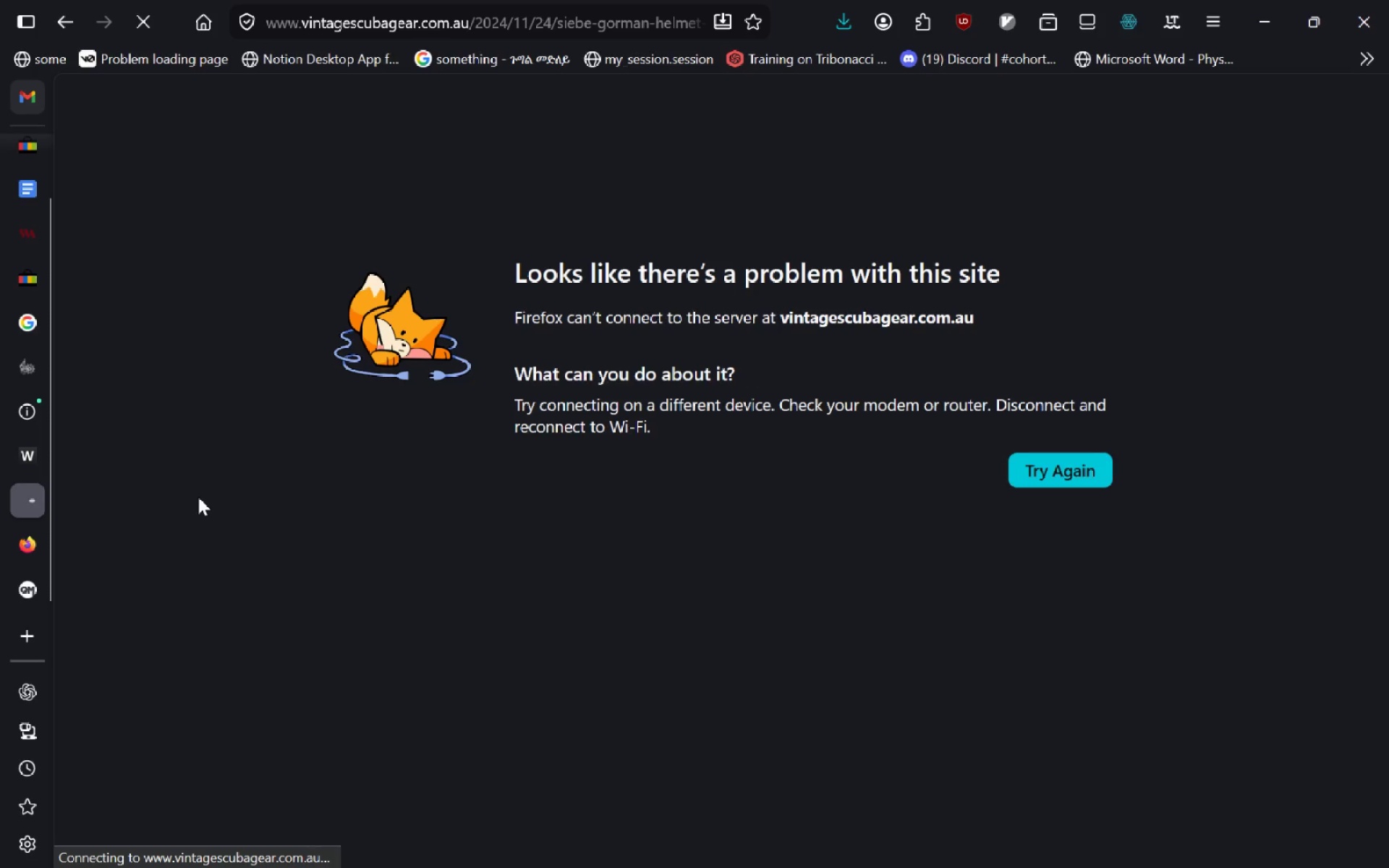 
left_click([1052, 469])
 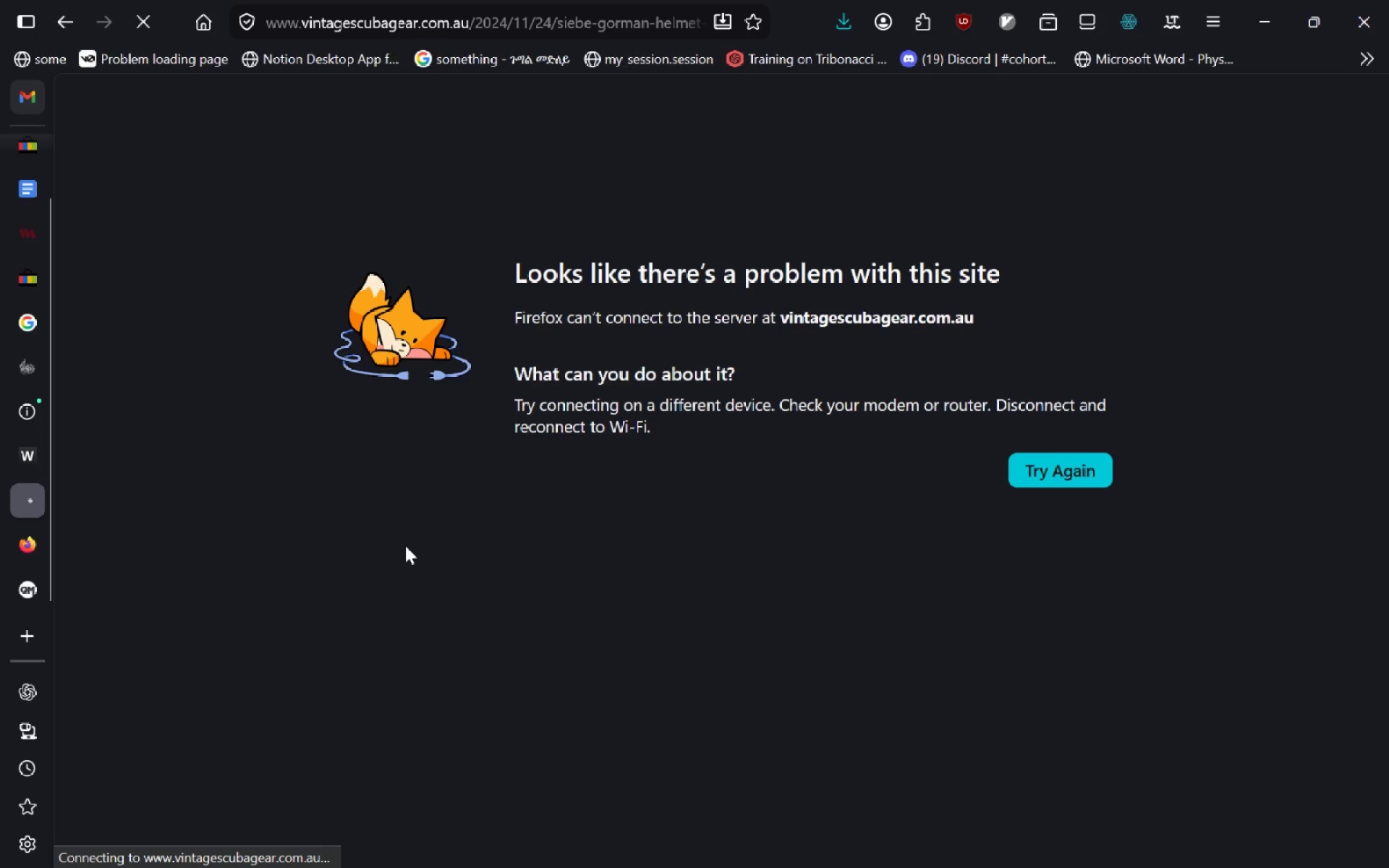 
wait(6.81)
 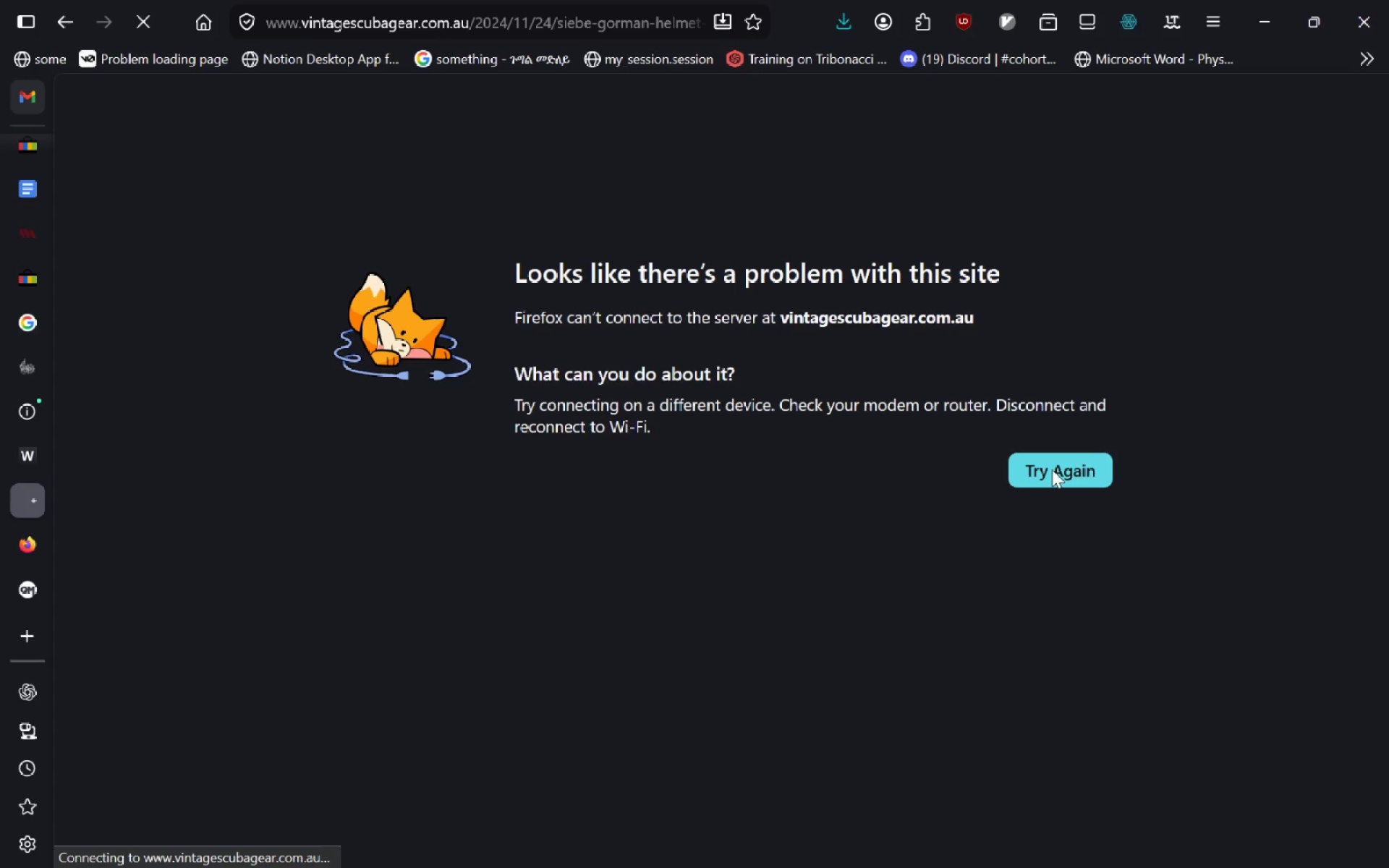 
key(Control+VolumeUp)
 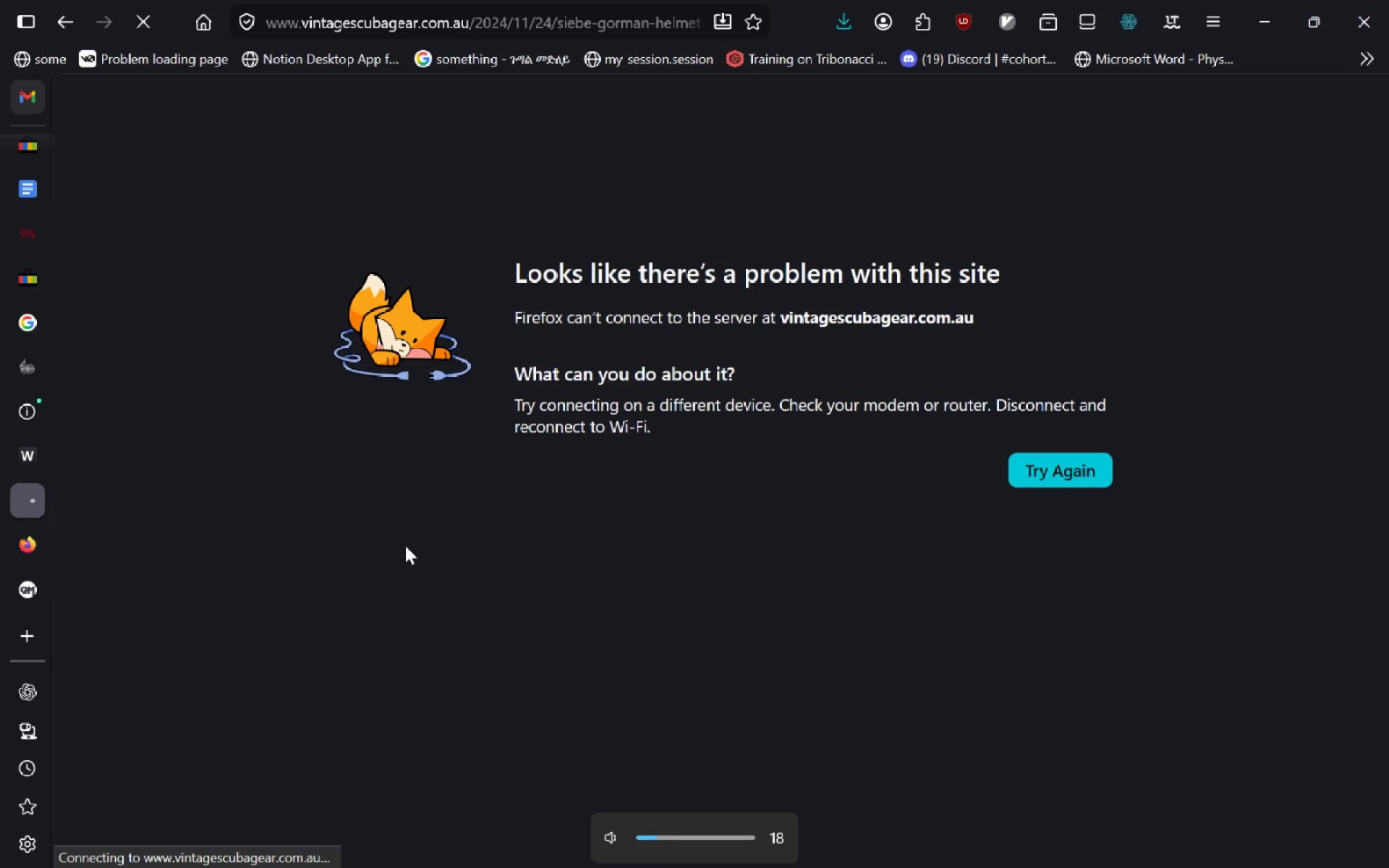 
key(Control+VolumeUp)
 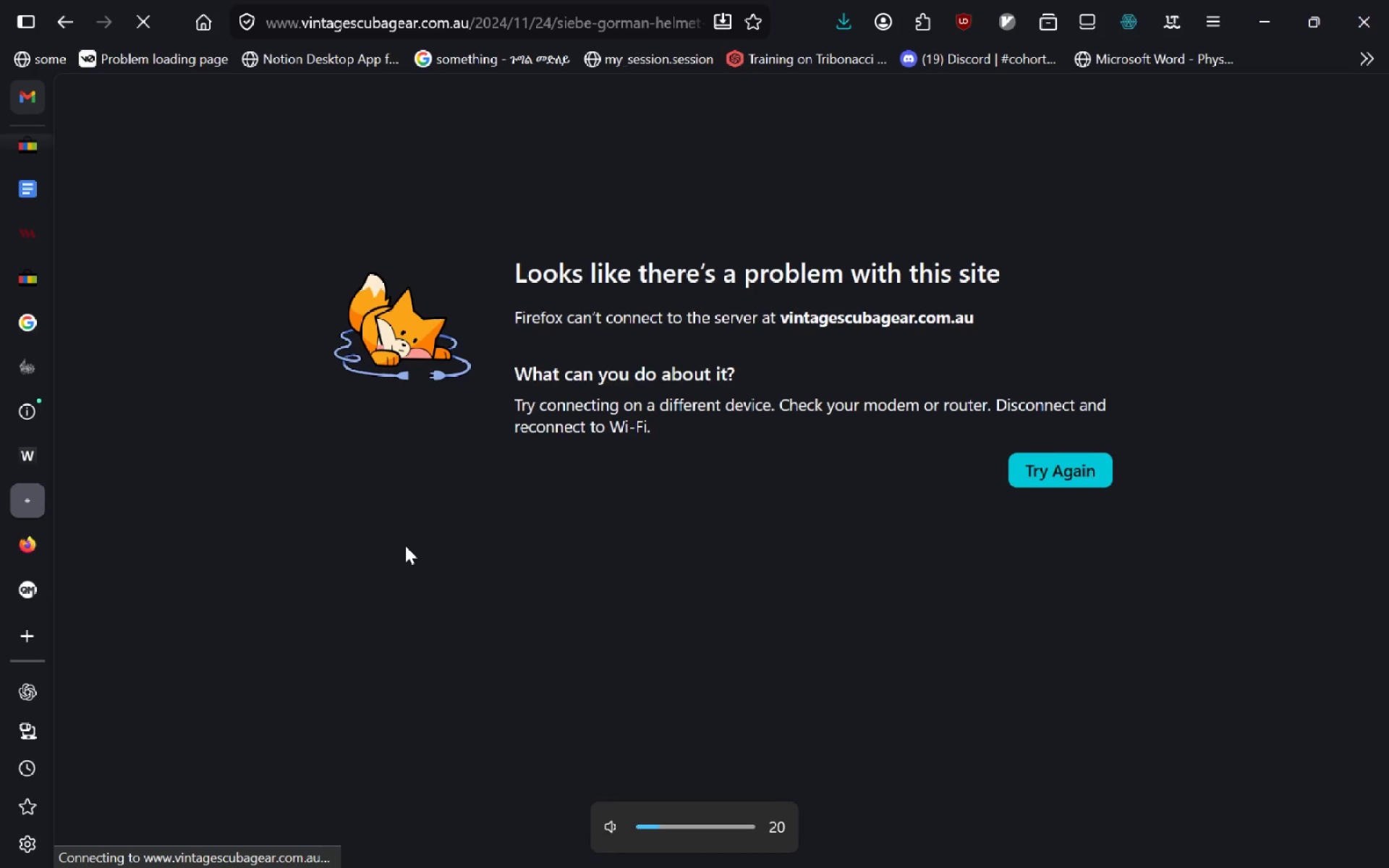 
key(Control+VolumeUp)
 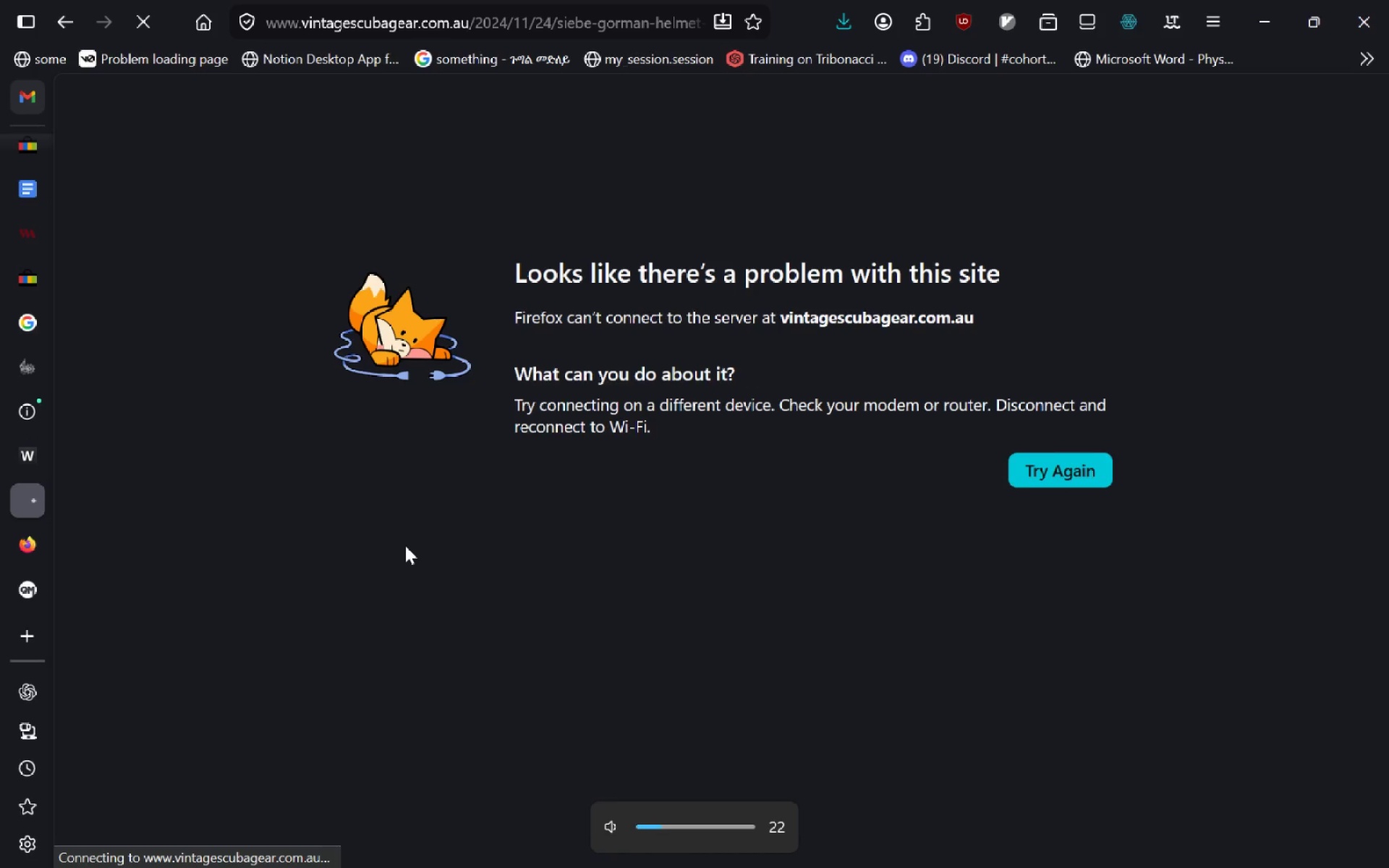 
key(Control+VolumeUp)
 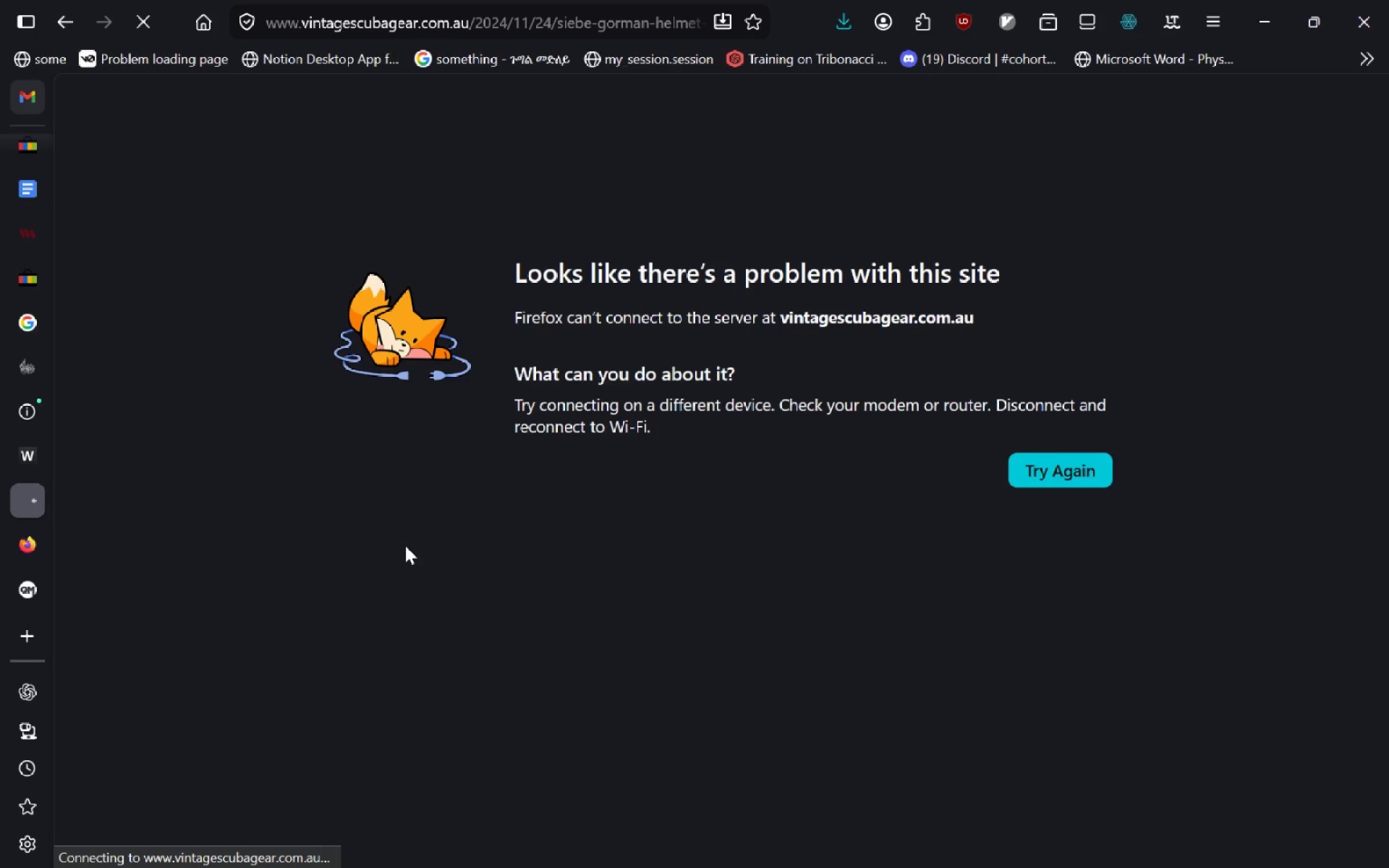 
left_click([25, 460])
 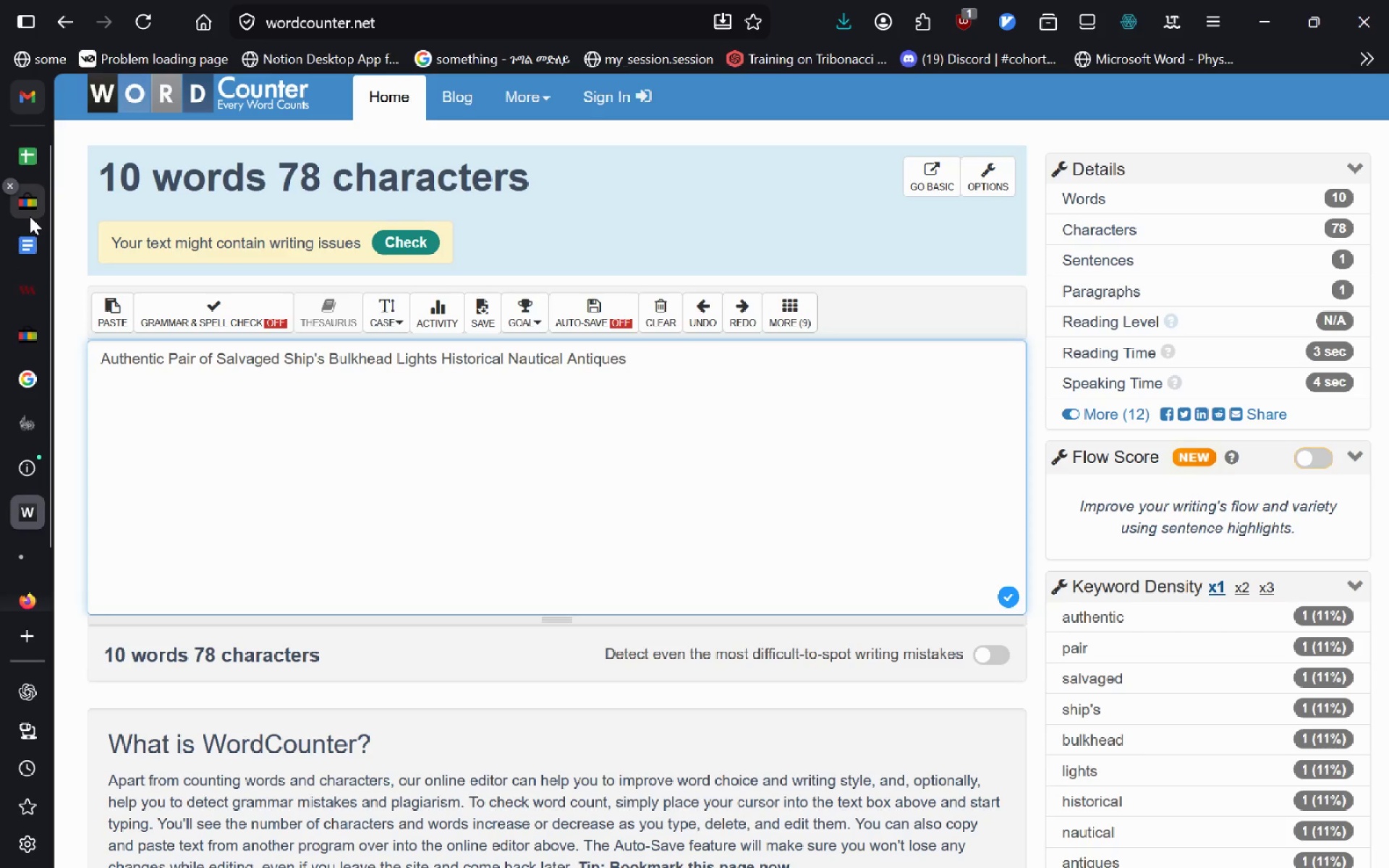 
left_click([30, 156])
 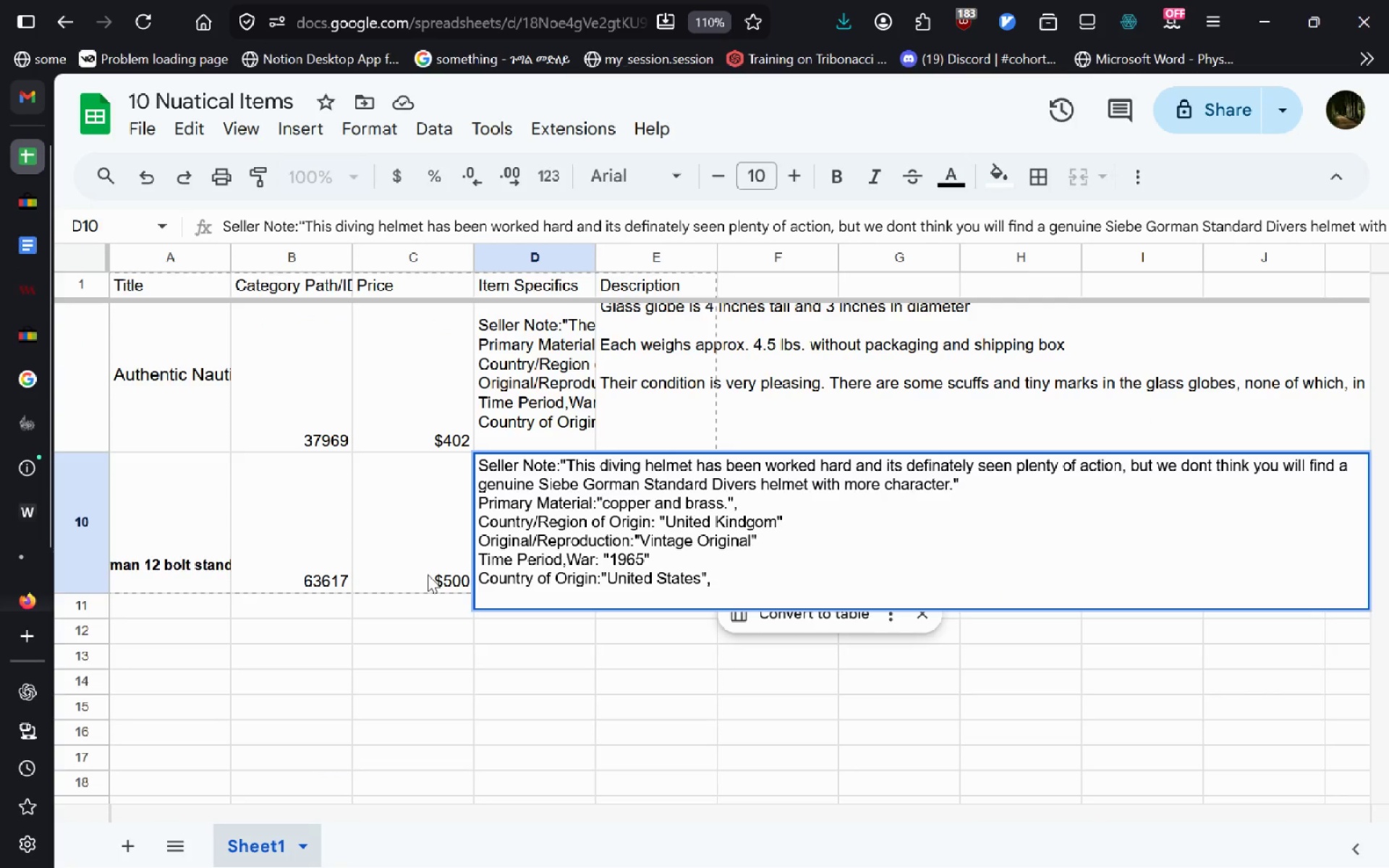 
left_click([428, 574])
 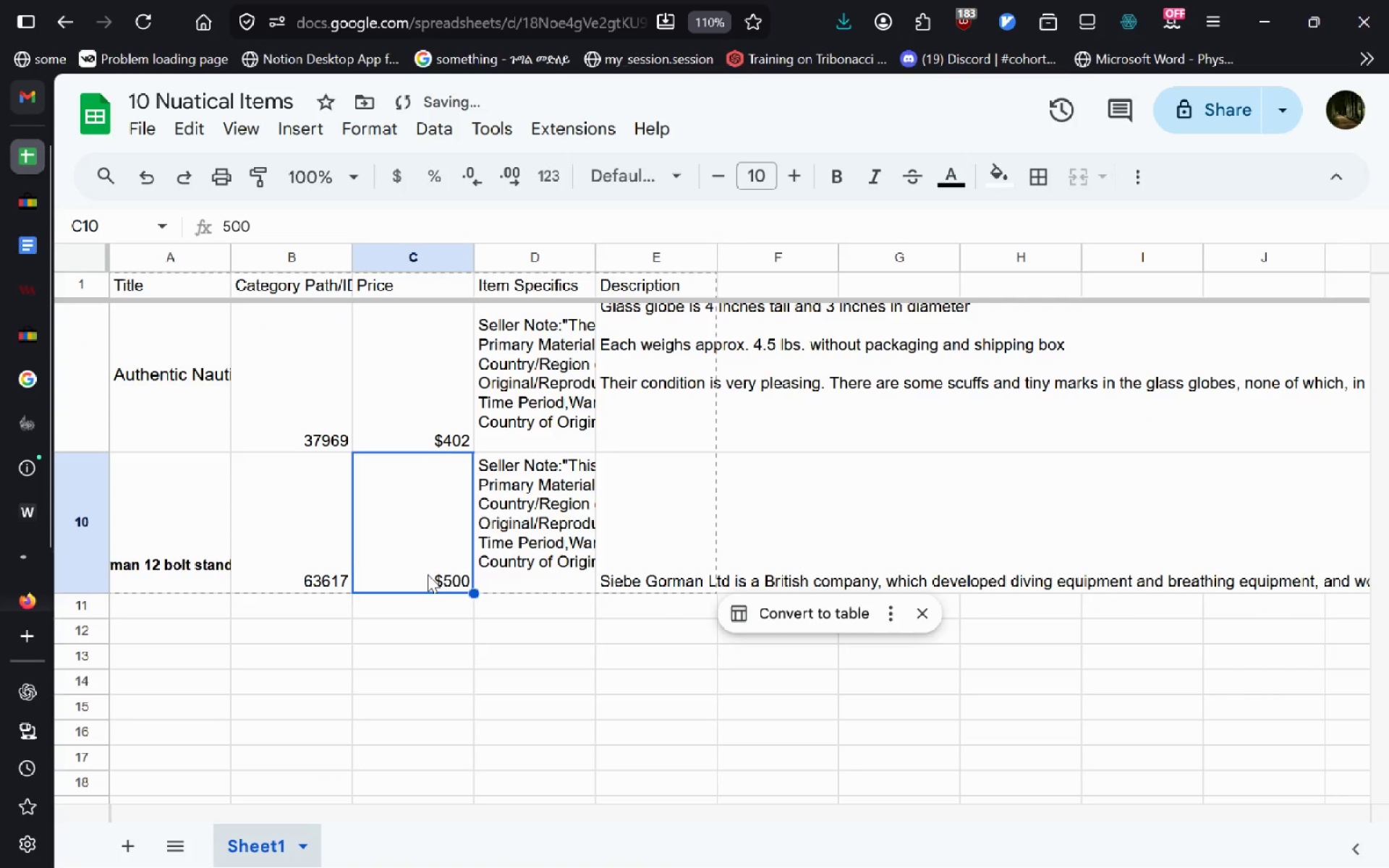 
double_click([555, 563])
 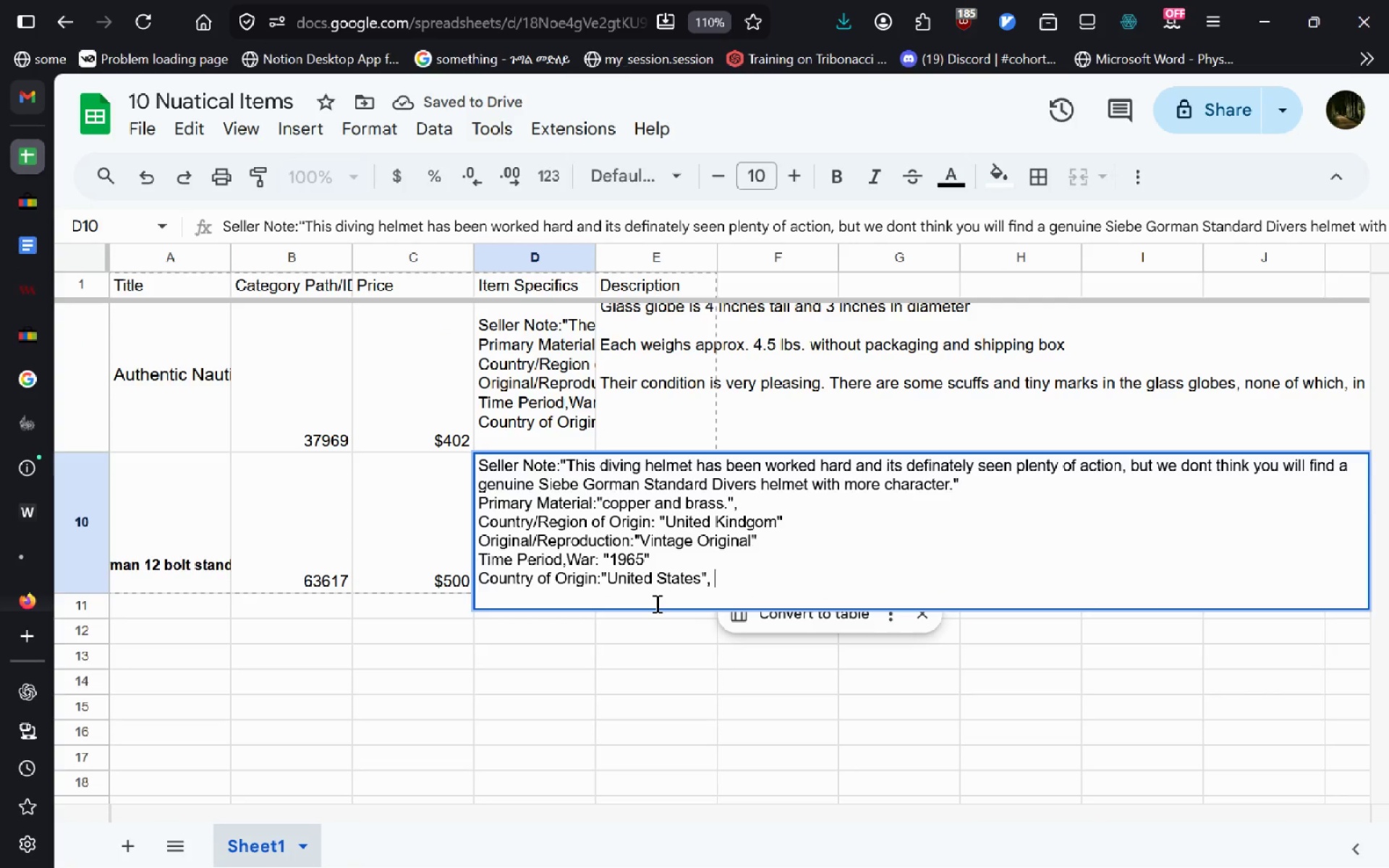 
left_click_drag(start_coordinate=[701, 582], to_coordinate=[606, 569])
 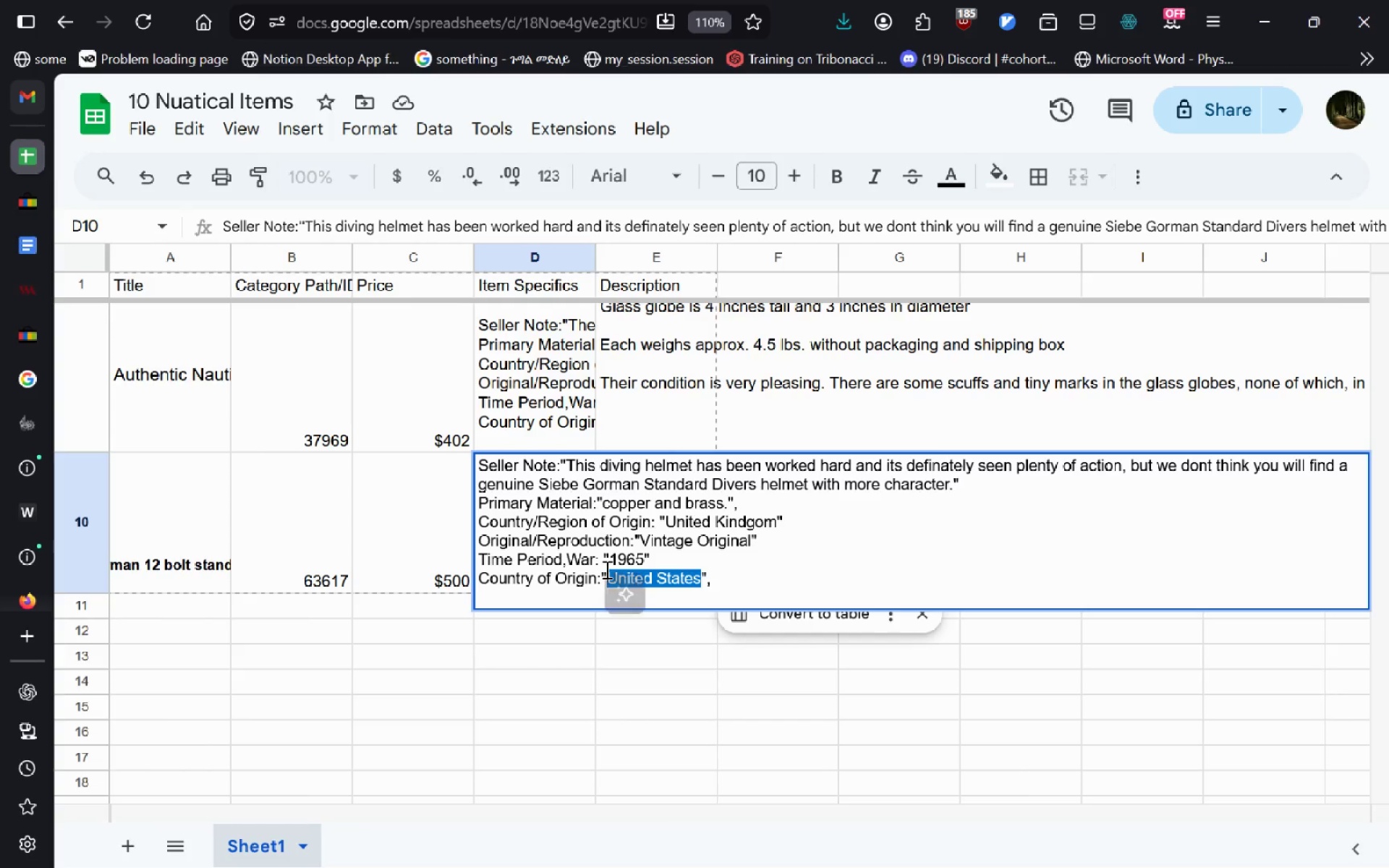 
type(Kind)
key(Backspace)
type(gdom)
 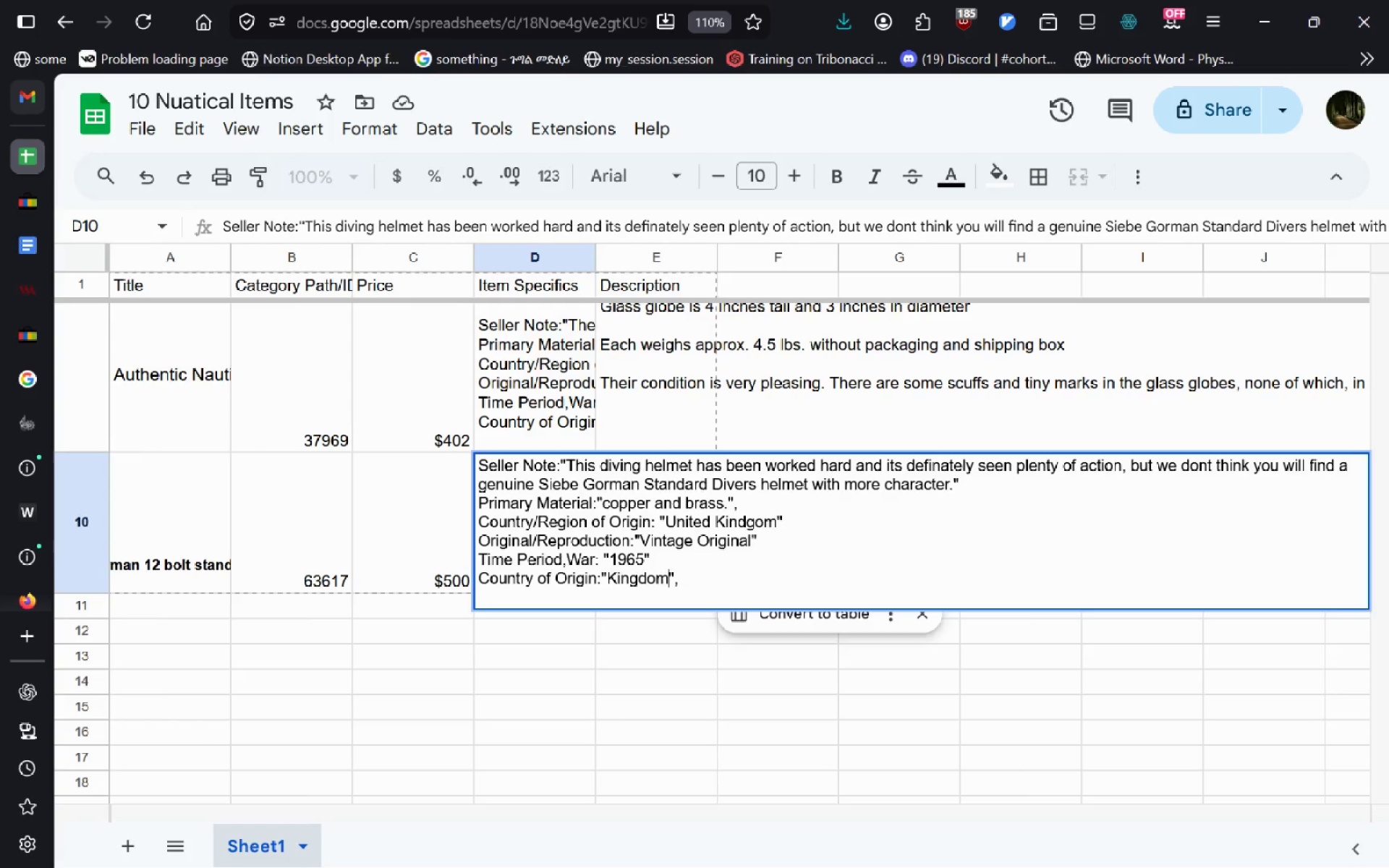 
key(Enter)
 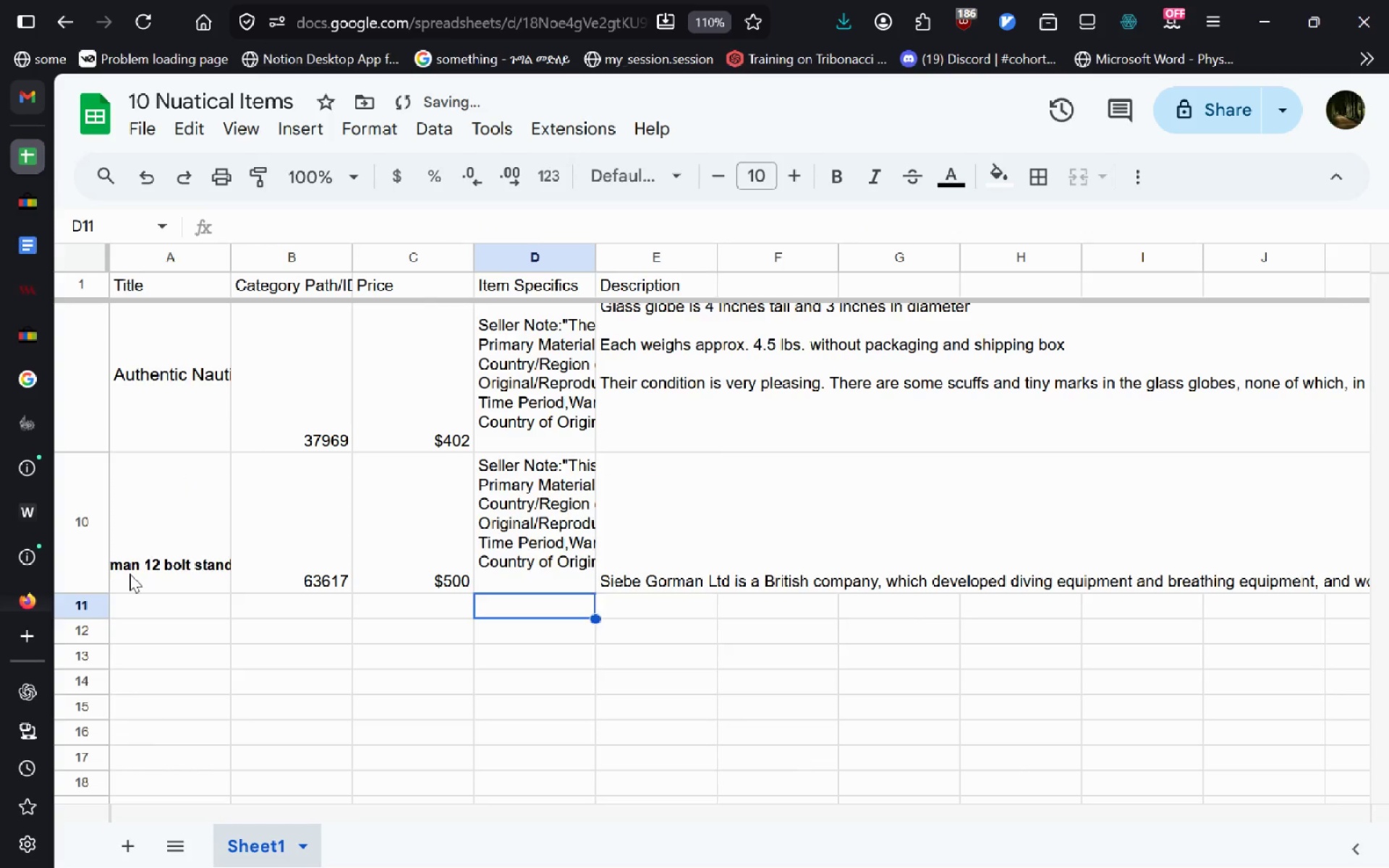 
double_click([129, 574])
 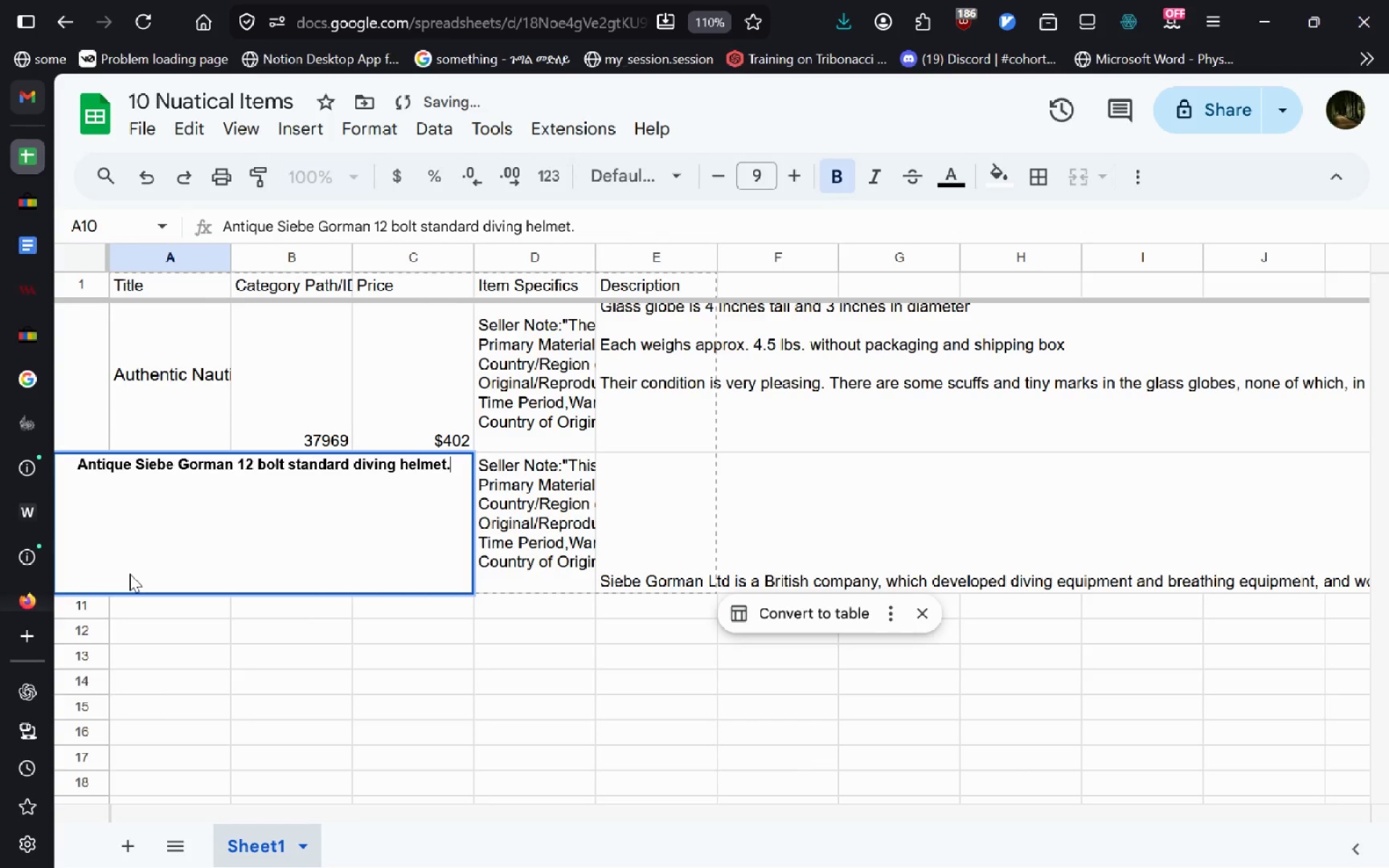 
key(Control+A)
 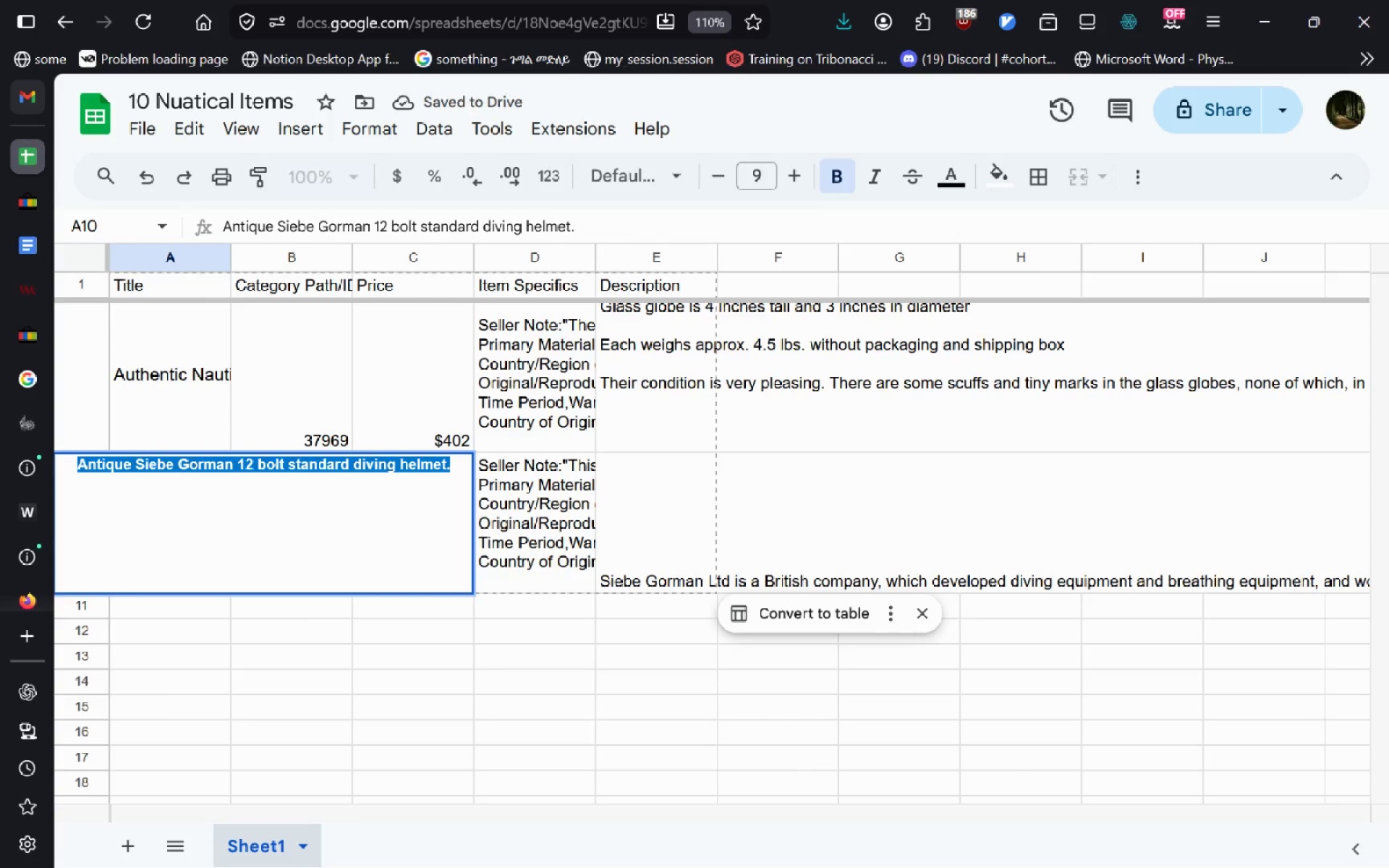 
key(Control+C)
 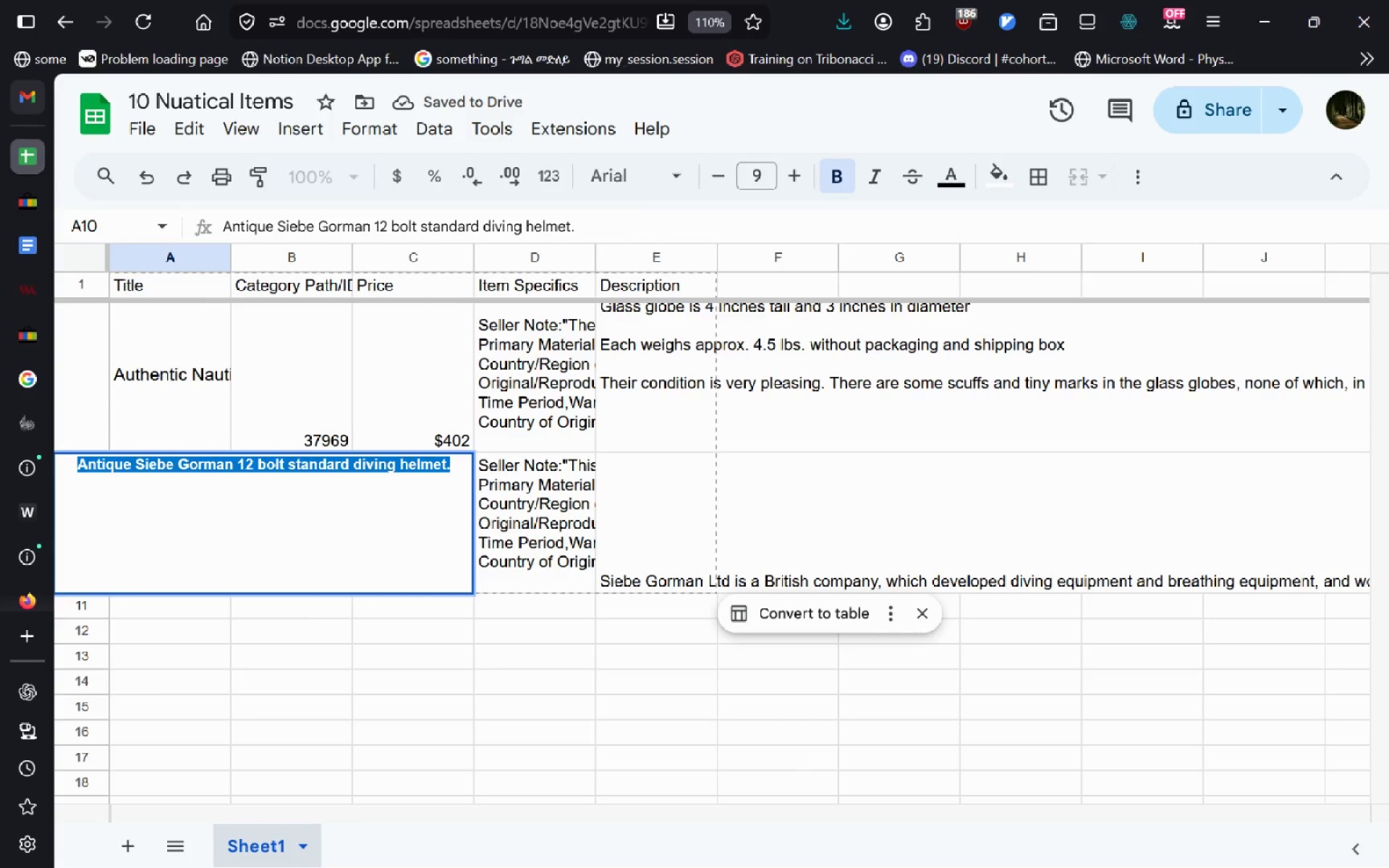 
key(Control+T)
 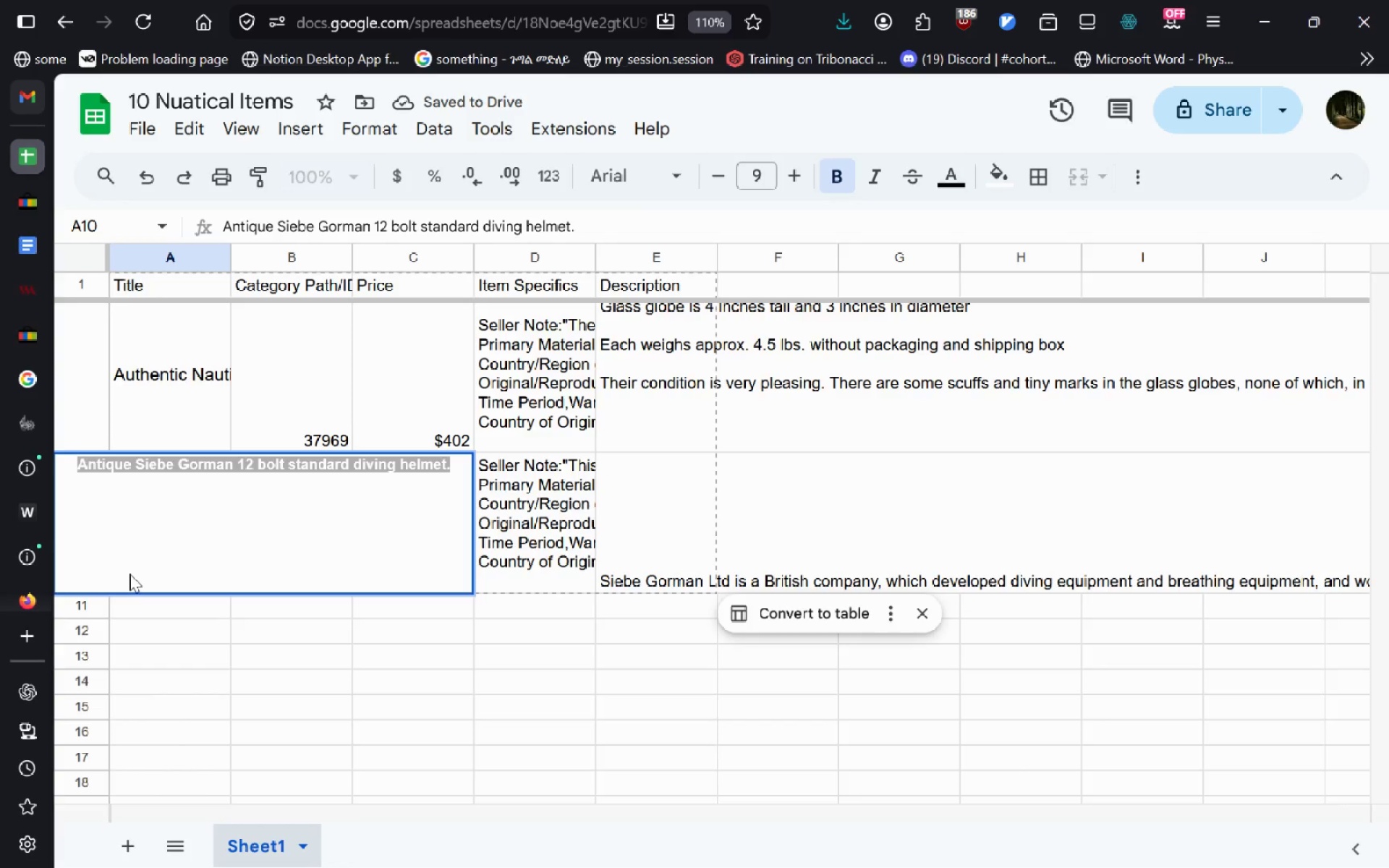 
left_click([129, 574])
 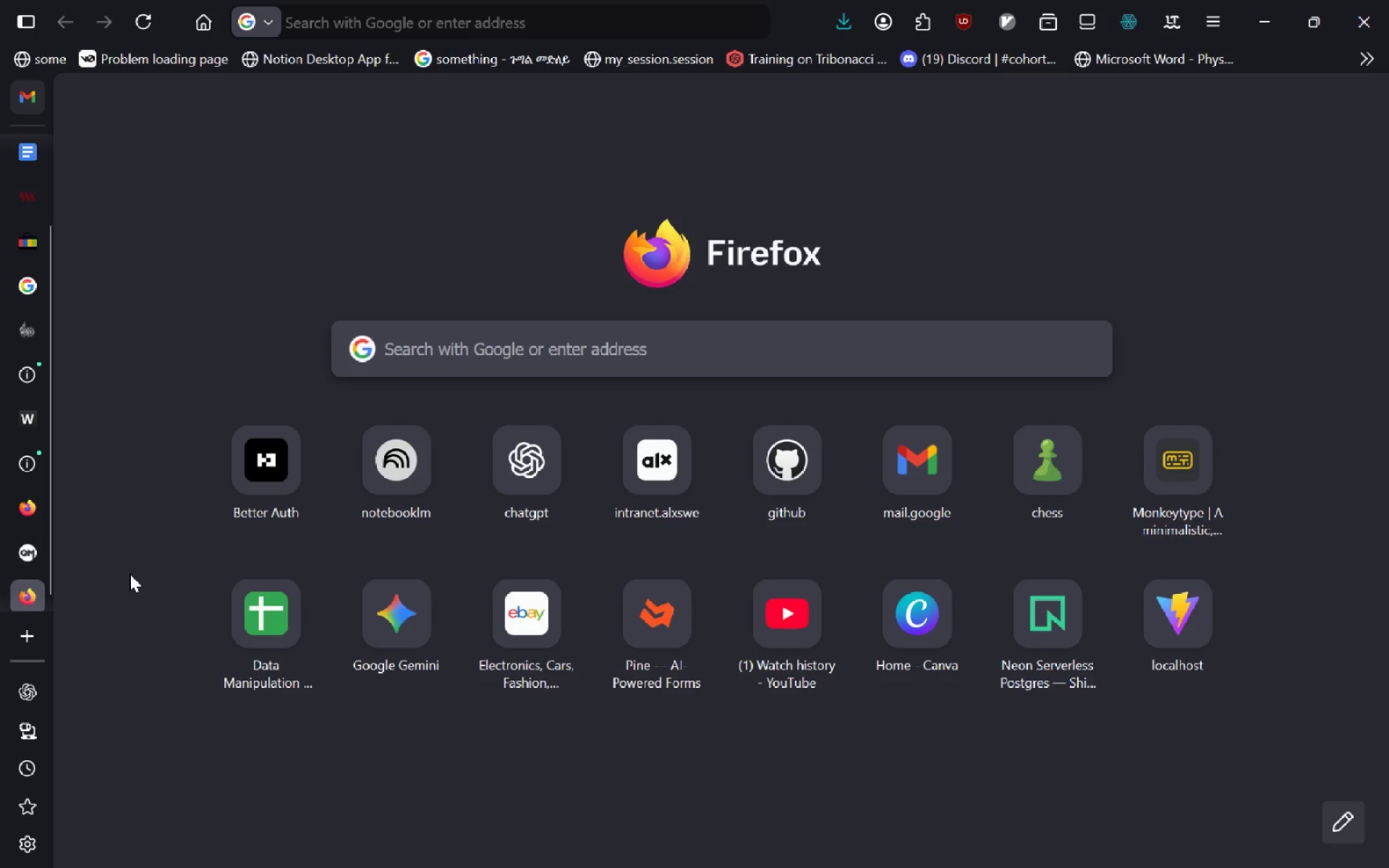 
key(Control+V)
 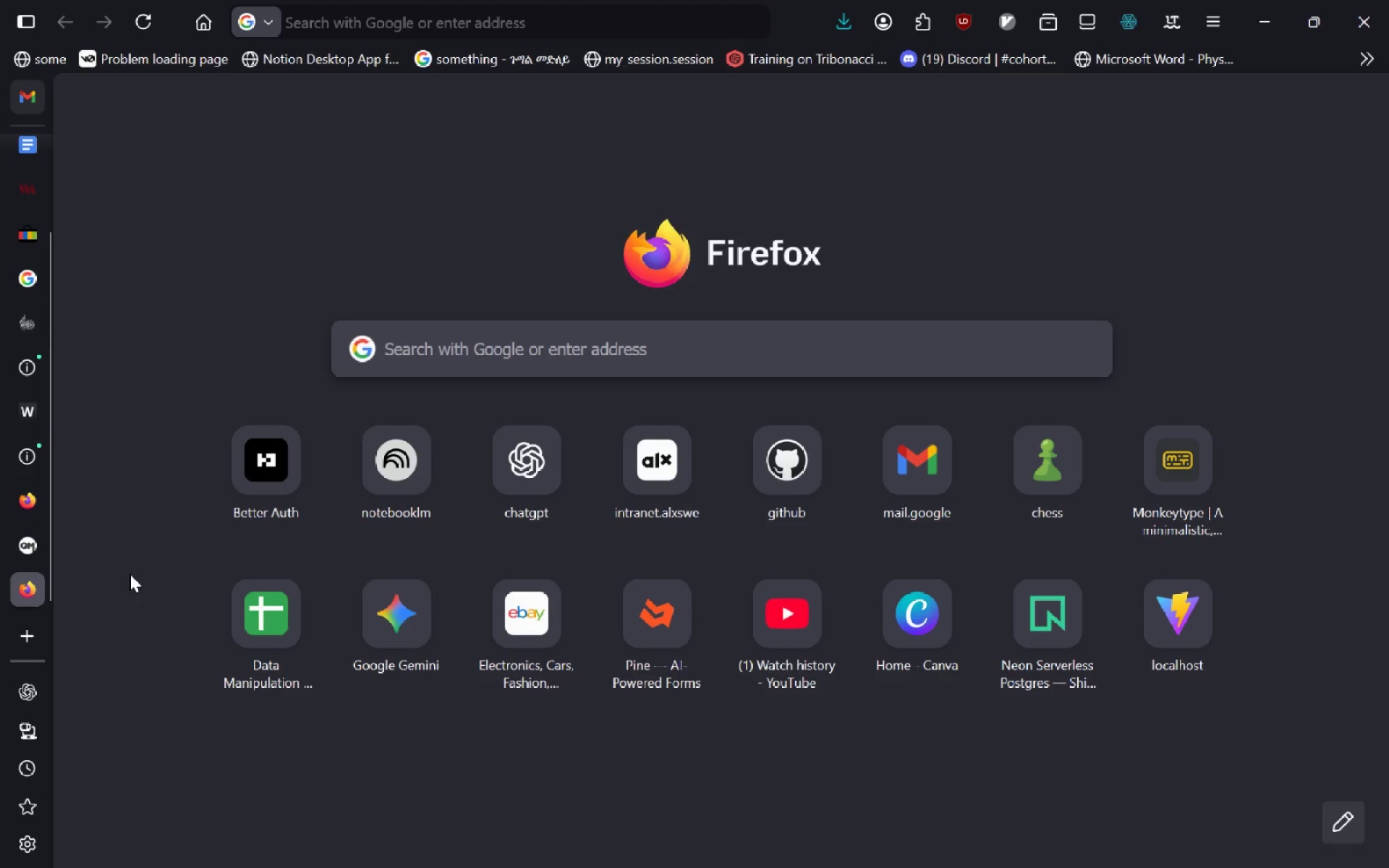 
key(Control+V)
 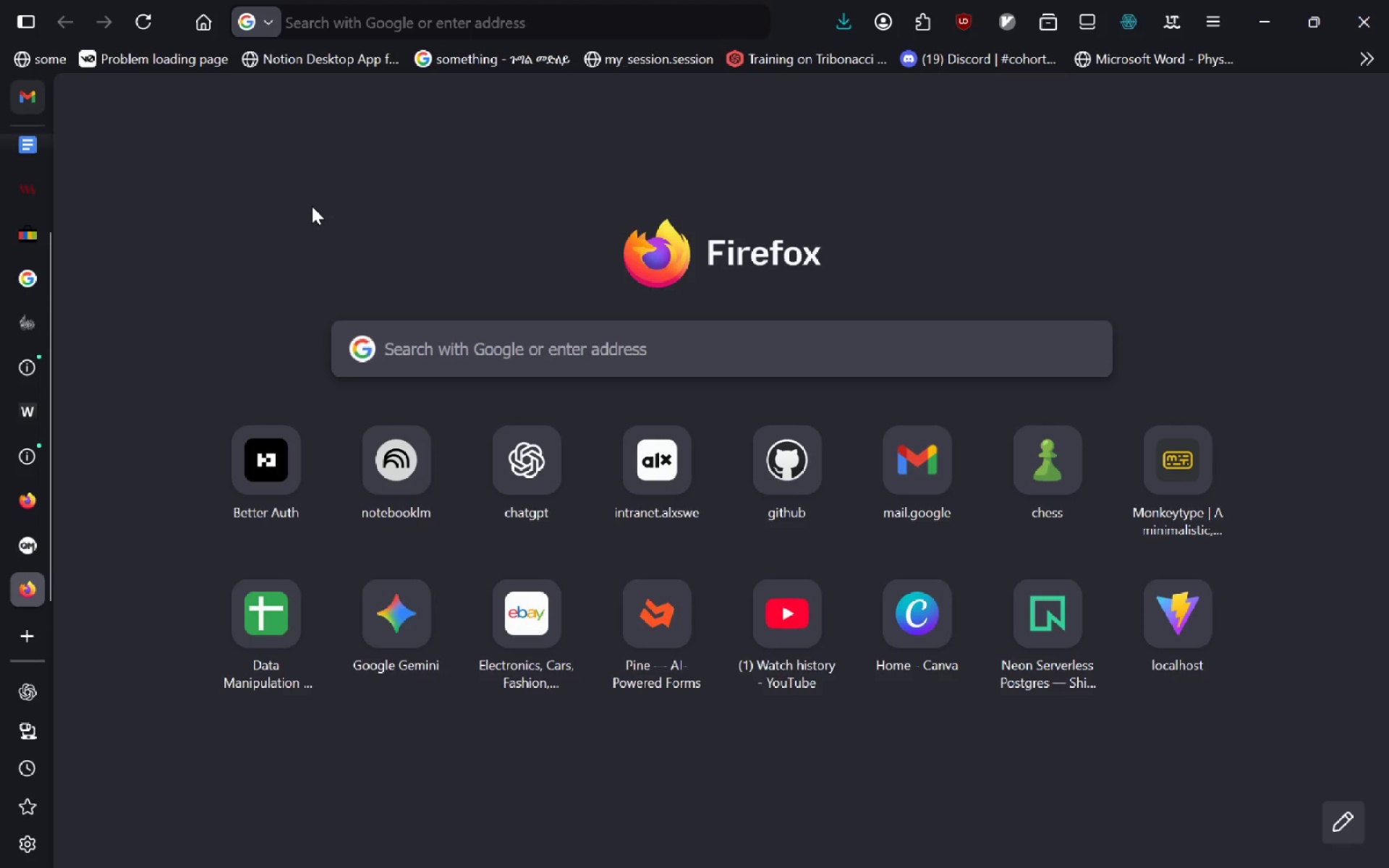 
key(Alt+AltLeft)
 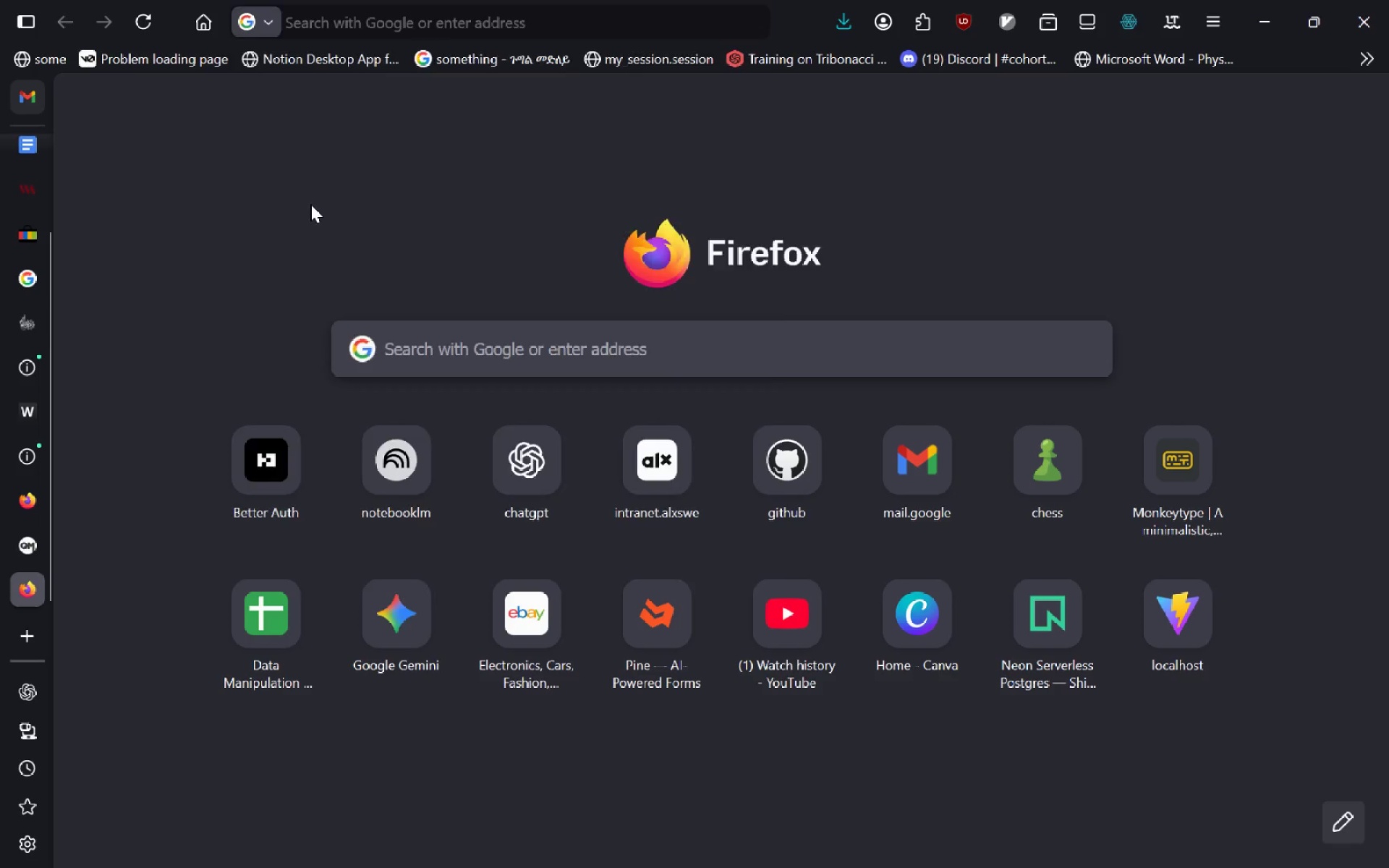 
key(Alt+D)
 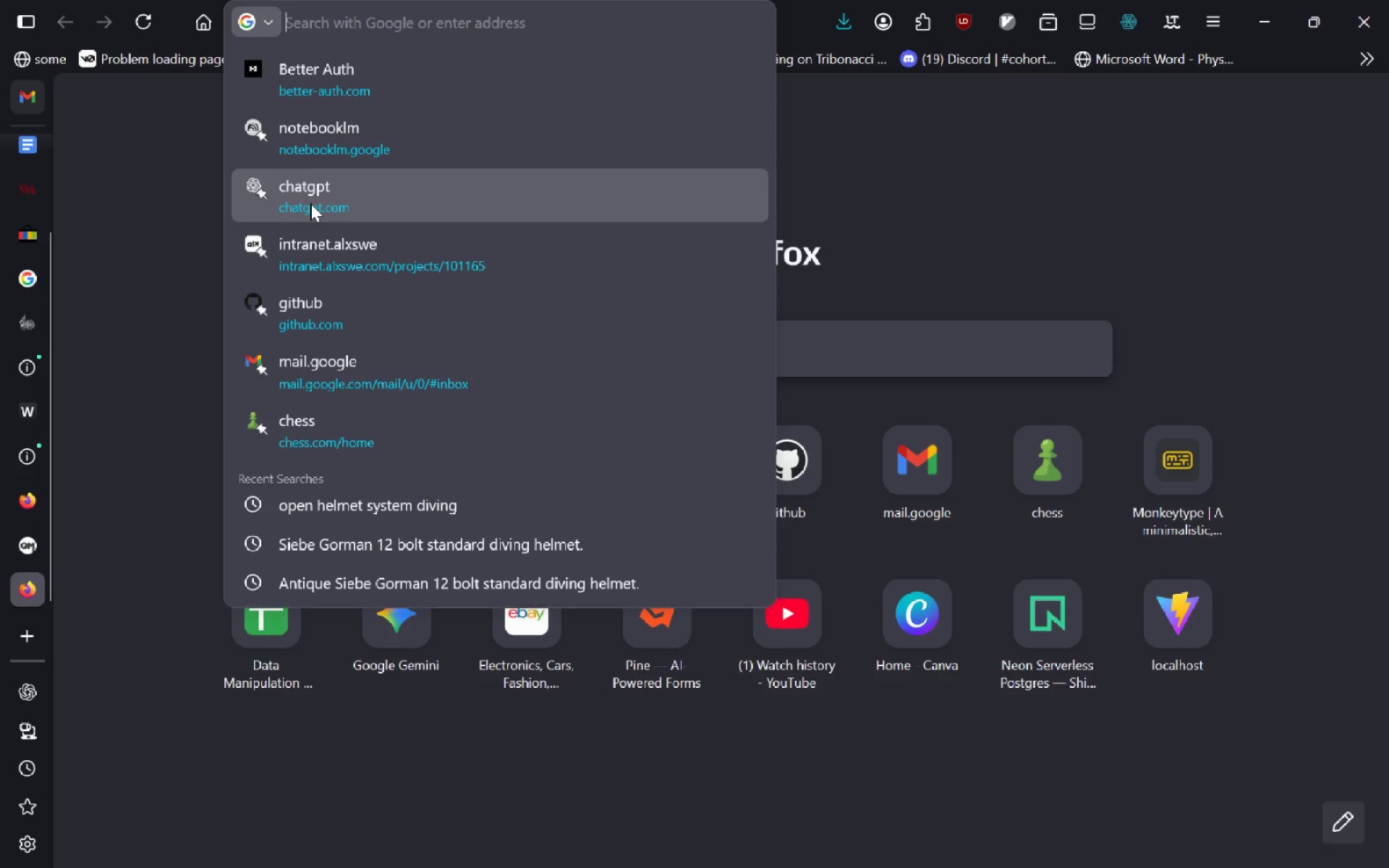 
key(Control+V)
 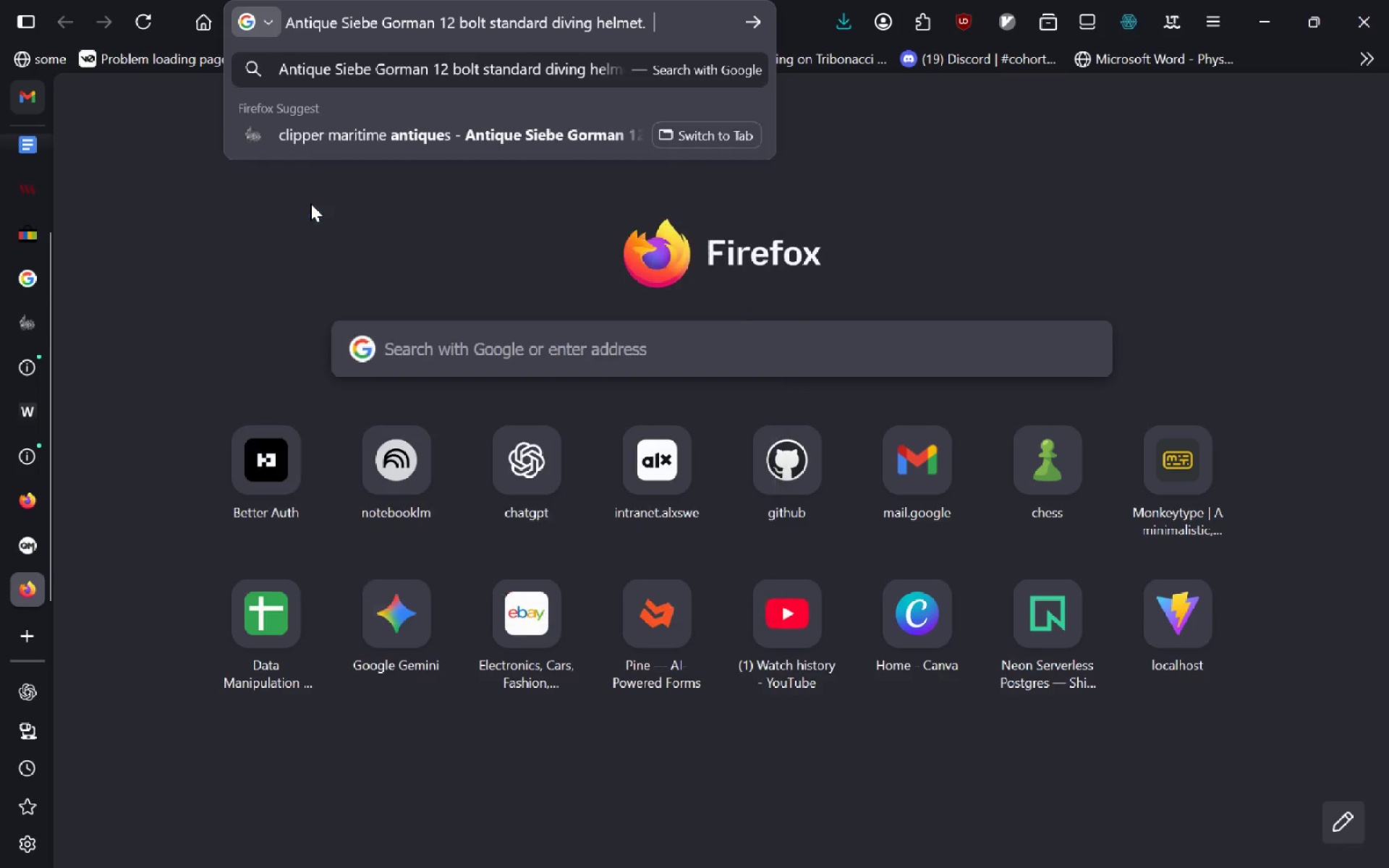 
type( )
key(Backspace)
key(Backspace)
key(Backspace)
type( )
key(Backspace)
key(Backspace)
type( time period)
 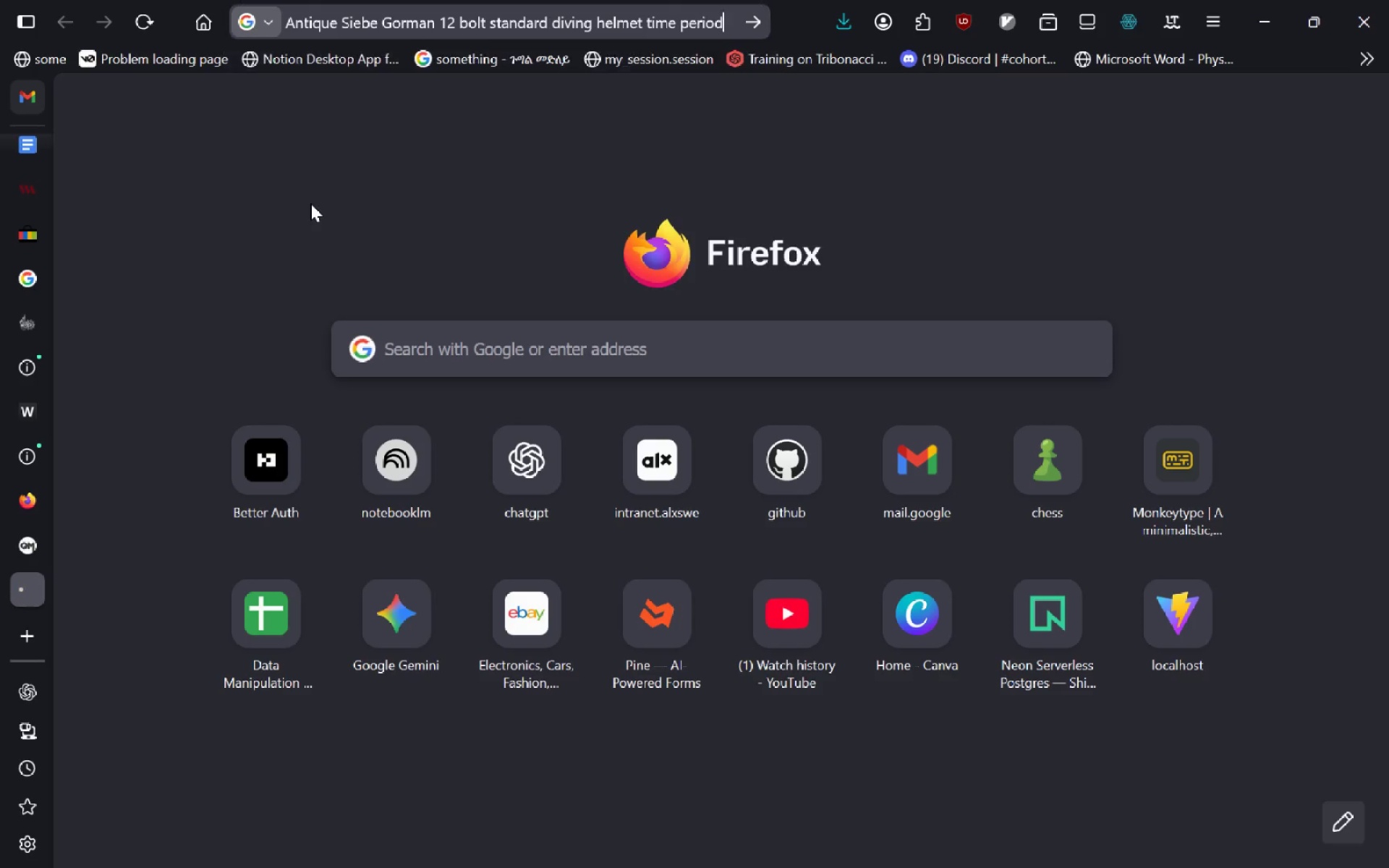 
key(Enter)
 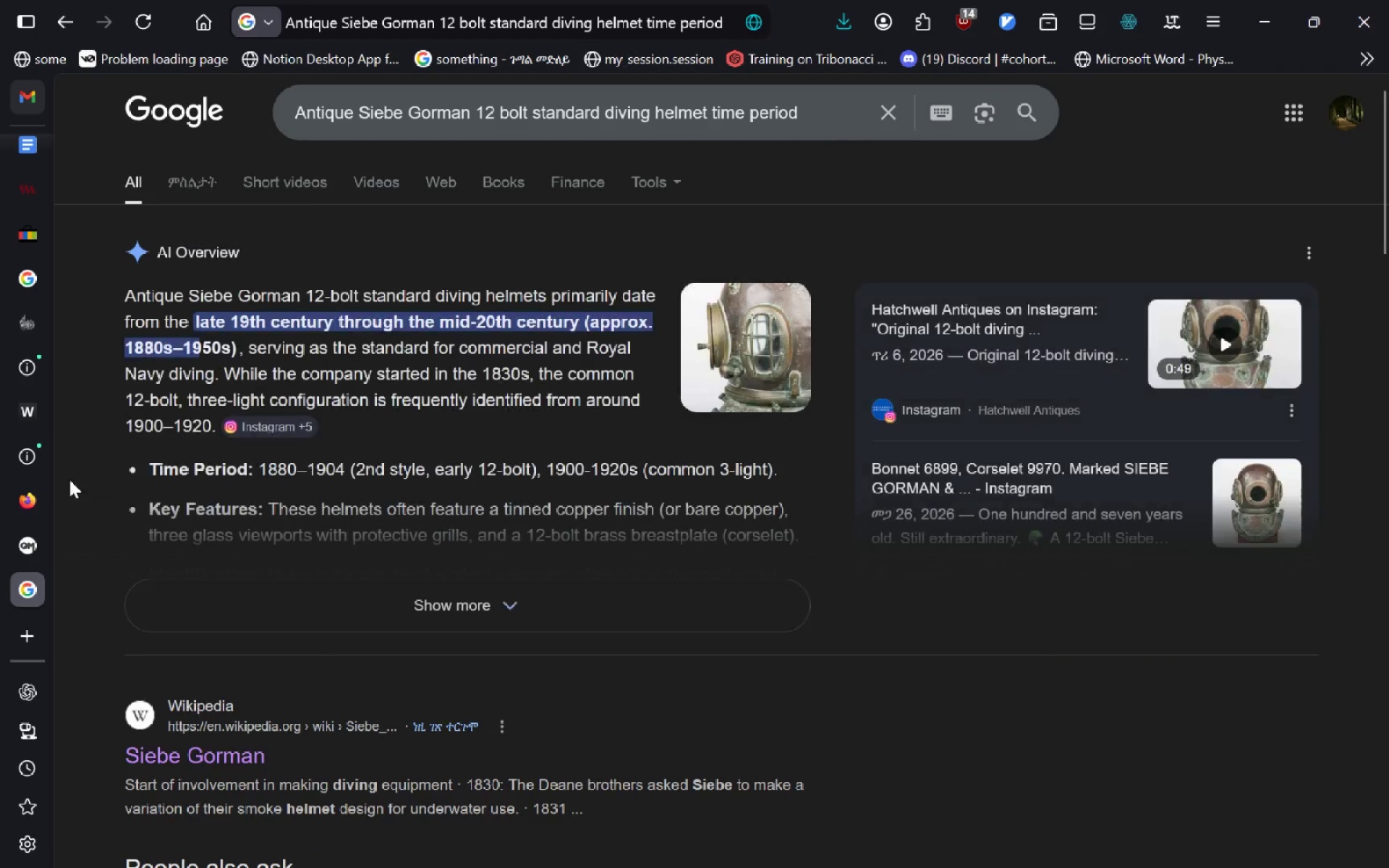 
wait(5.03)
 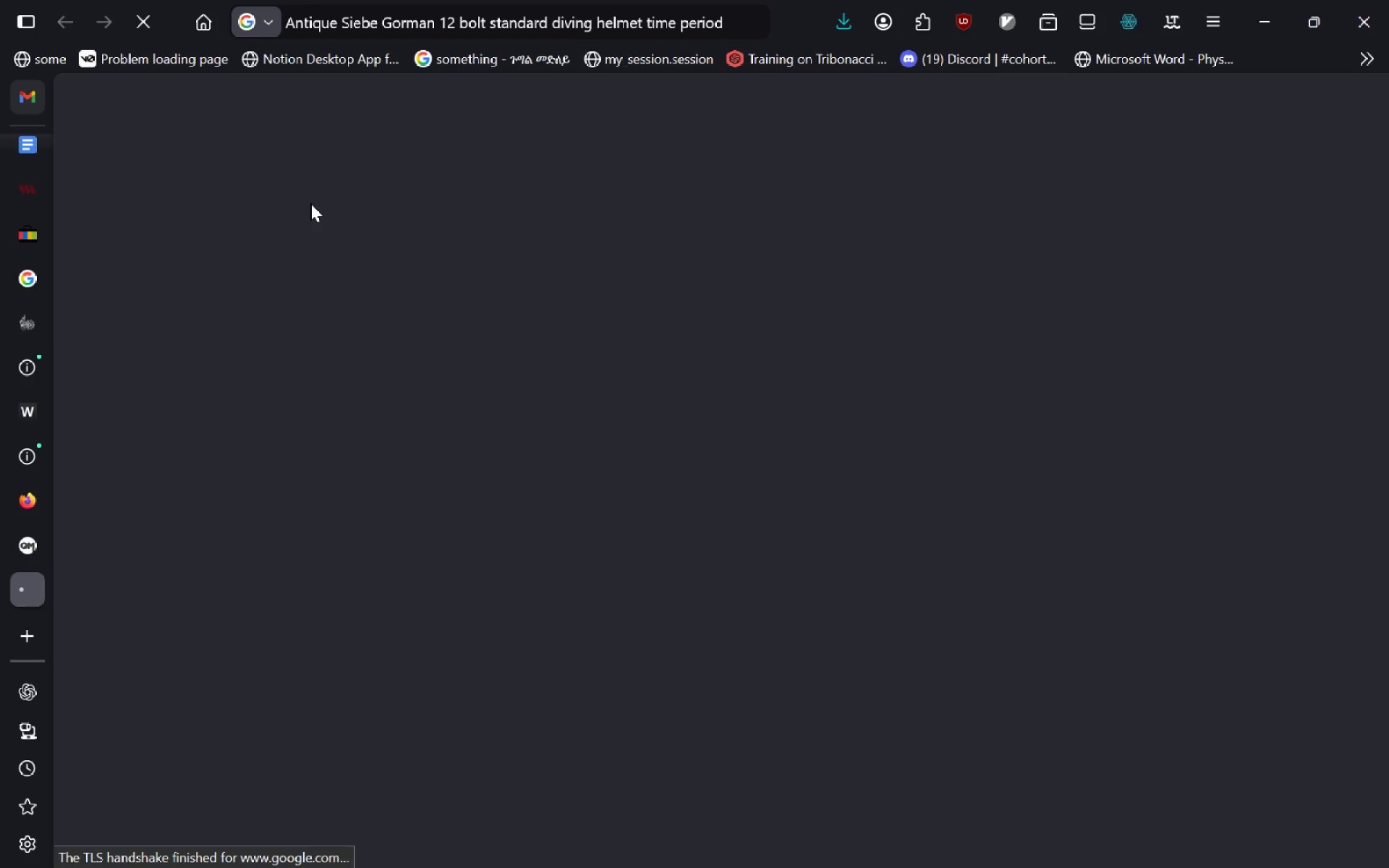 
left_click([35, 164])
 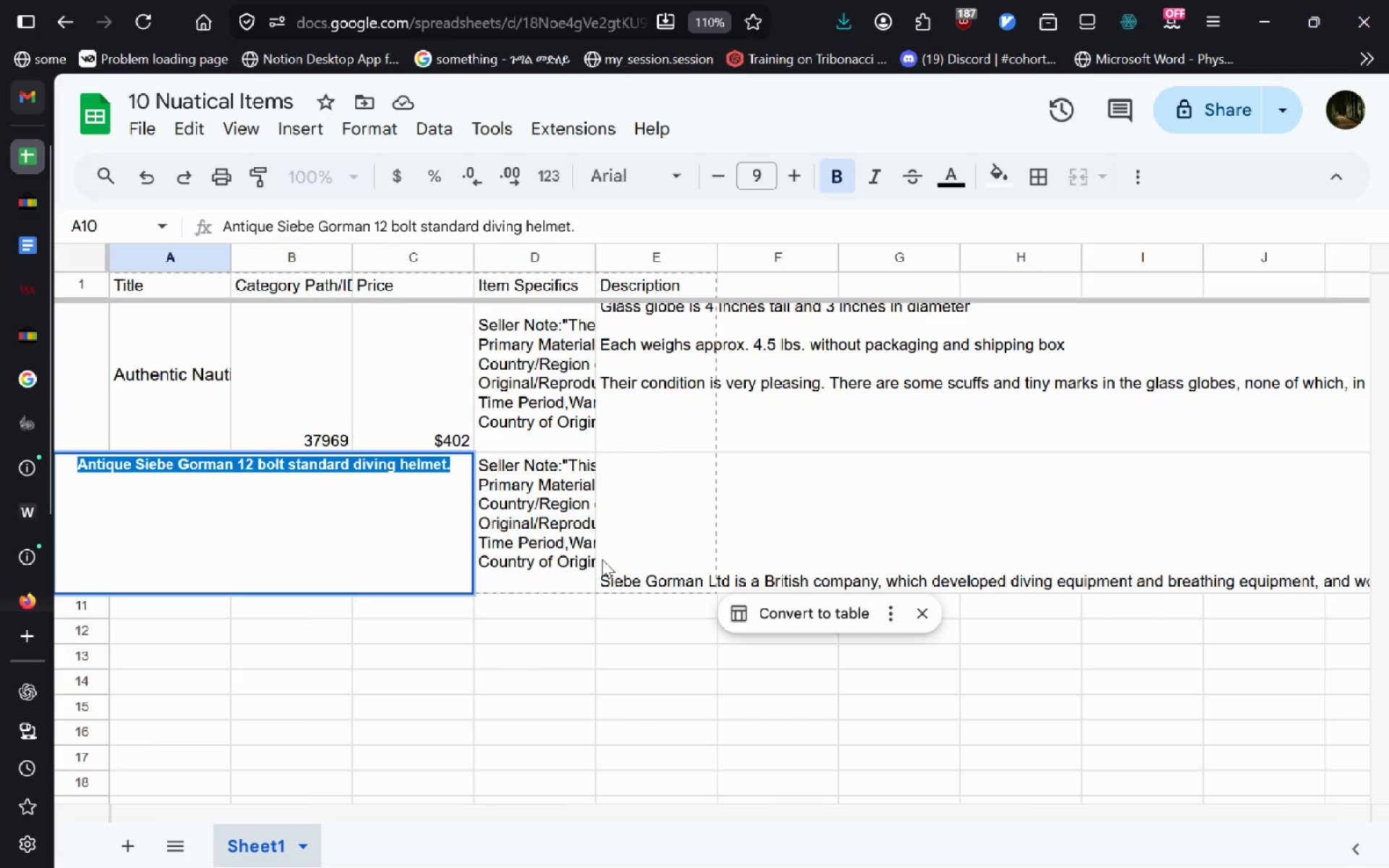 
left_click([584, 558])
 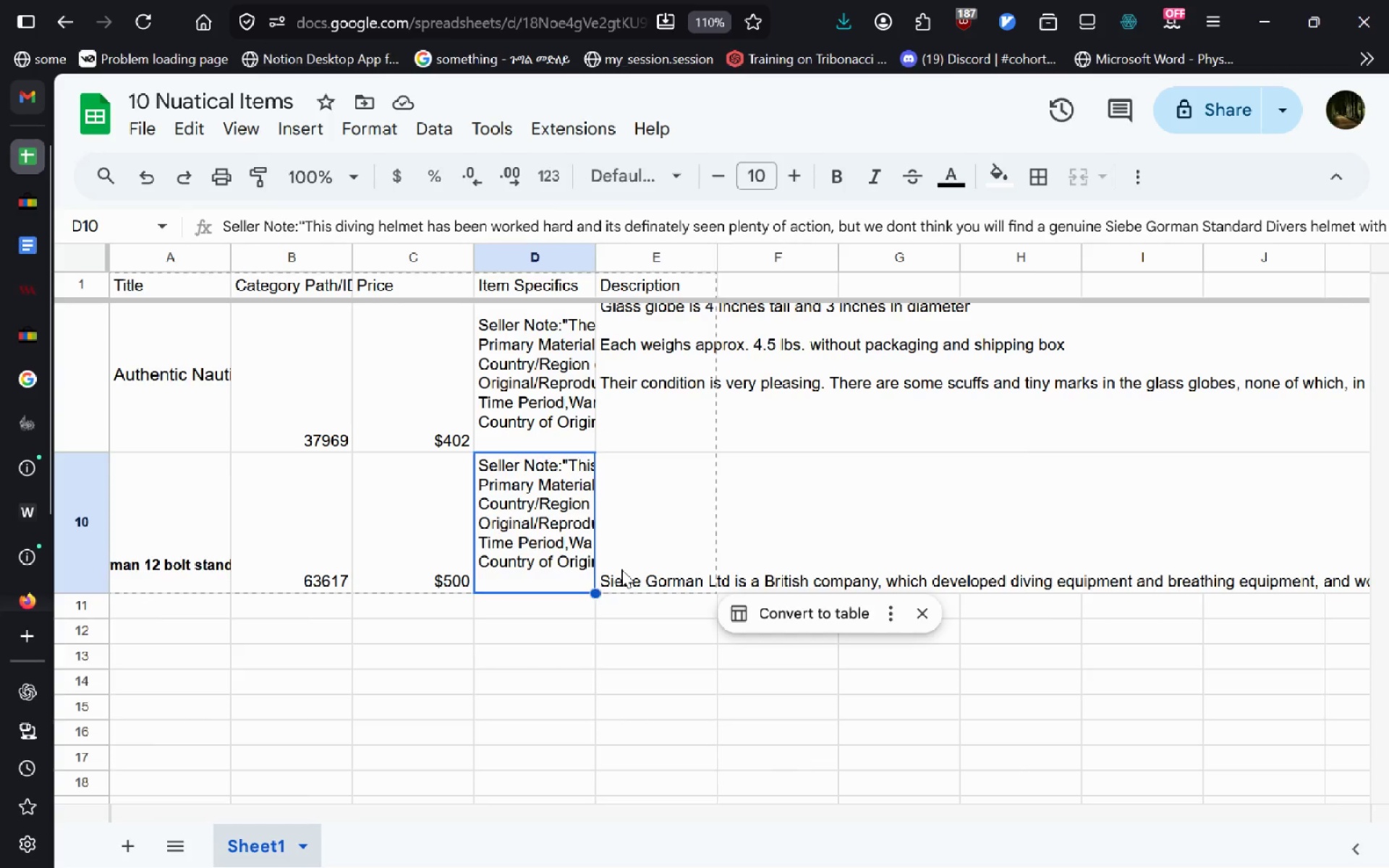 
double_click([621, 569])
 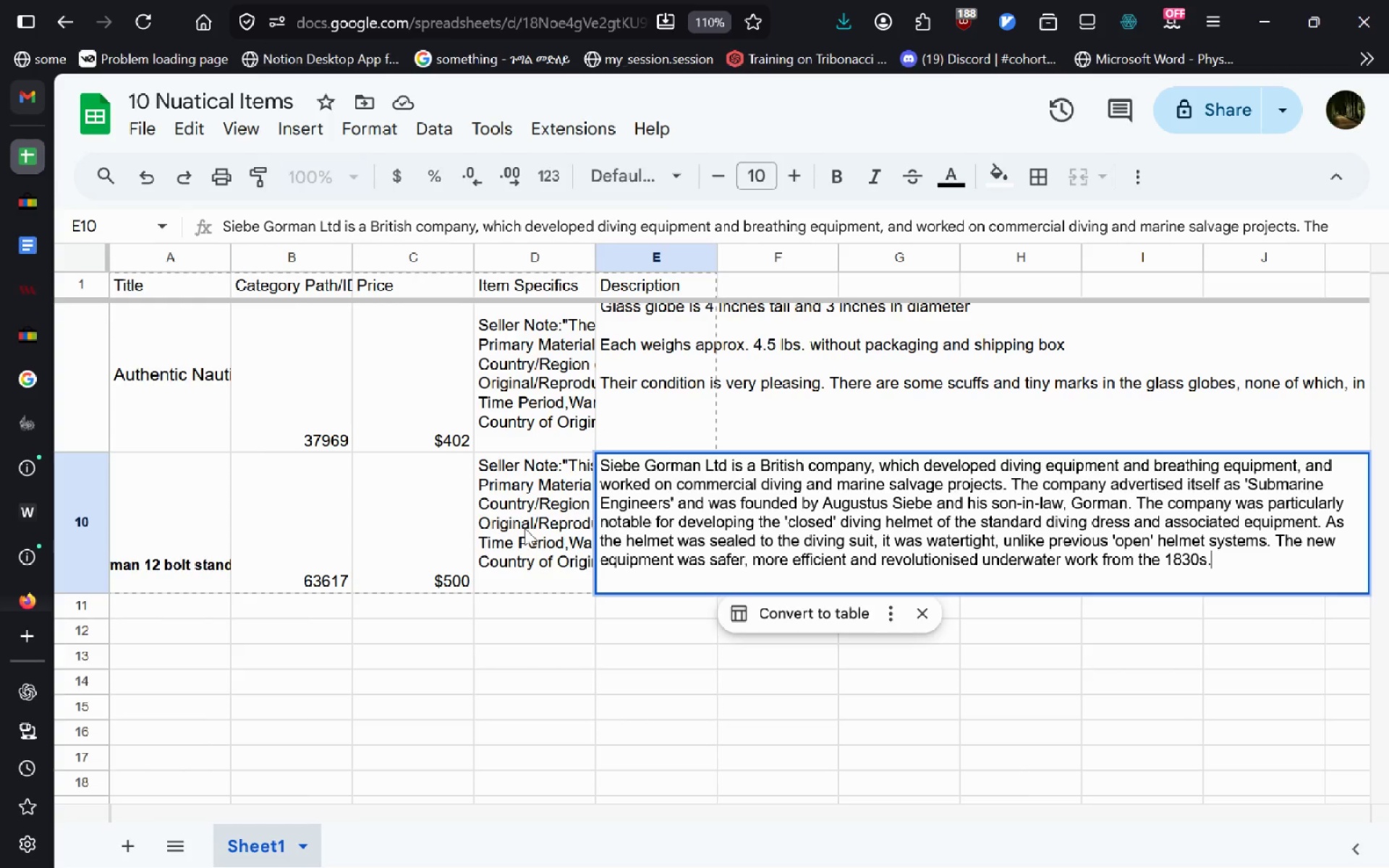 
double_click([524, 528])
 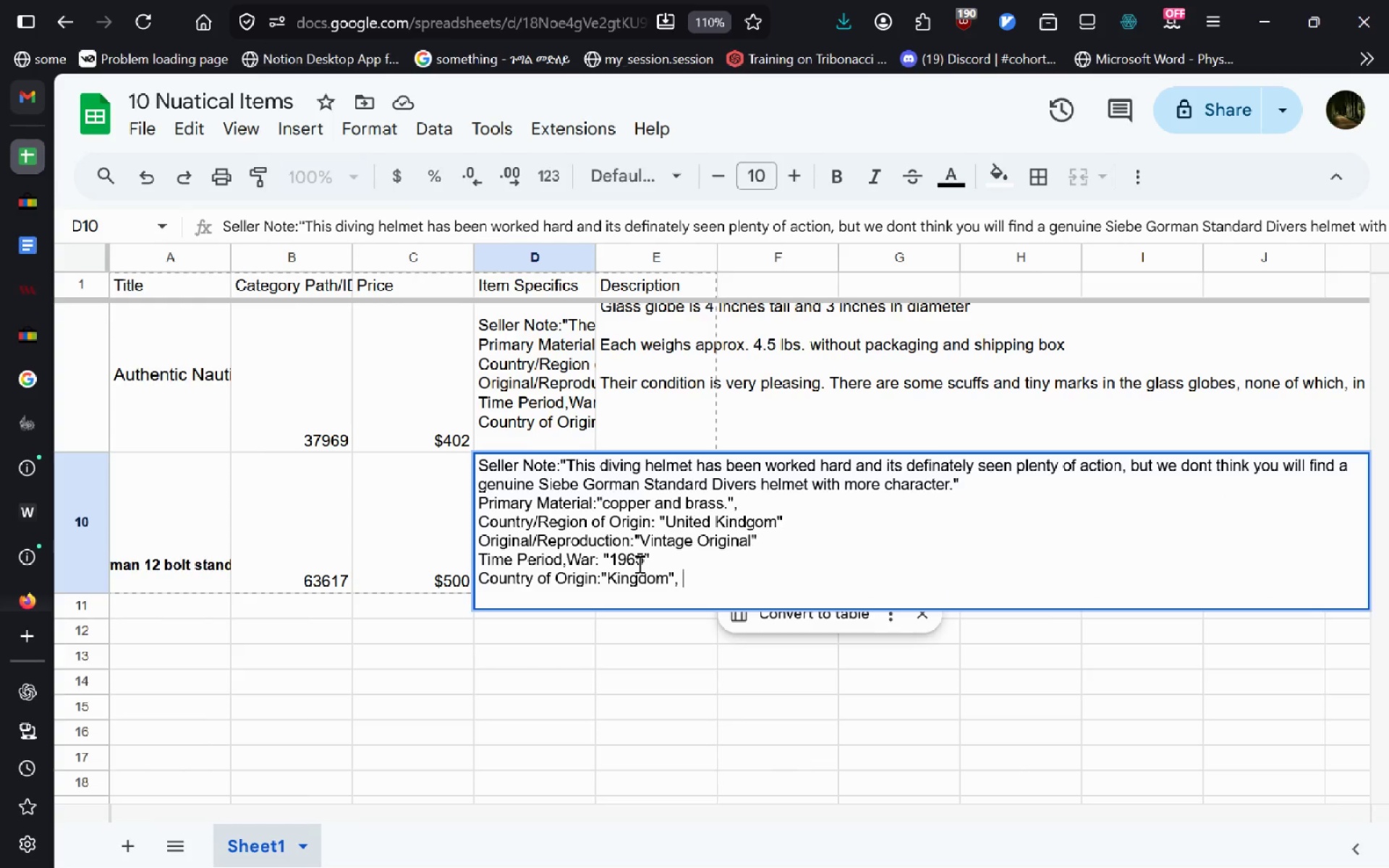 
left_click([641, 561])
 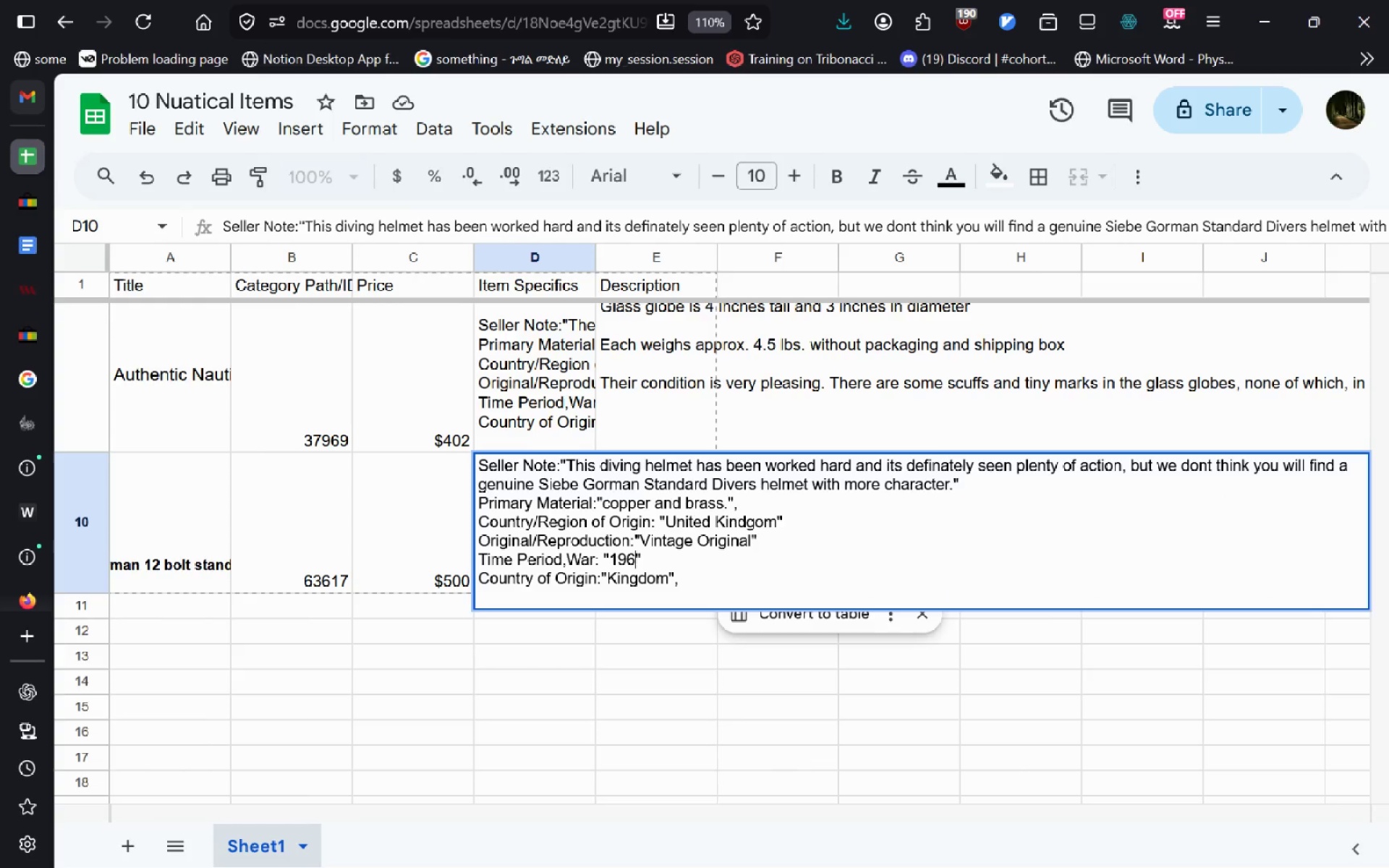 
key(Backspace)
key(Backspace)
key(Backspace)
type(830)
 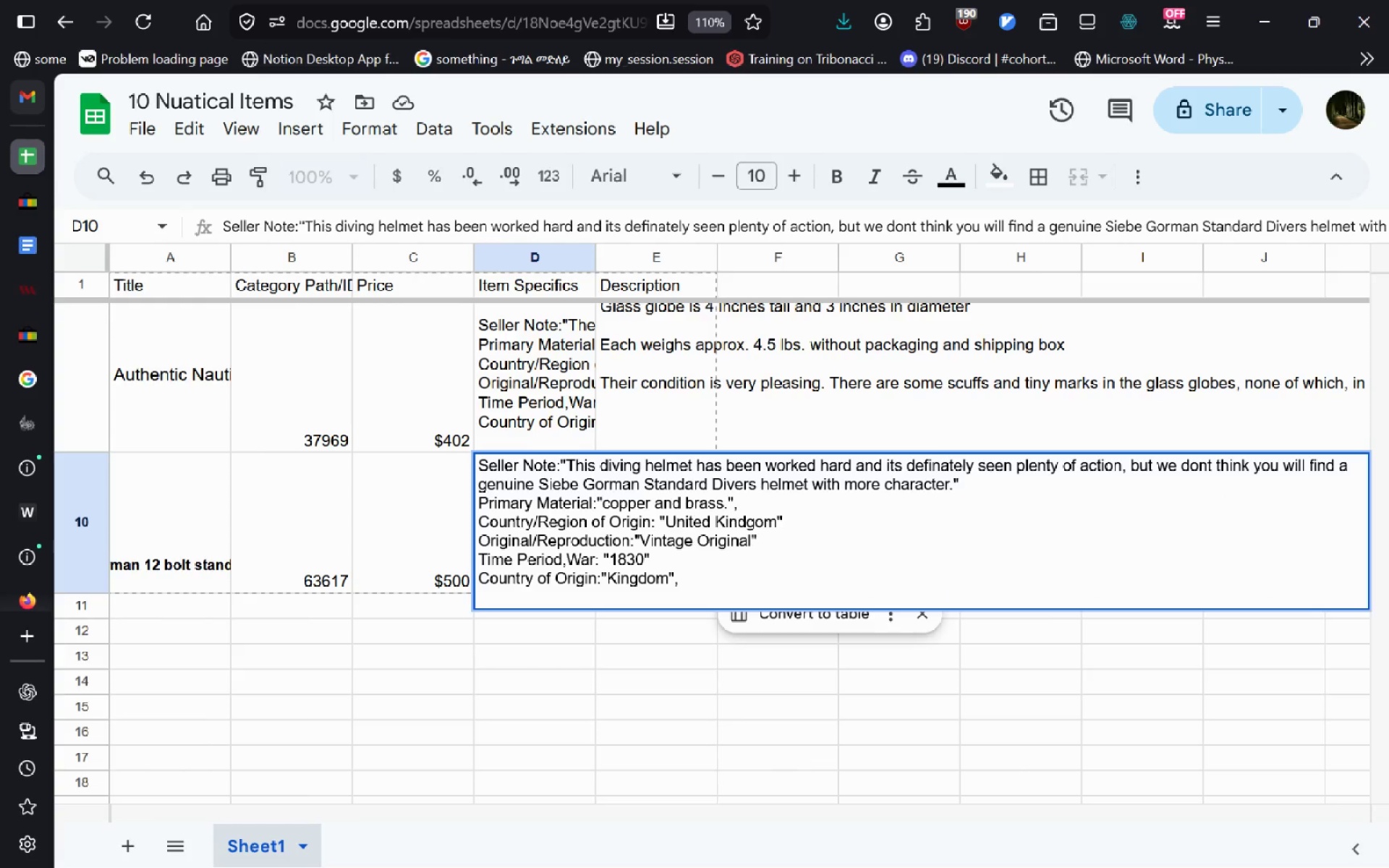 
key(Enter)
 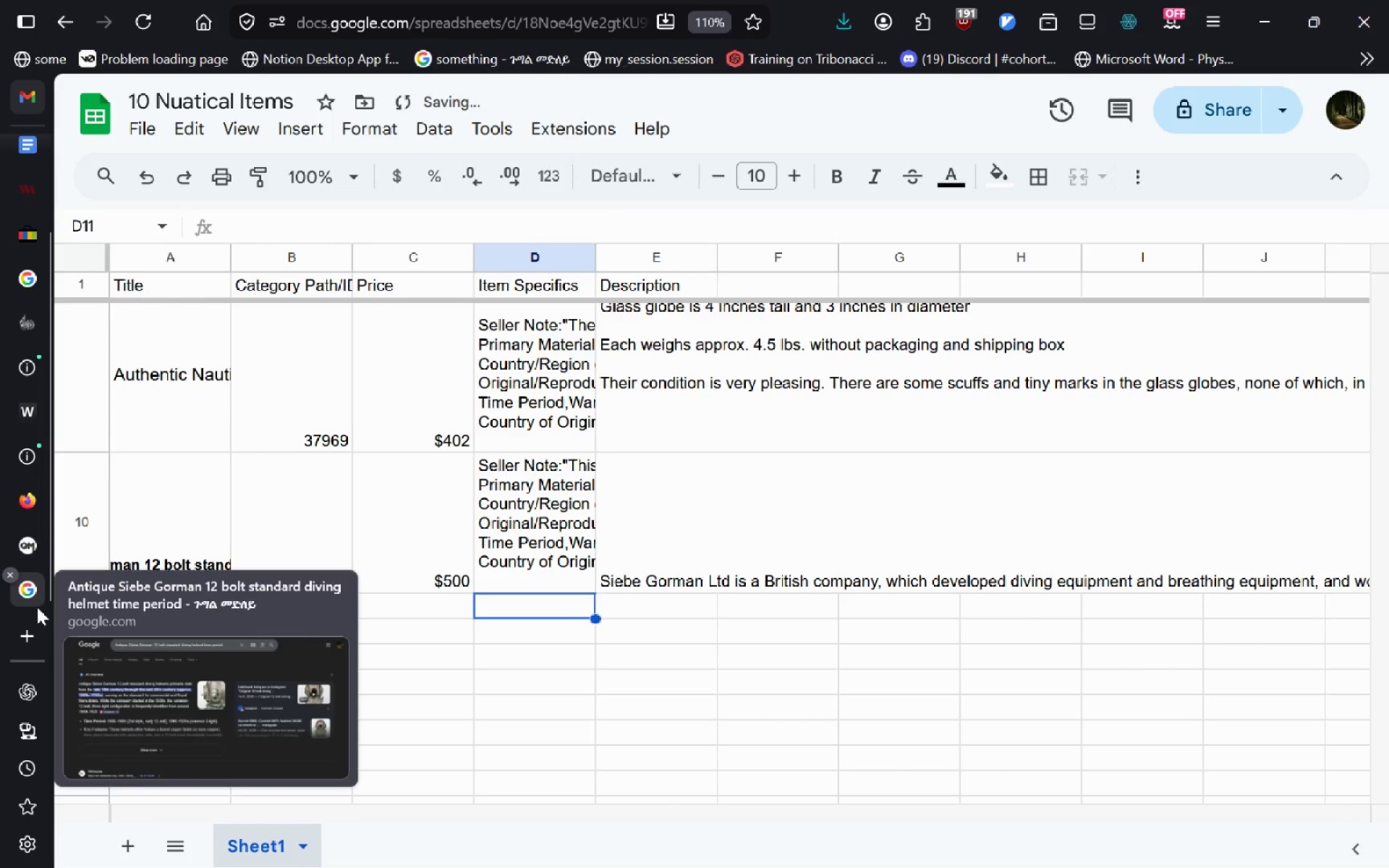 
left_click([25, 566])
 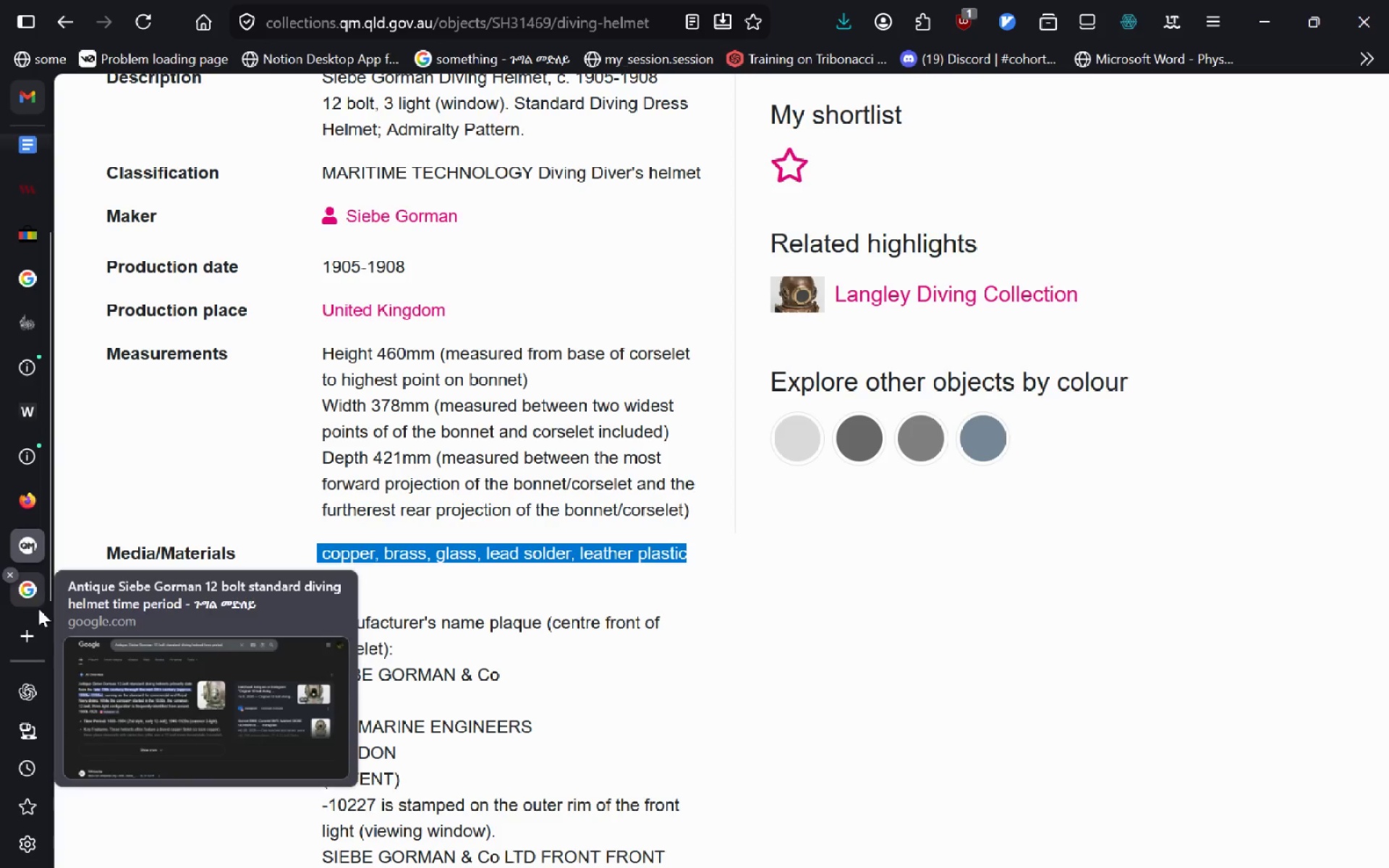 
left_click([33, 597])
 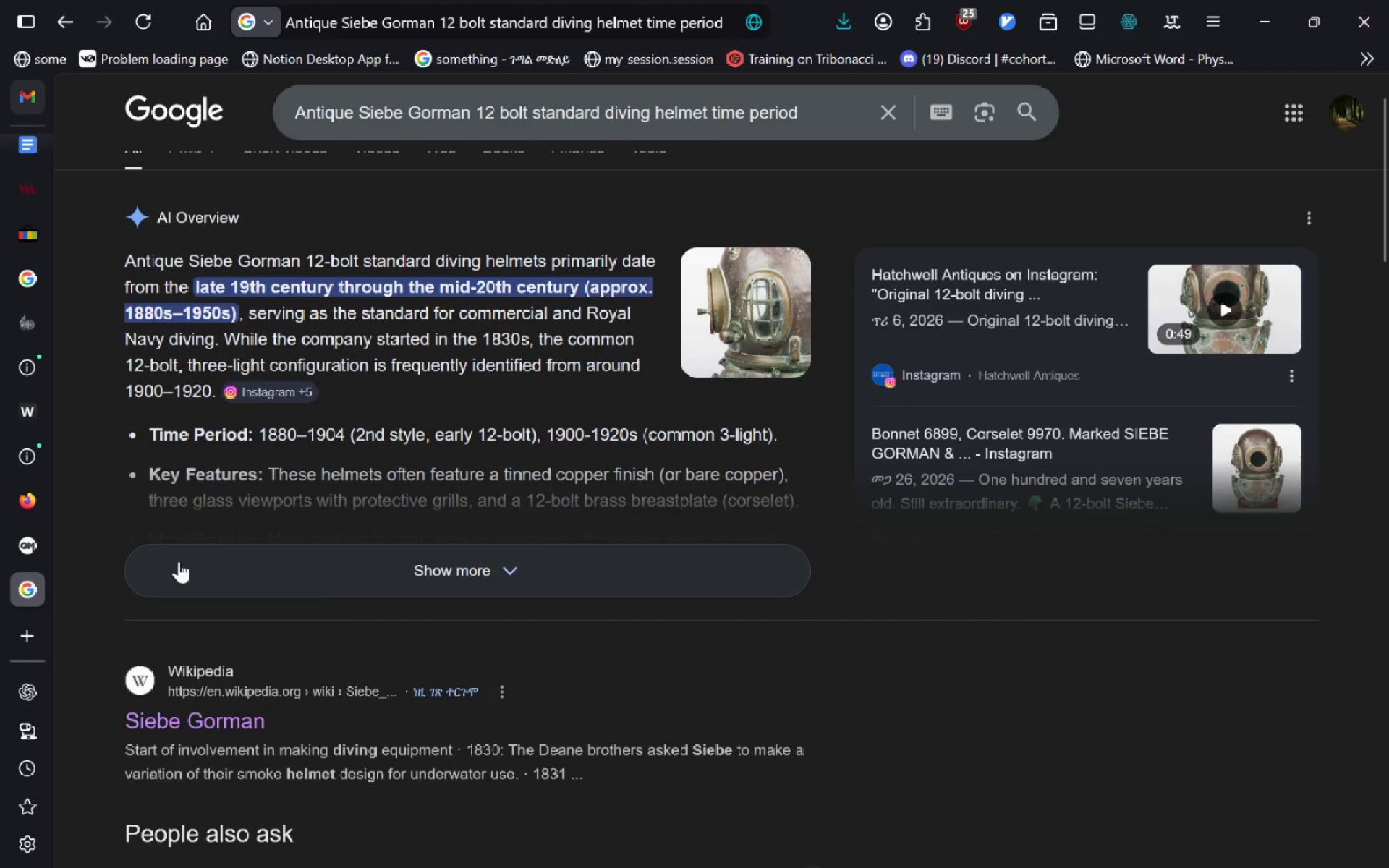 
wait(11.78)
 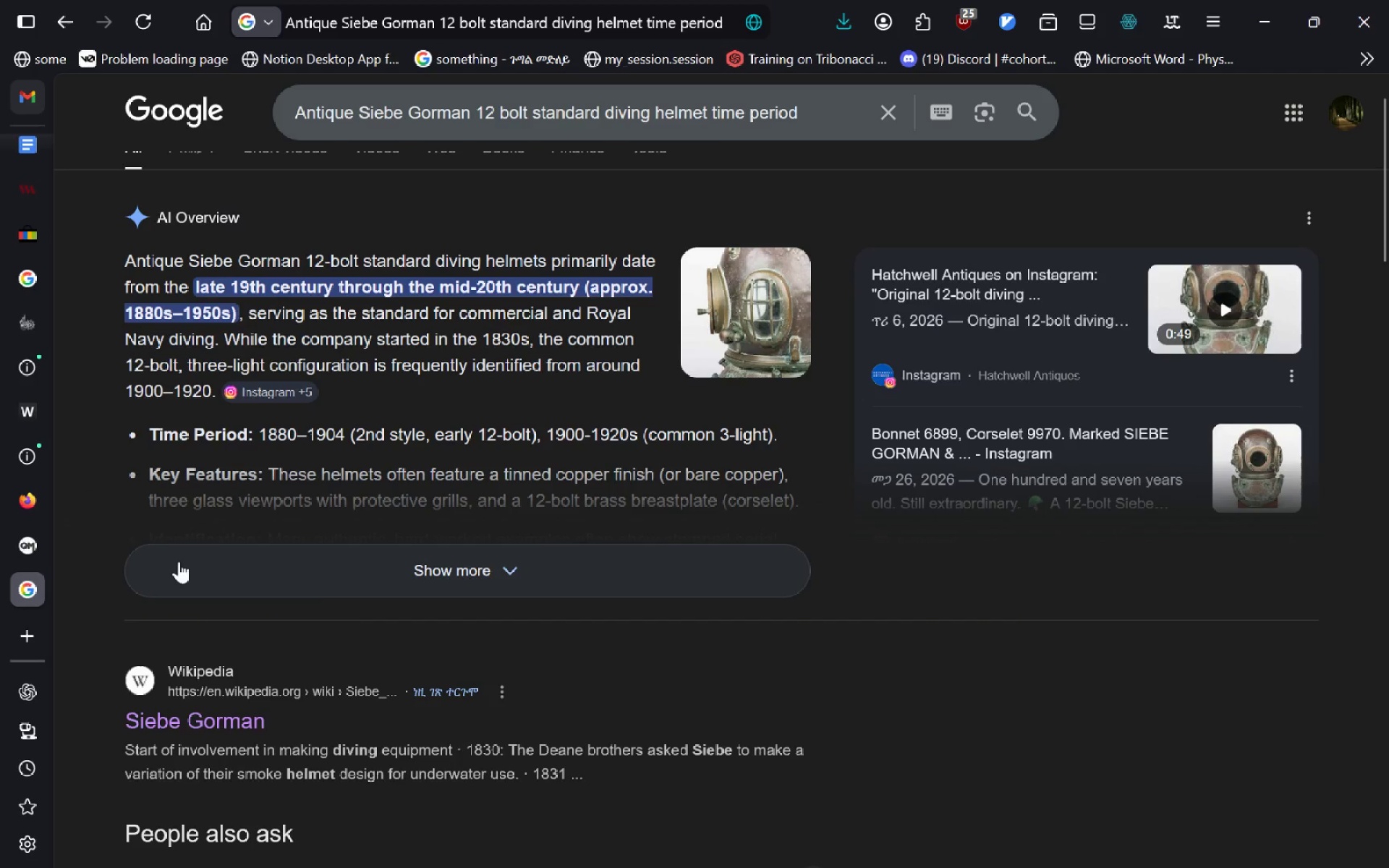 
mouse_move([43, 193])
 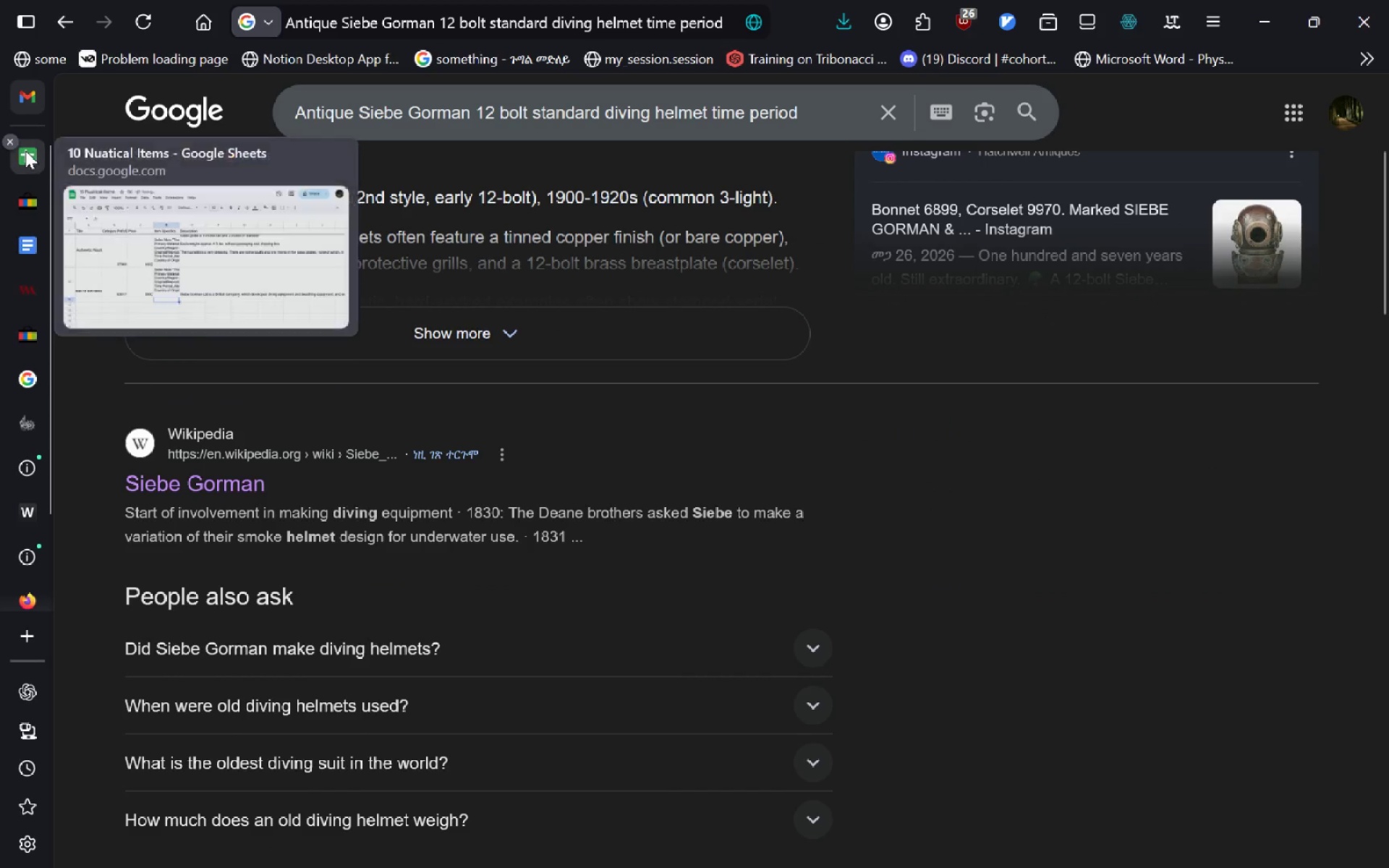 
left_click([25, 150])
 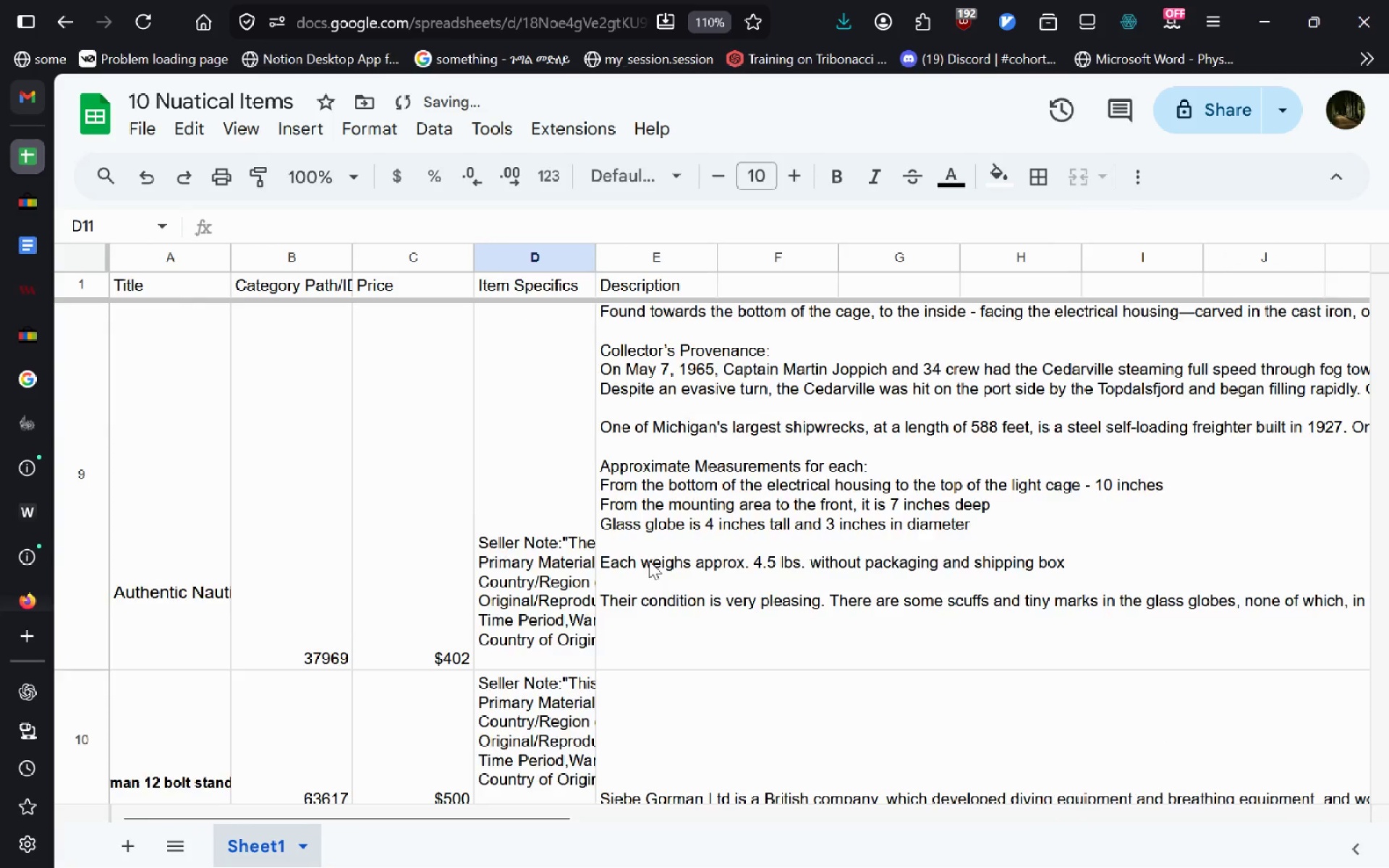 
wait(6.8)
 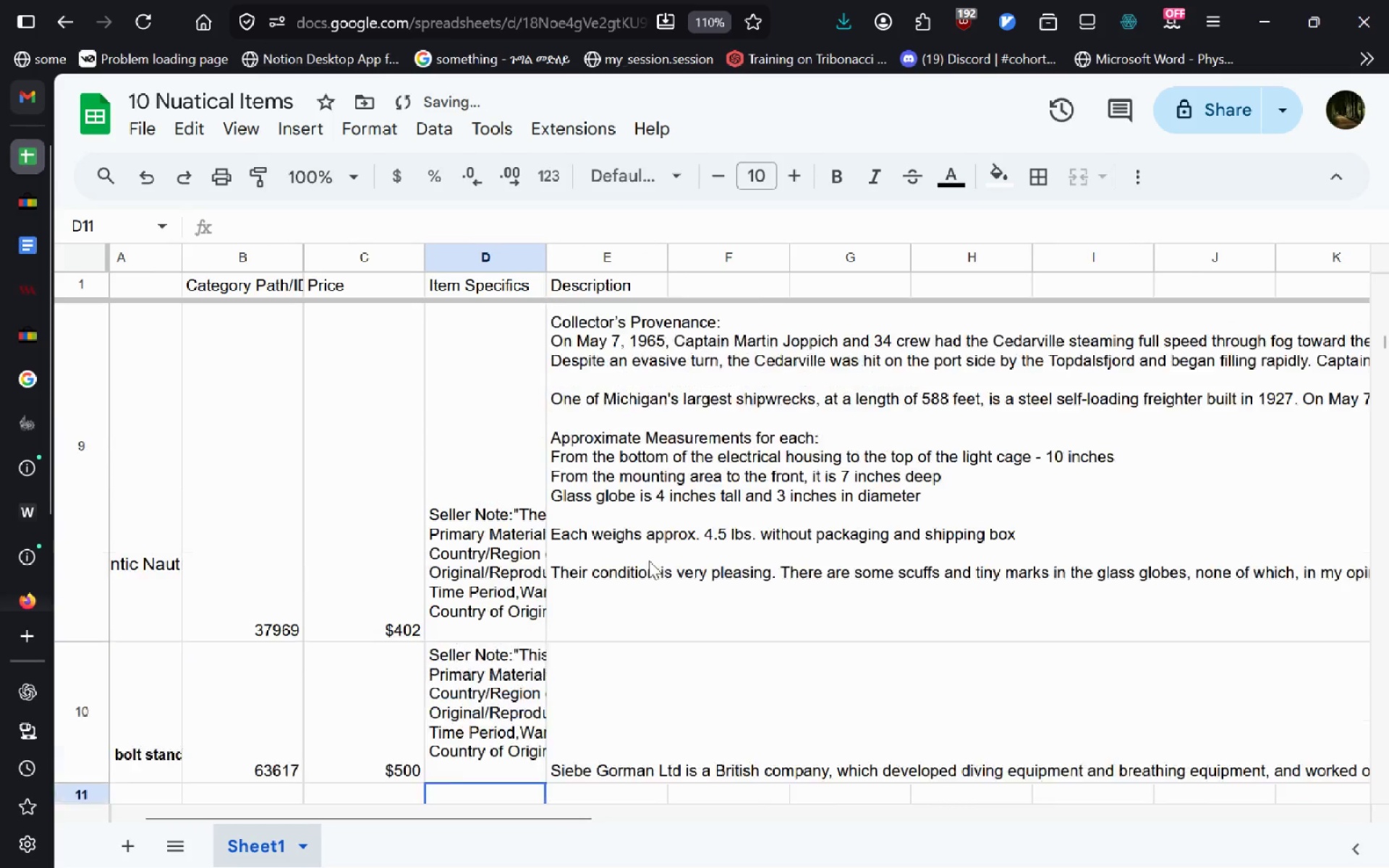 
double_click([179, 608])
 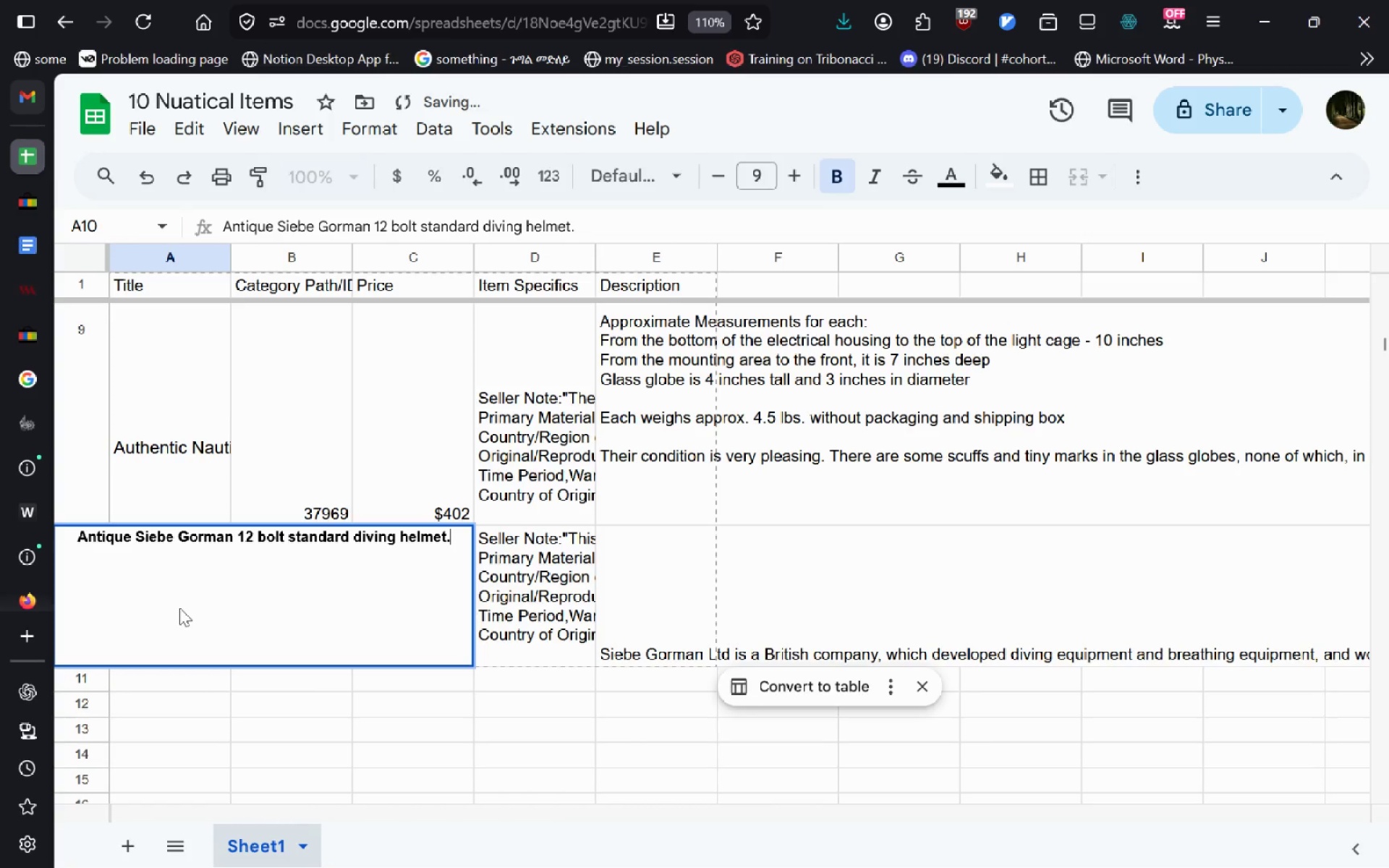 
key(Control+A)
 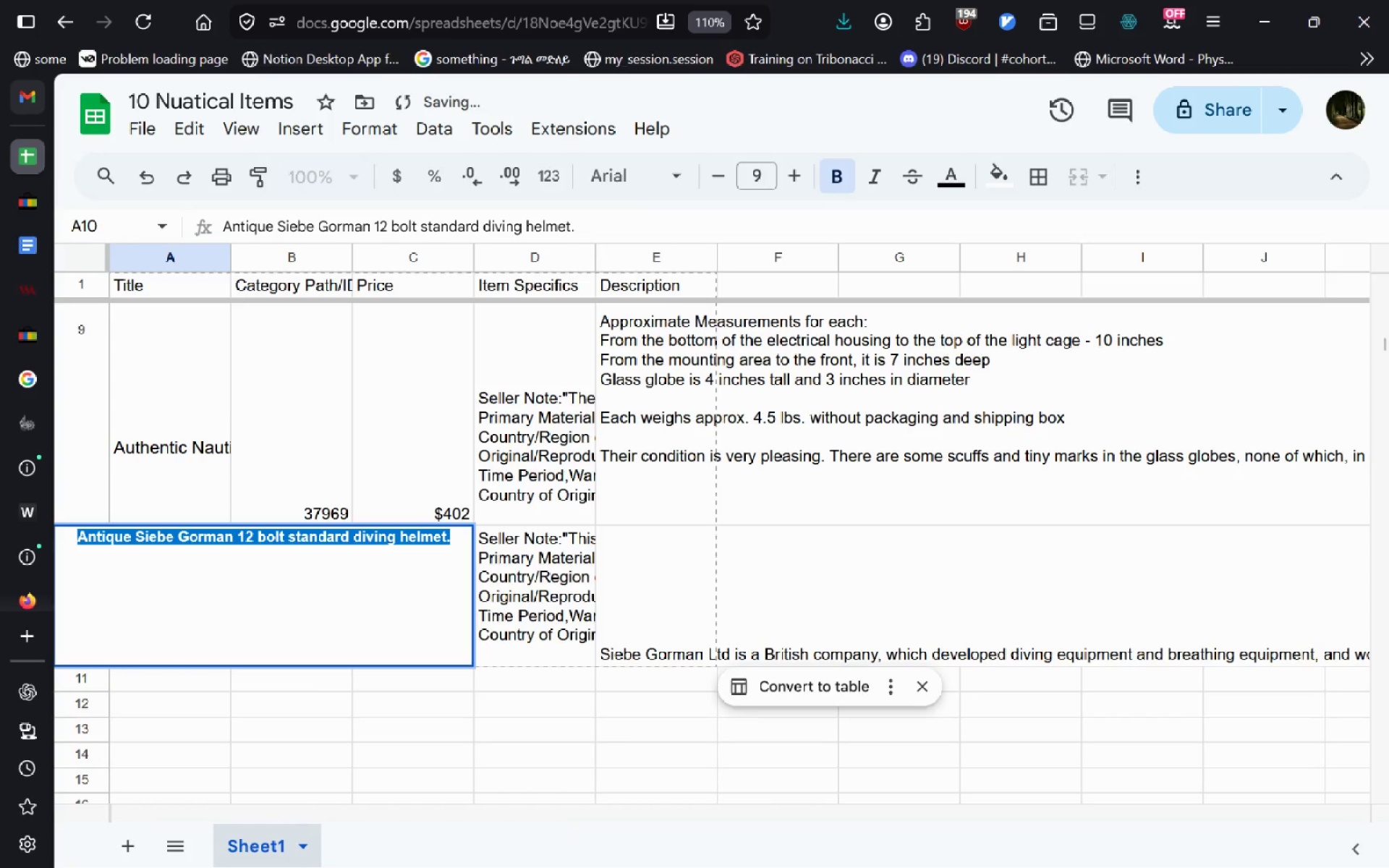 
key(Control+C)
 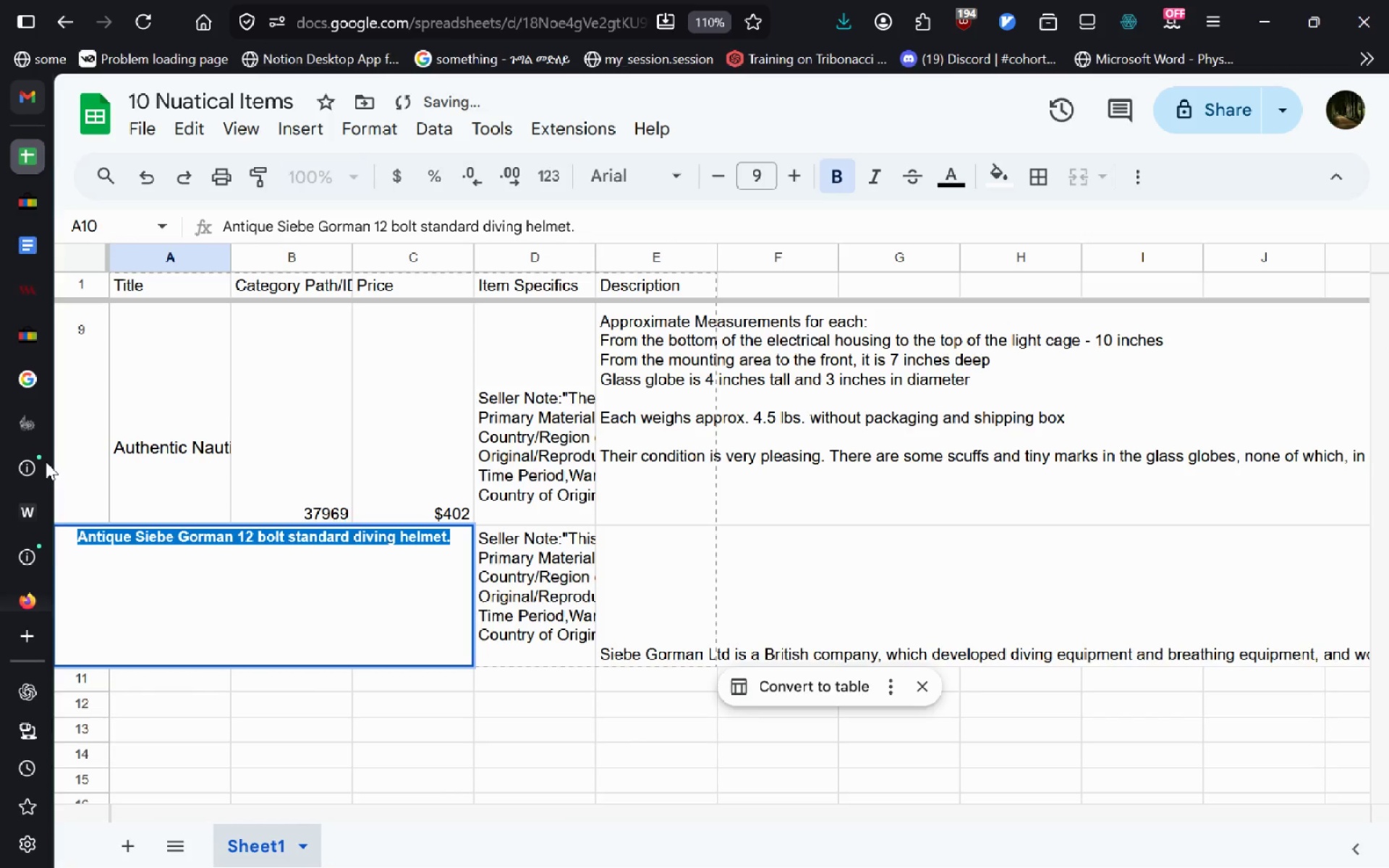 
left_click([38, 513])
 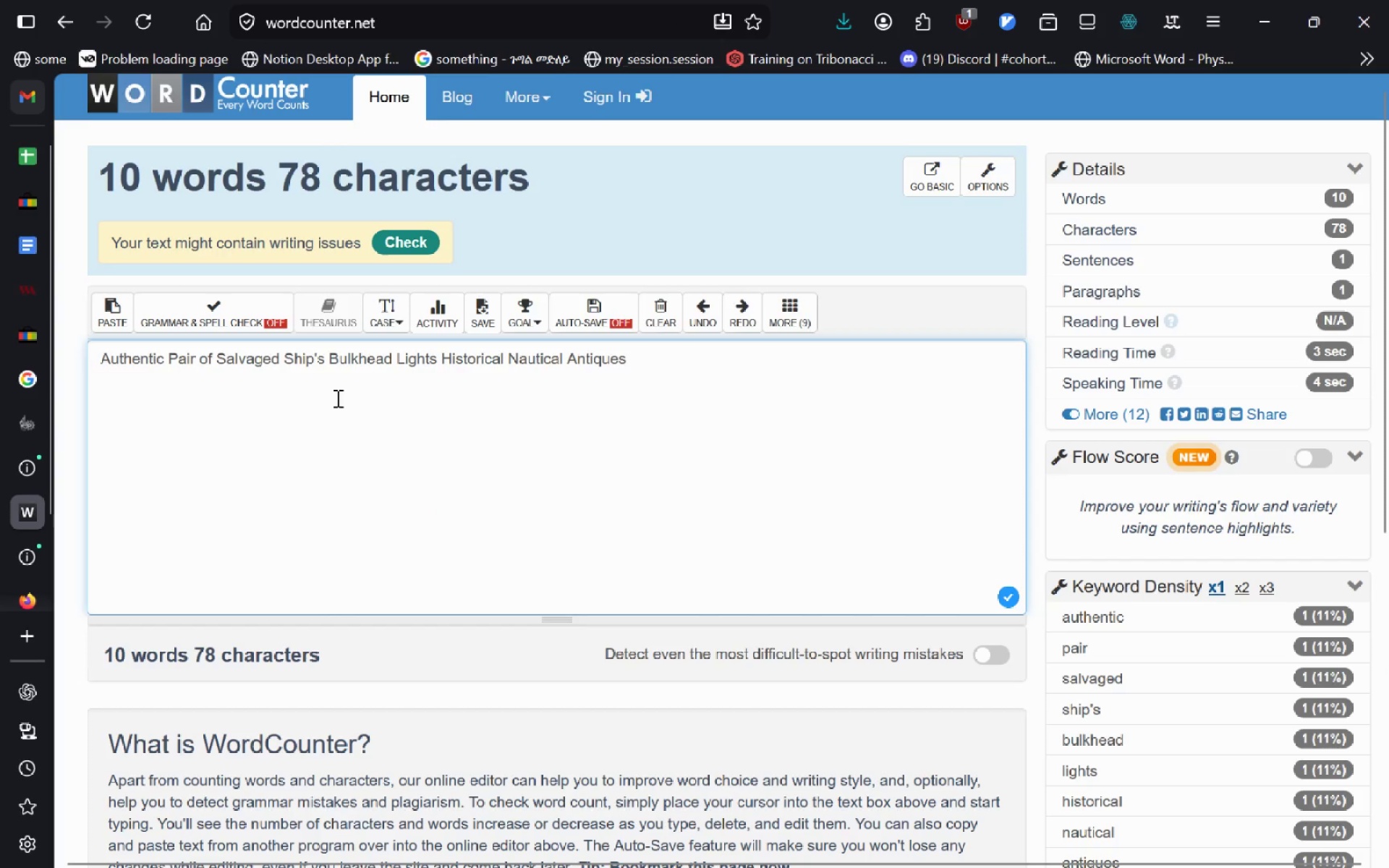 
left_click([326, 402])
 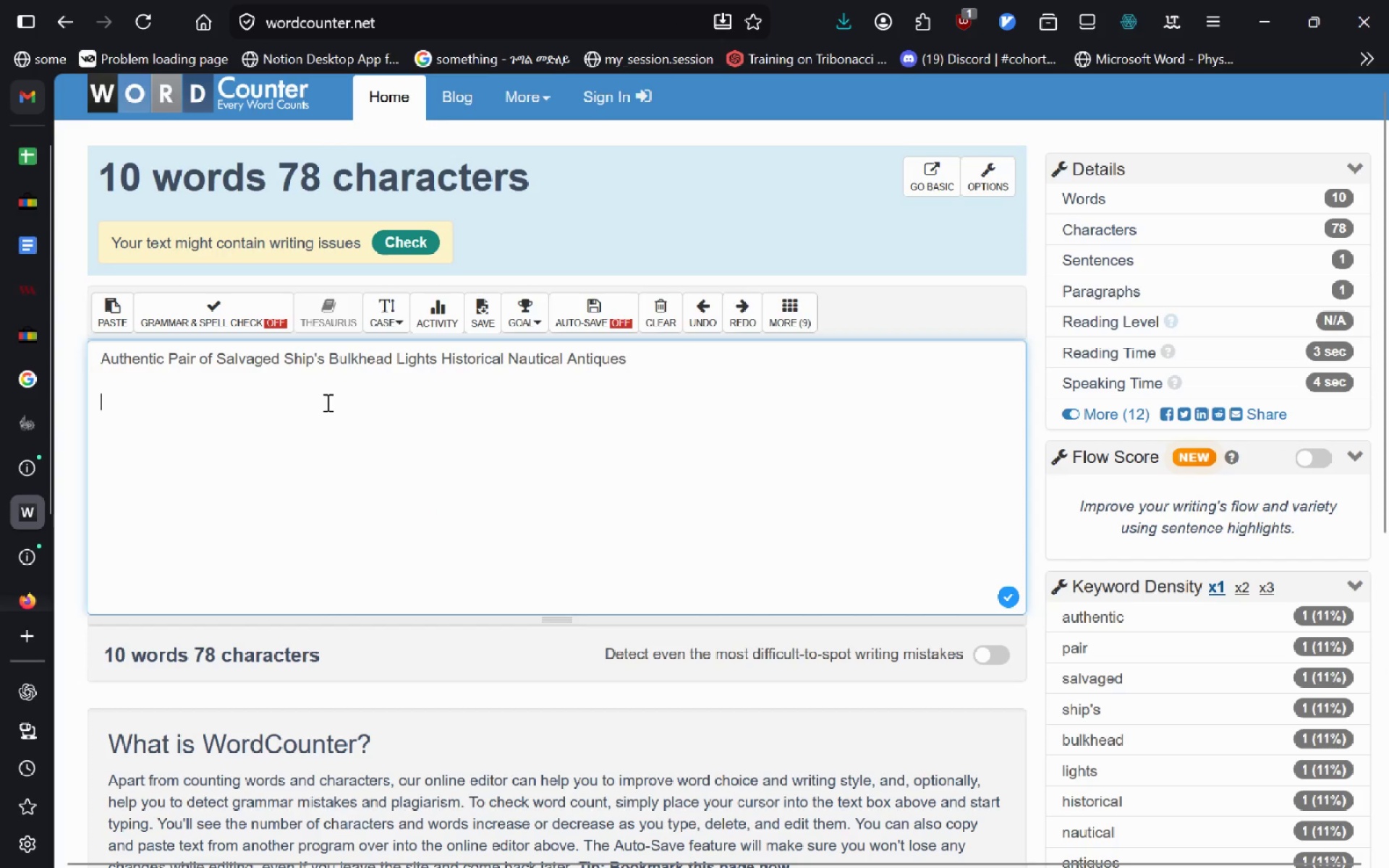 
key(Control+A)
 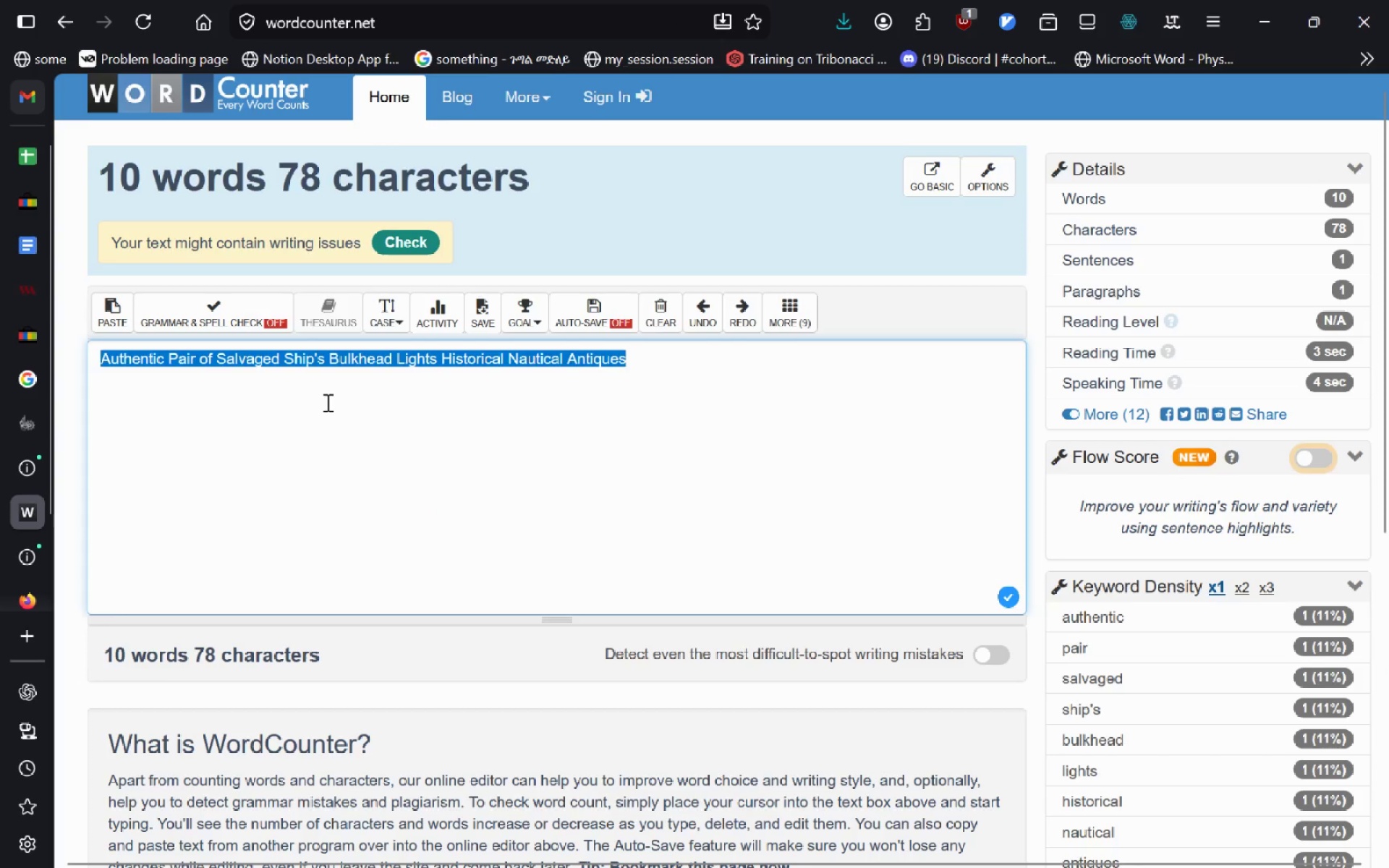 
key(Control+V)
 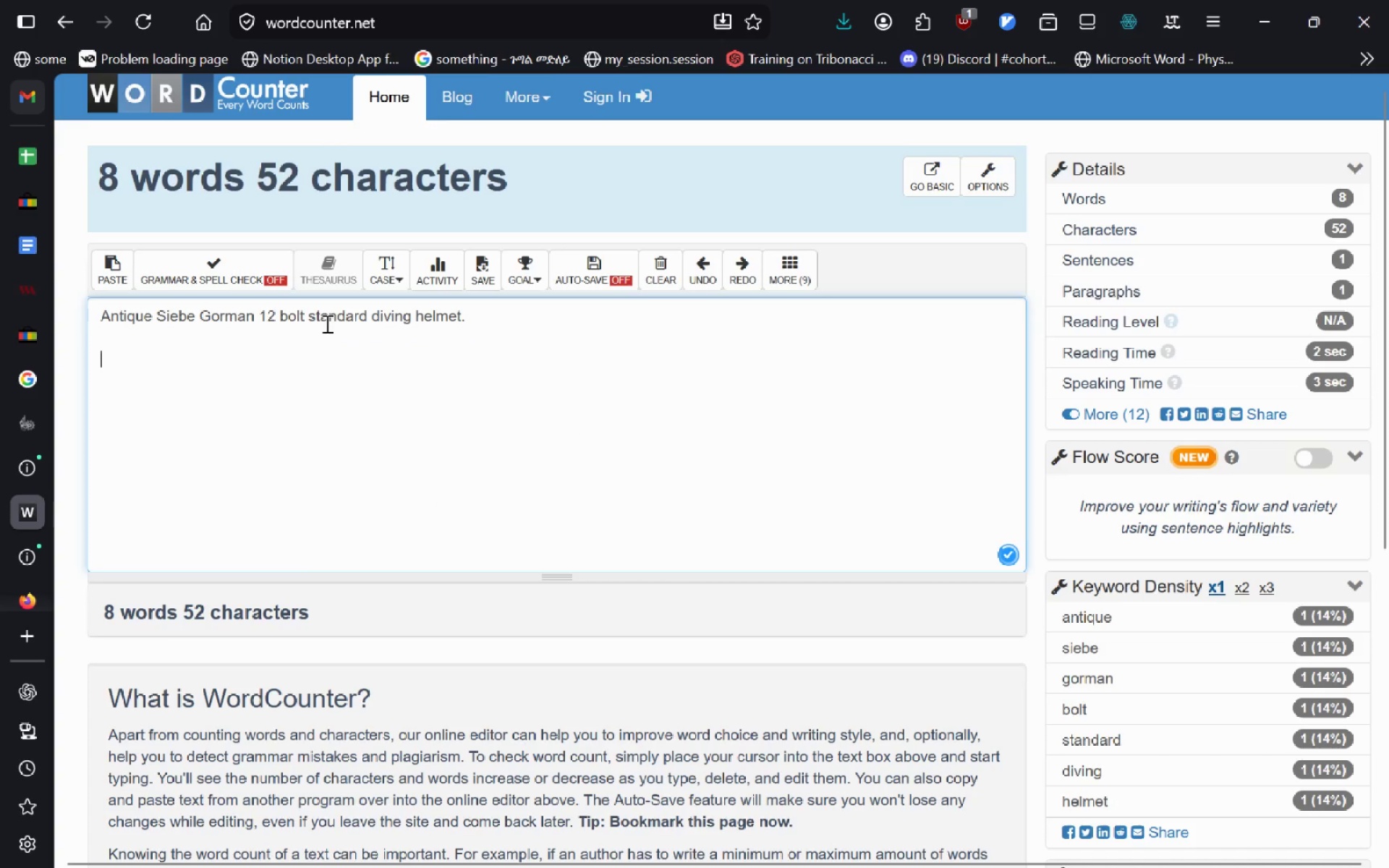 
left_click([459, 315])
 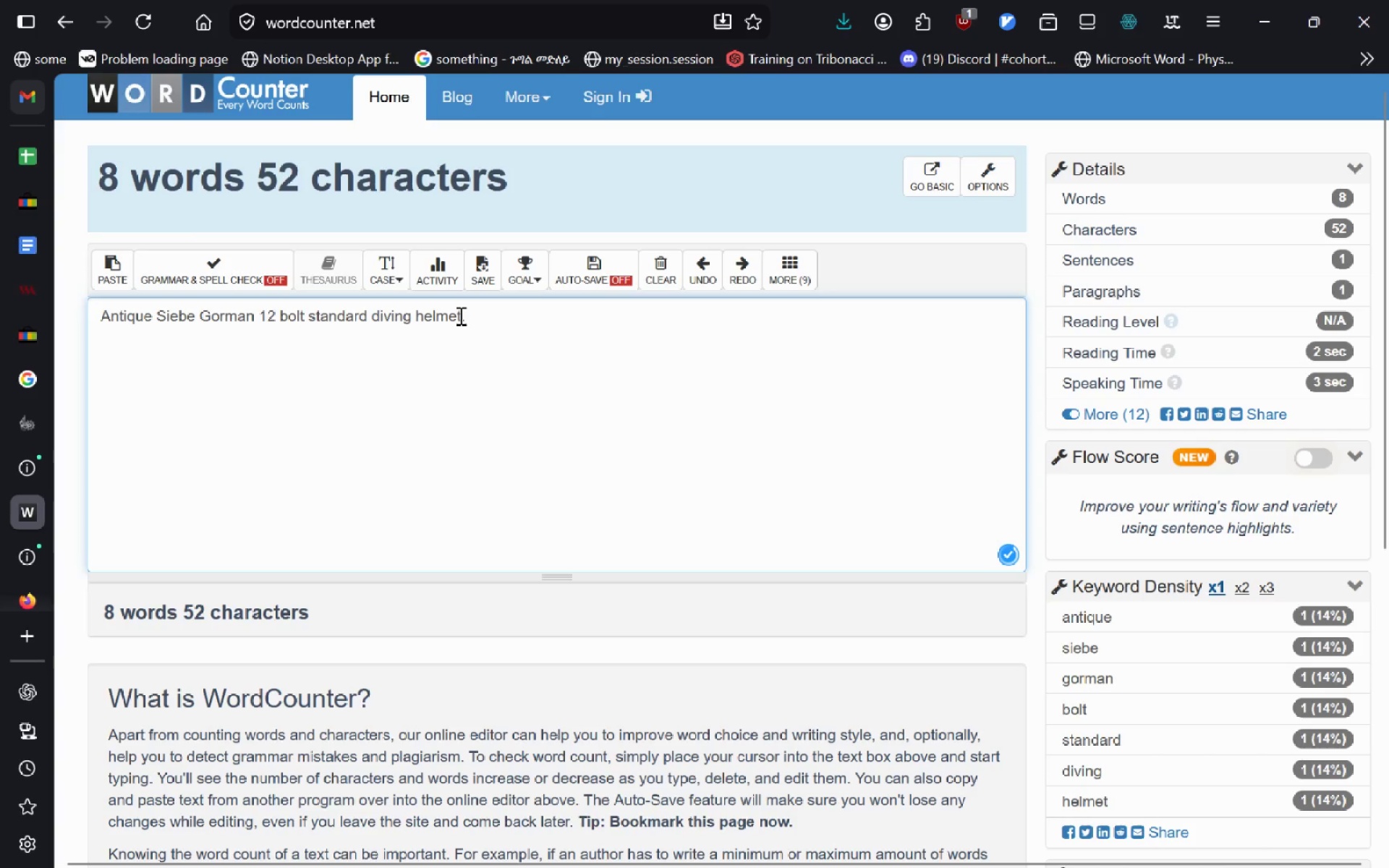 
key(Delete)
 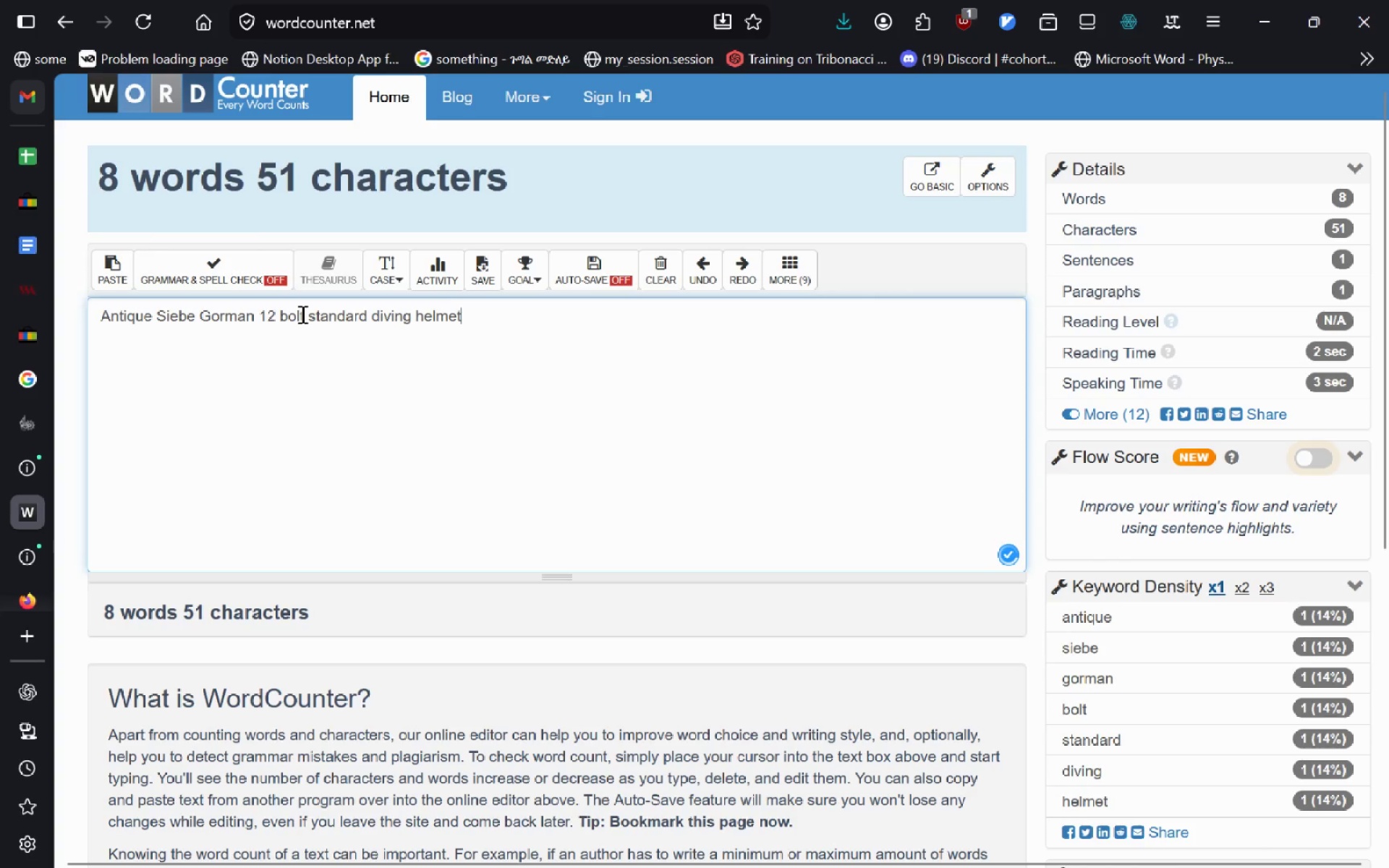 
left_click([301, 314])
 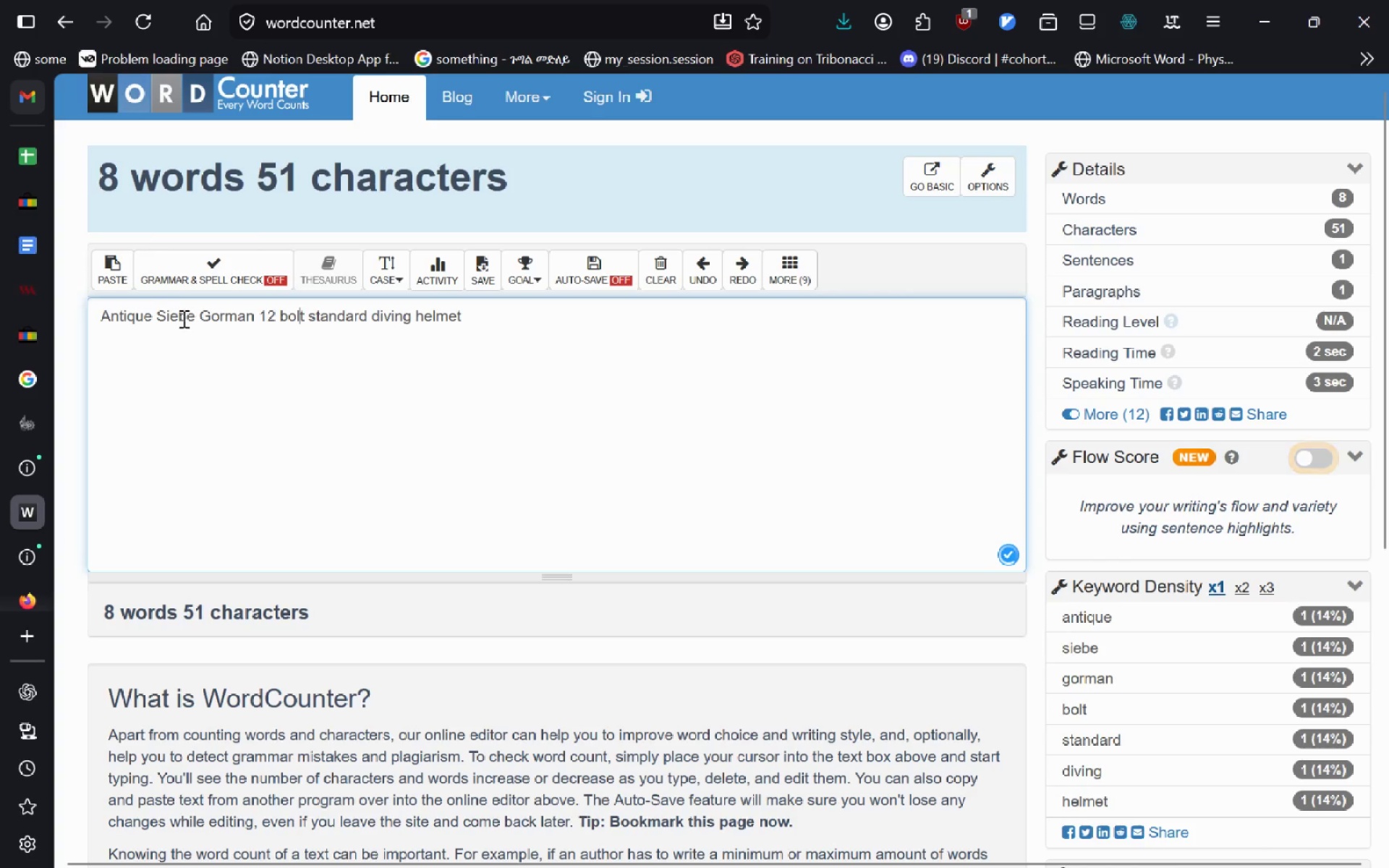 
left_click([153, 313])
 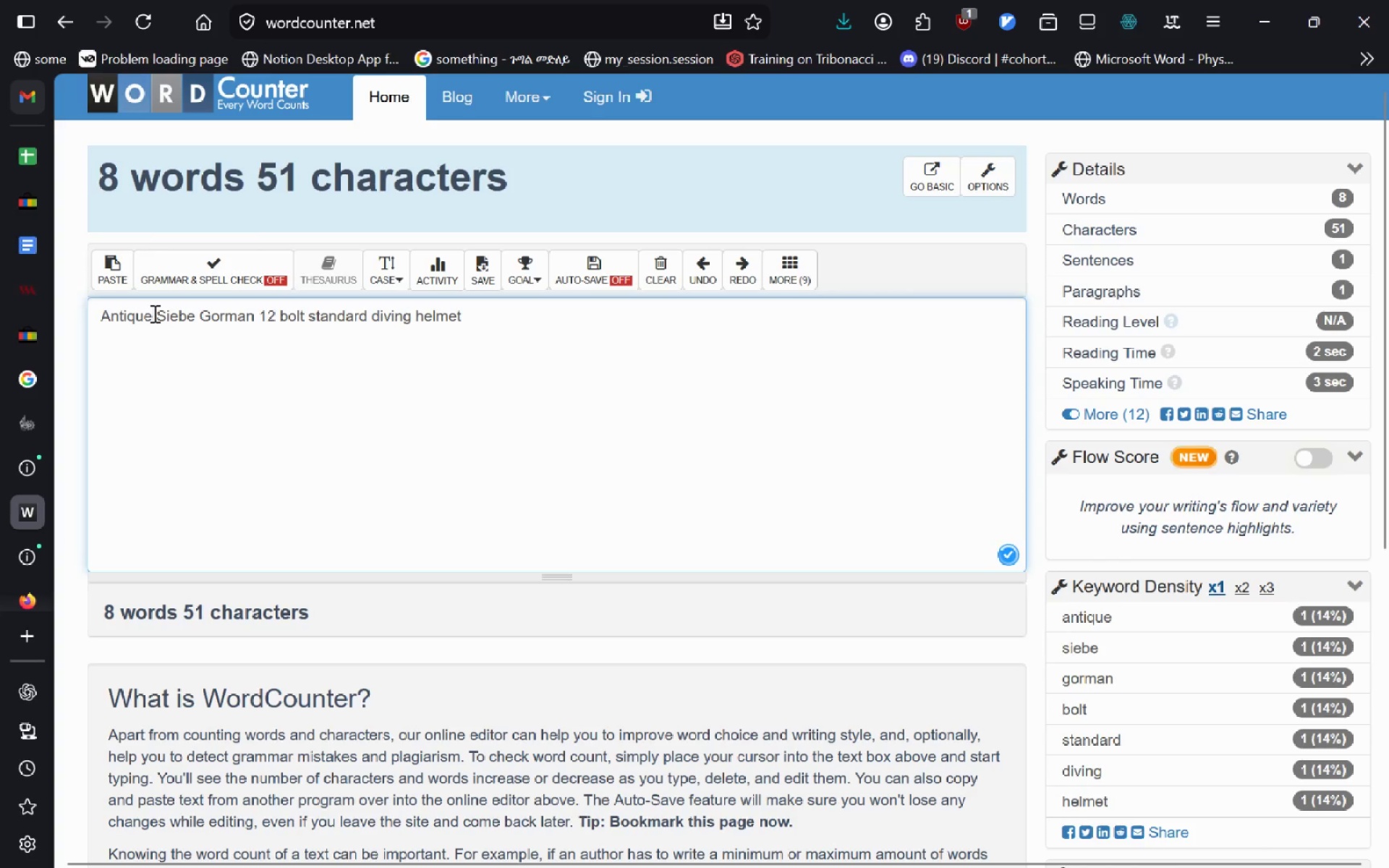 
type(V)
key(Backspace)
type( Vintage)
 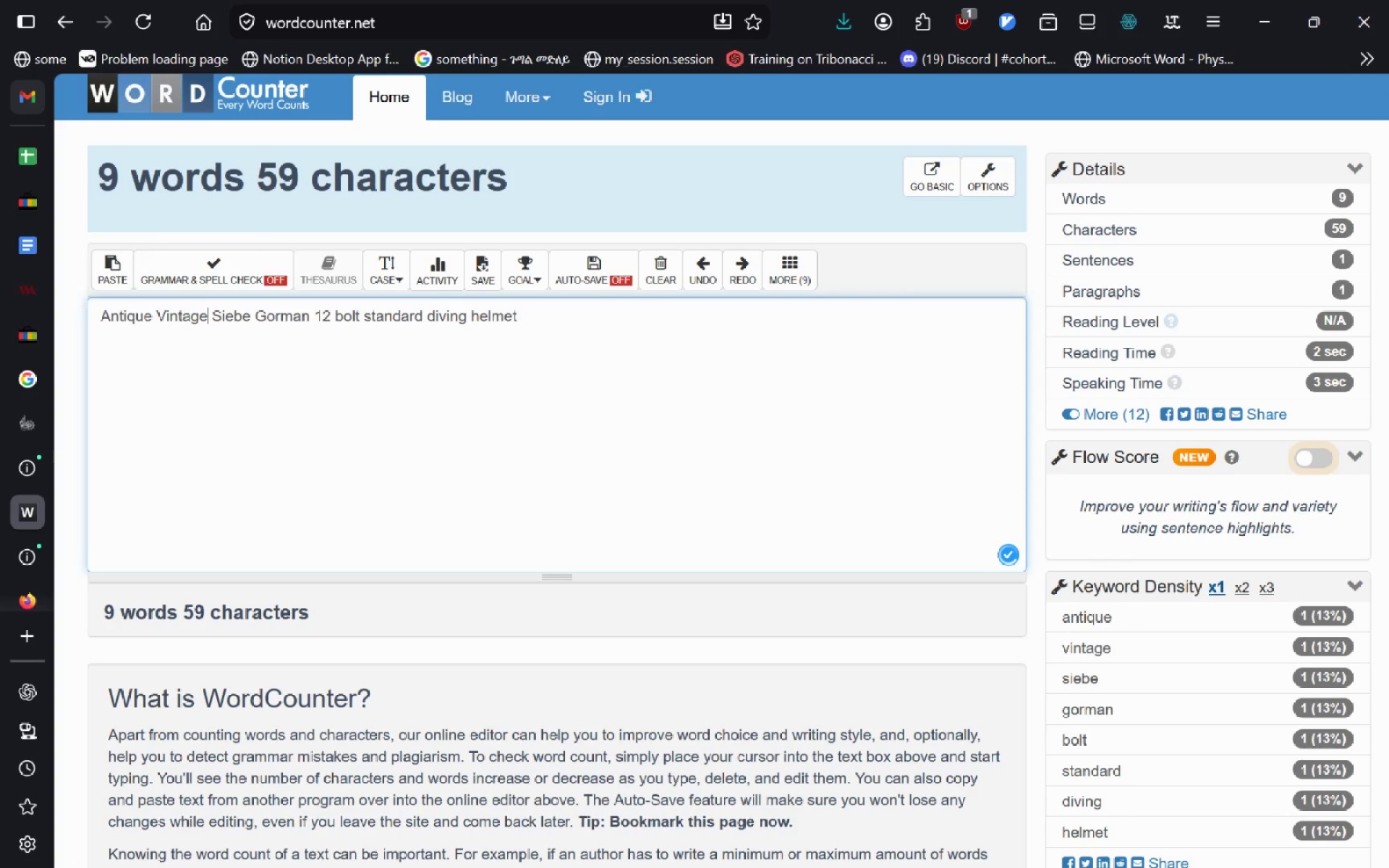 
key(Control+ControlLeft)
 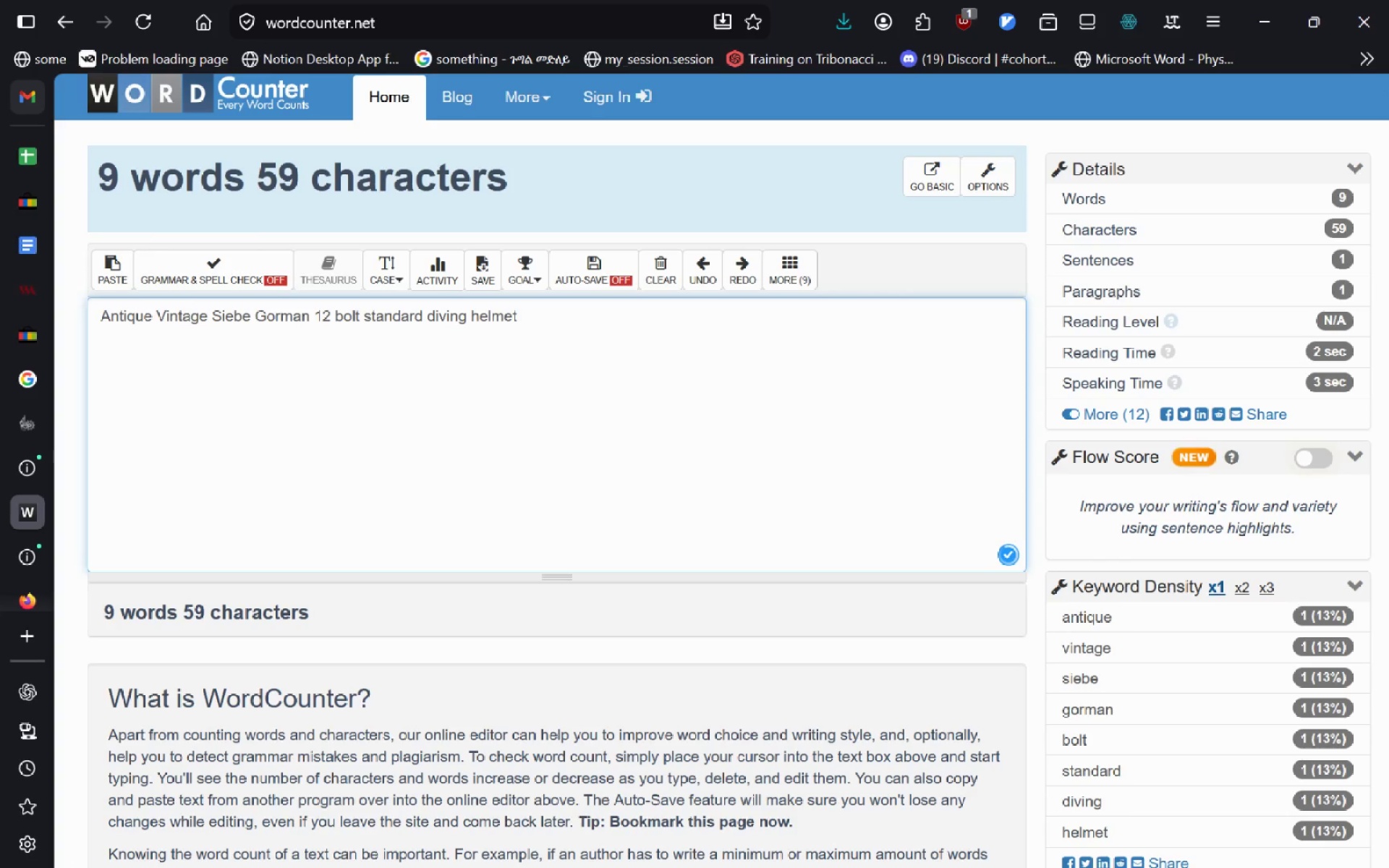 
key(Control+ArrowLeft)
 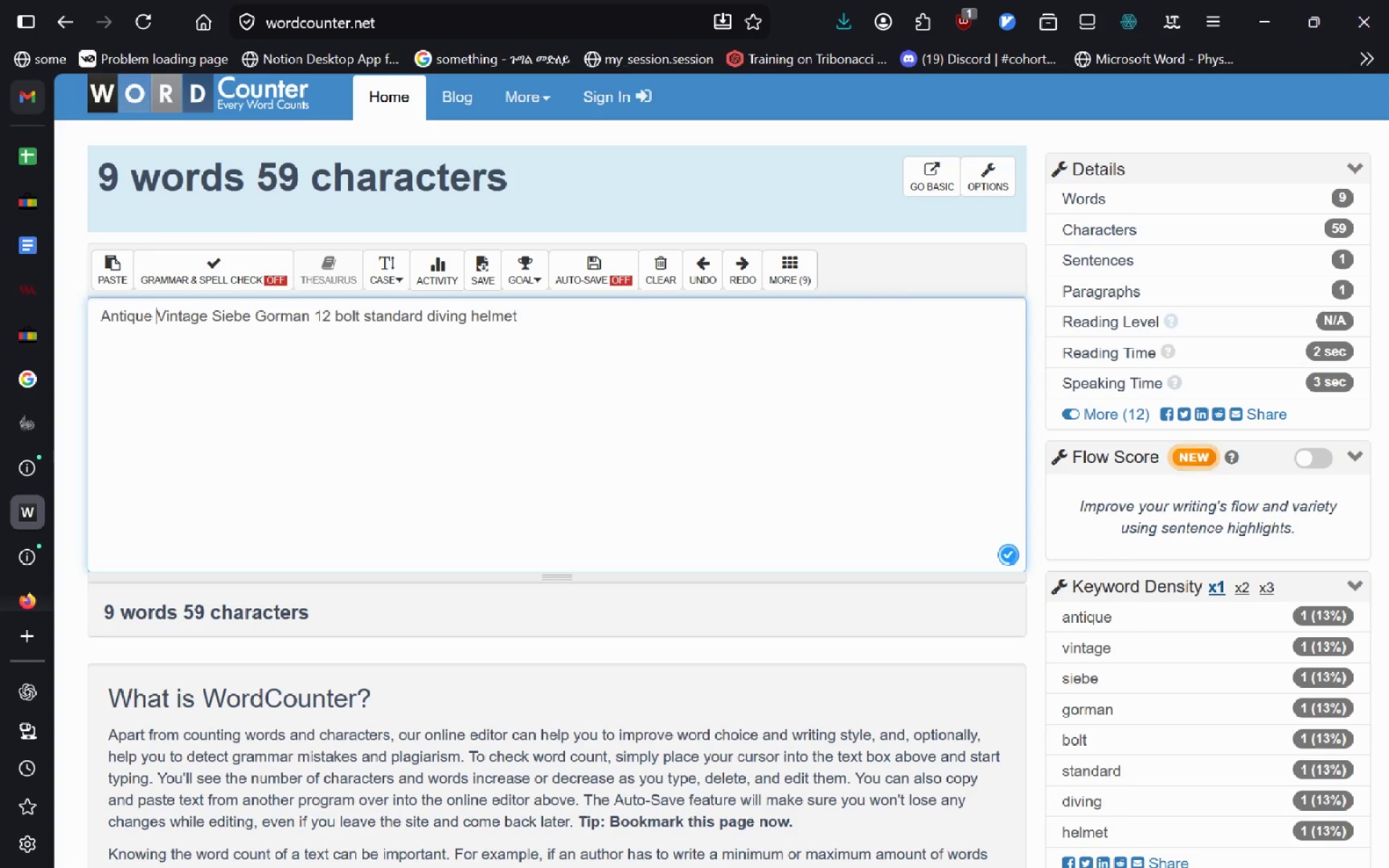 
type(Origna)
key(Backspace)
type(inal )
 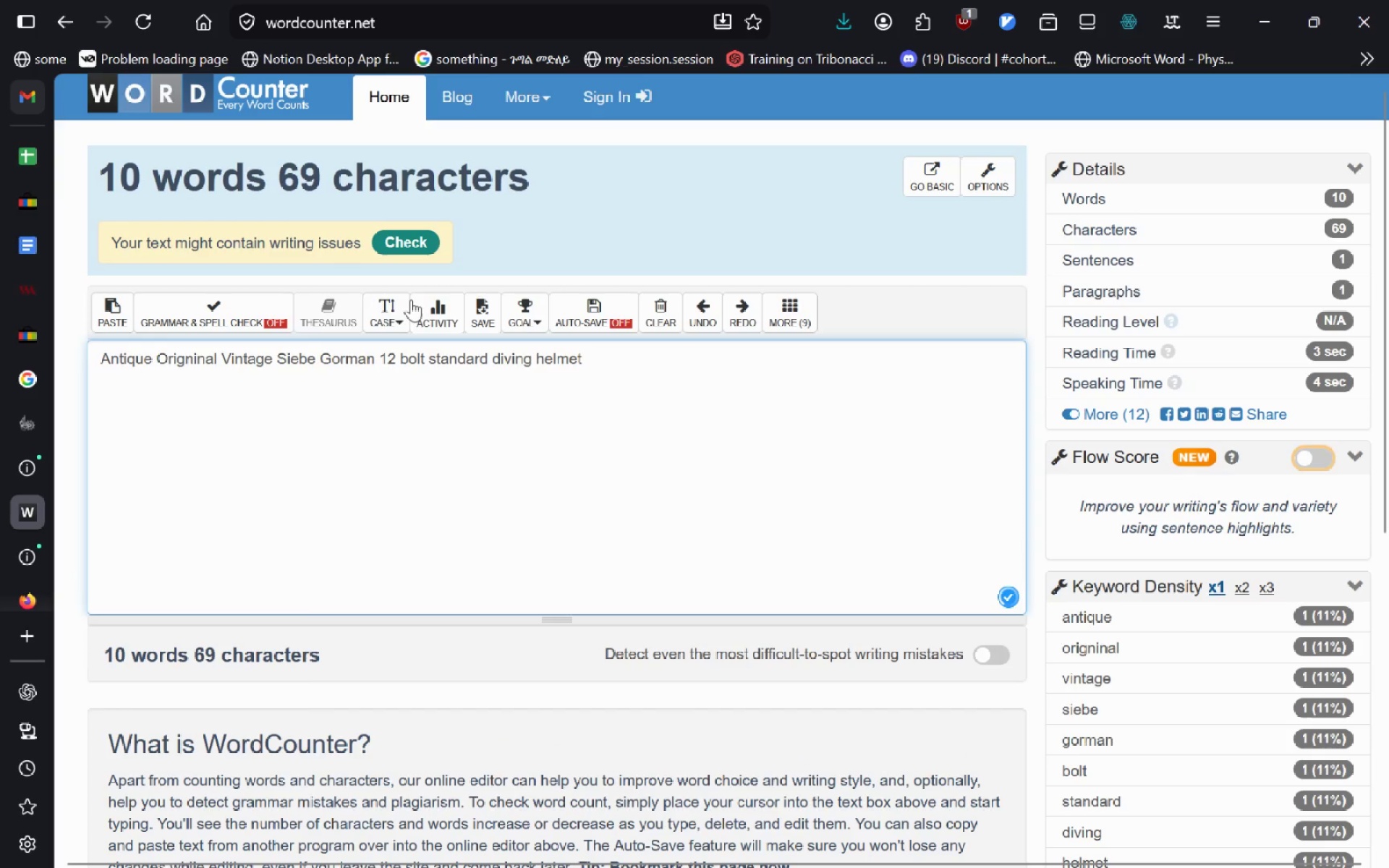 
left_click([429, 241])
 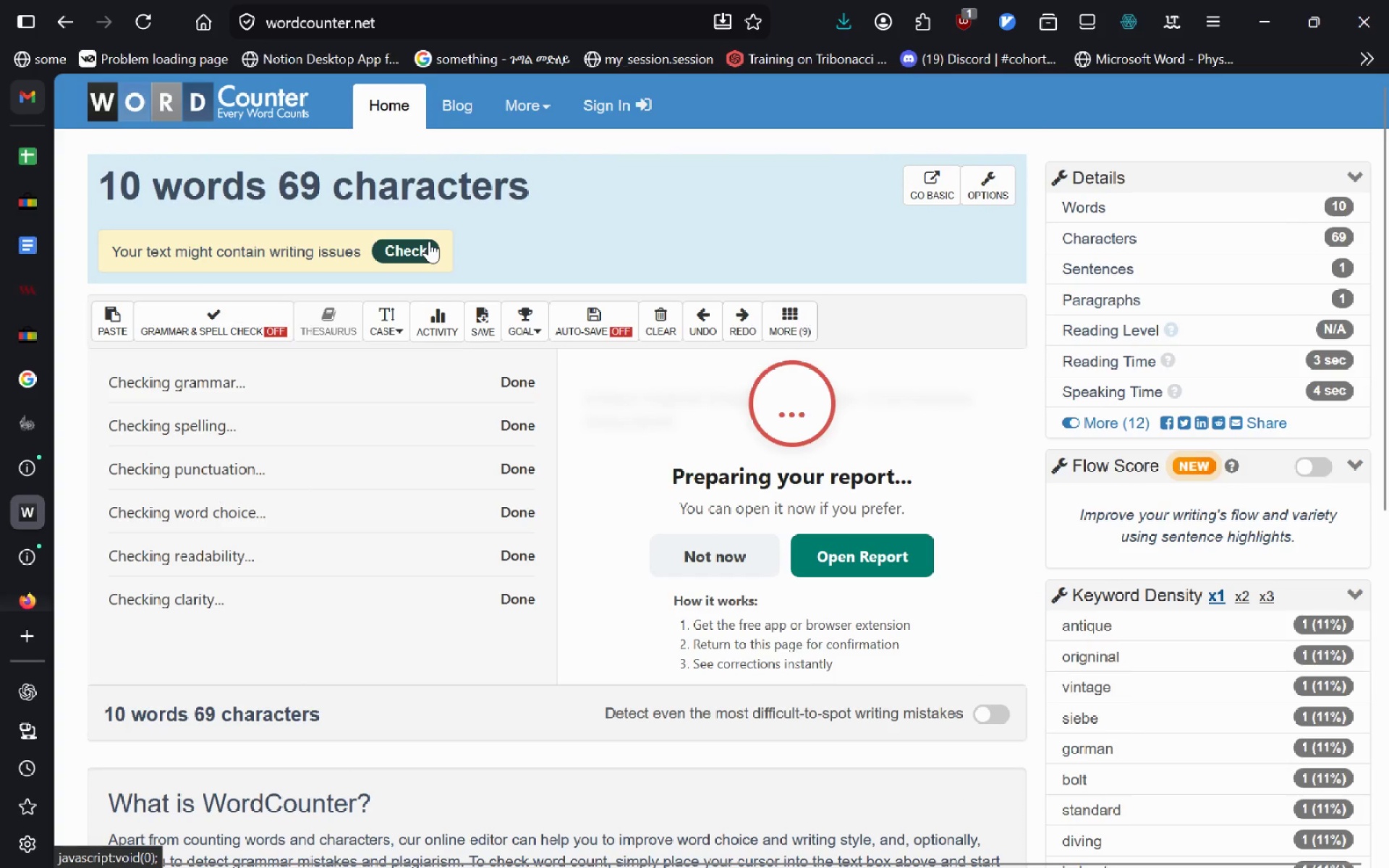 
wait(5.86)
 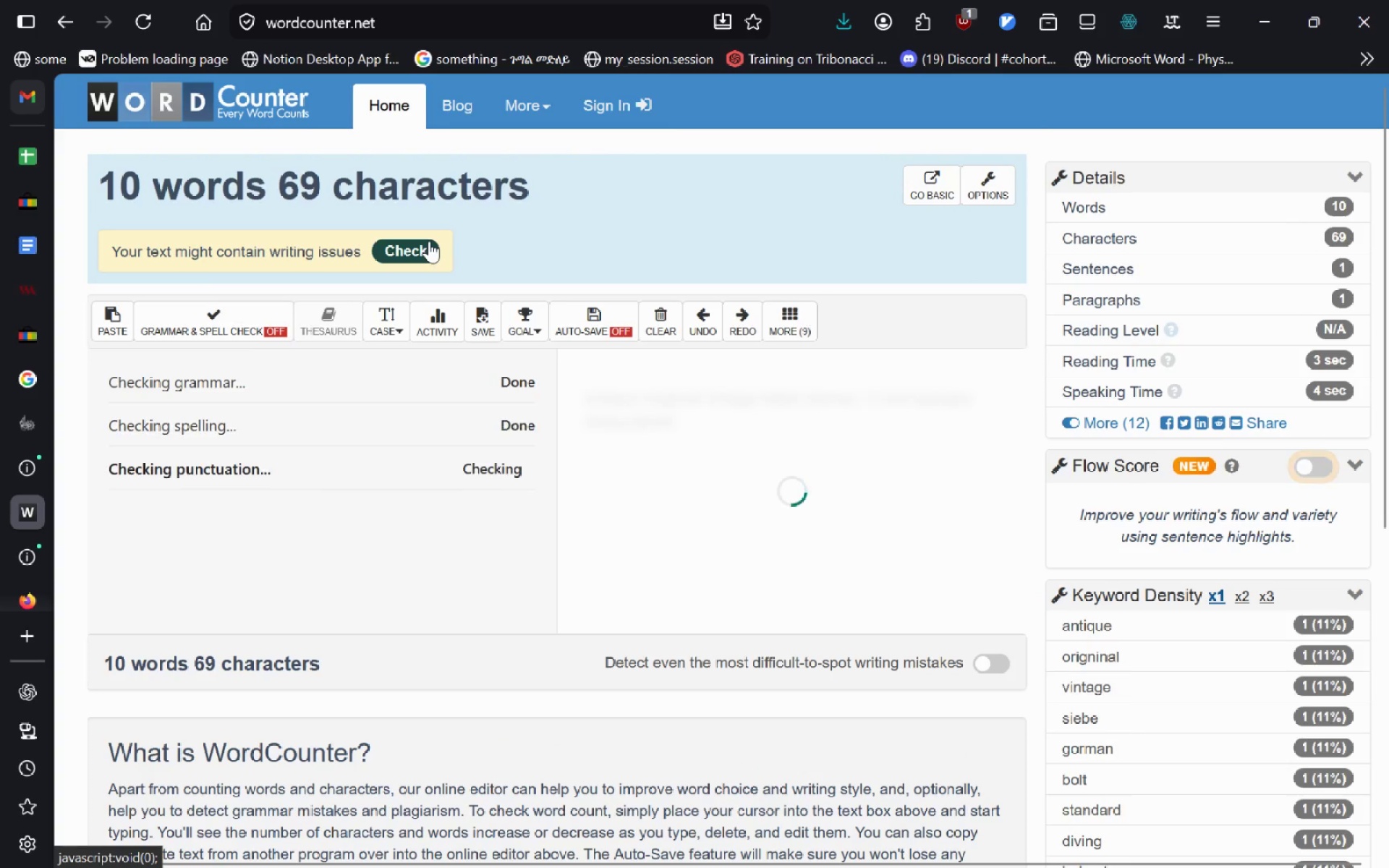 
left_click([728, 555])
 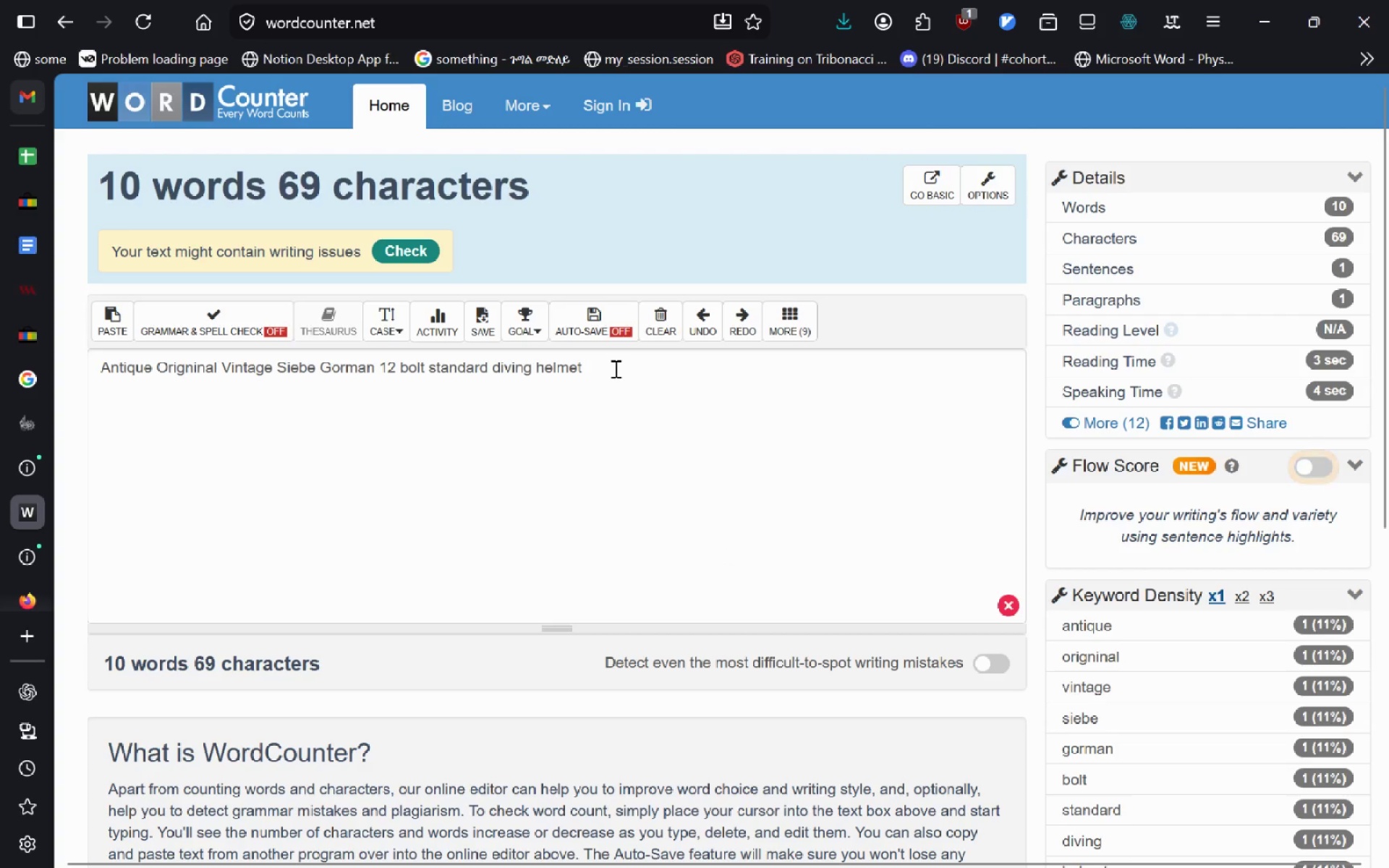 
left_click_drag(start_coordinate=[611, 373], to_coordinate=[157, 365])
 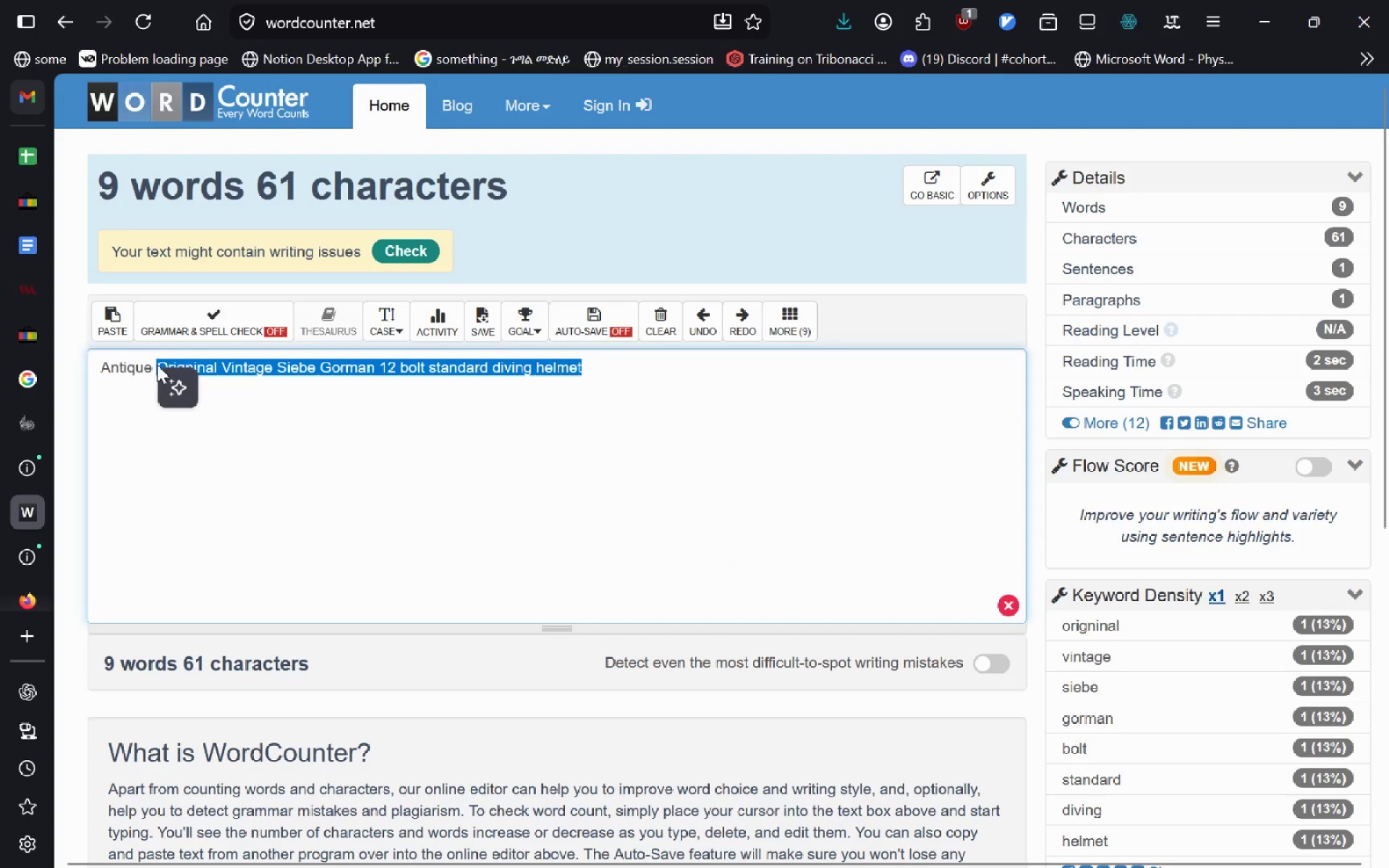 
key(Shift+ArrowLeft)
 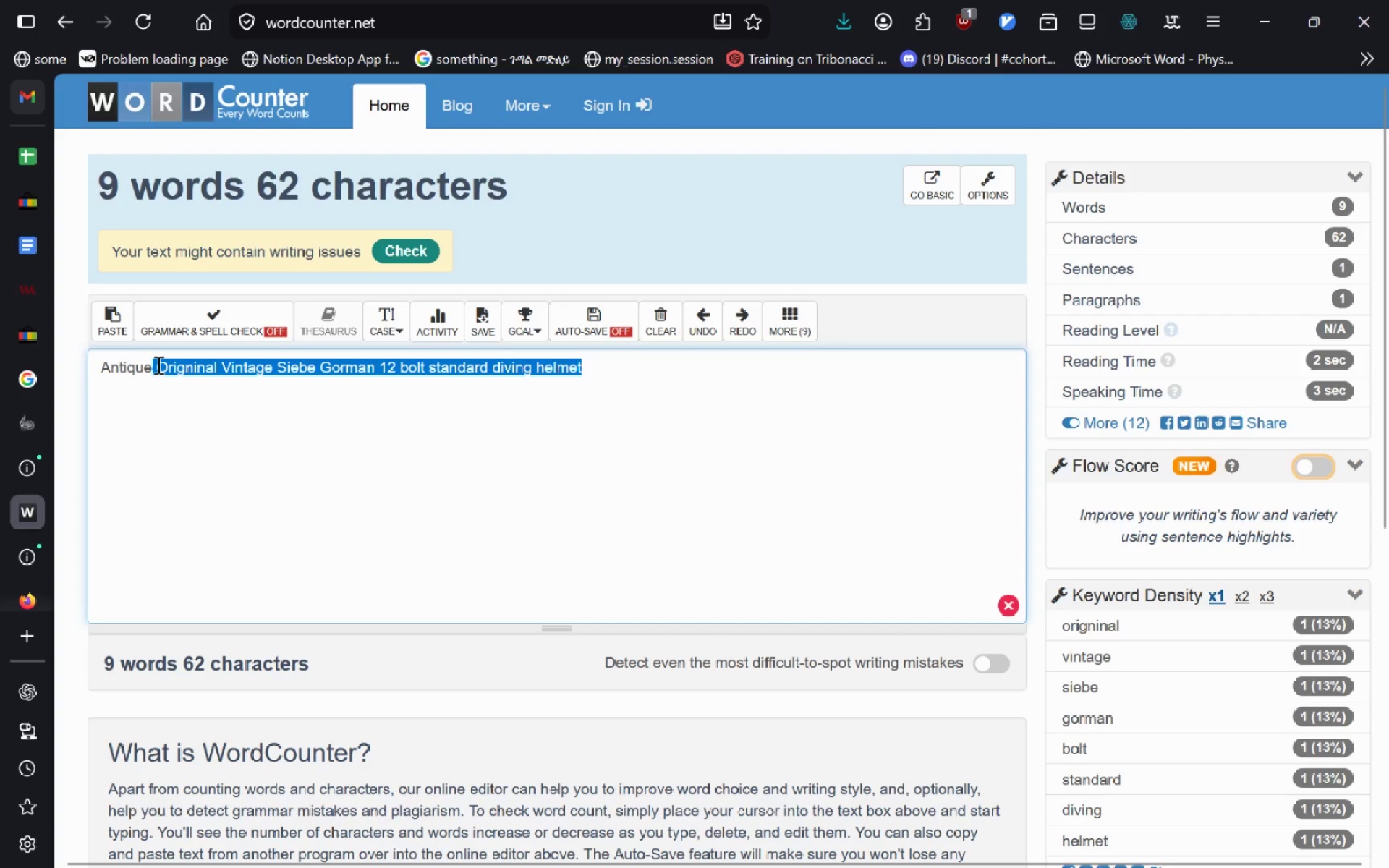 
key(Shift+ArrowLeft)
 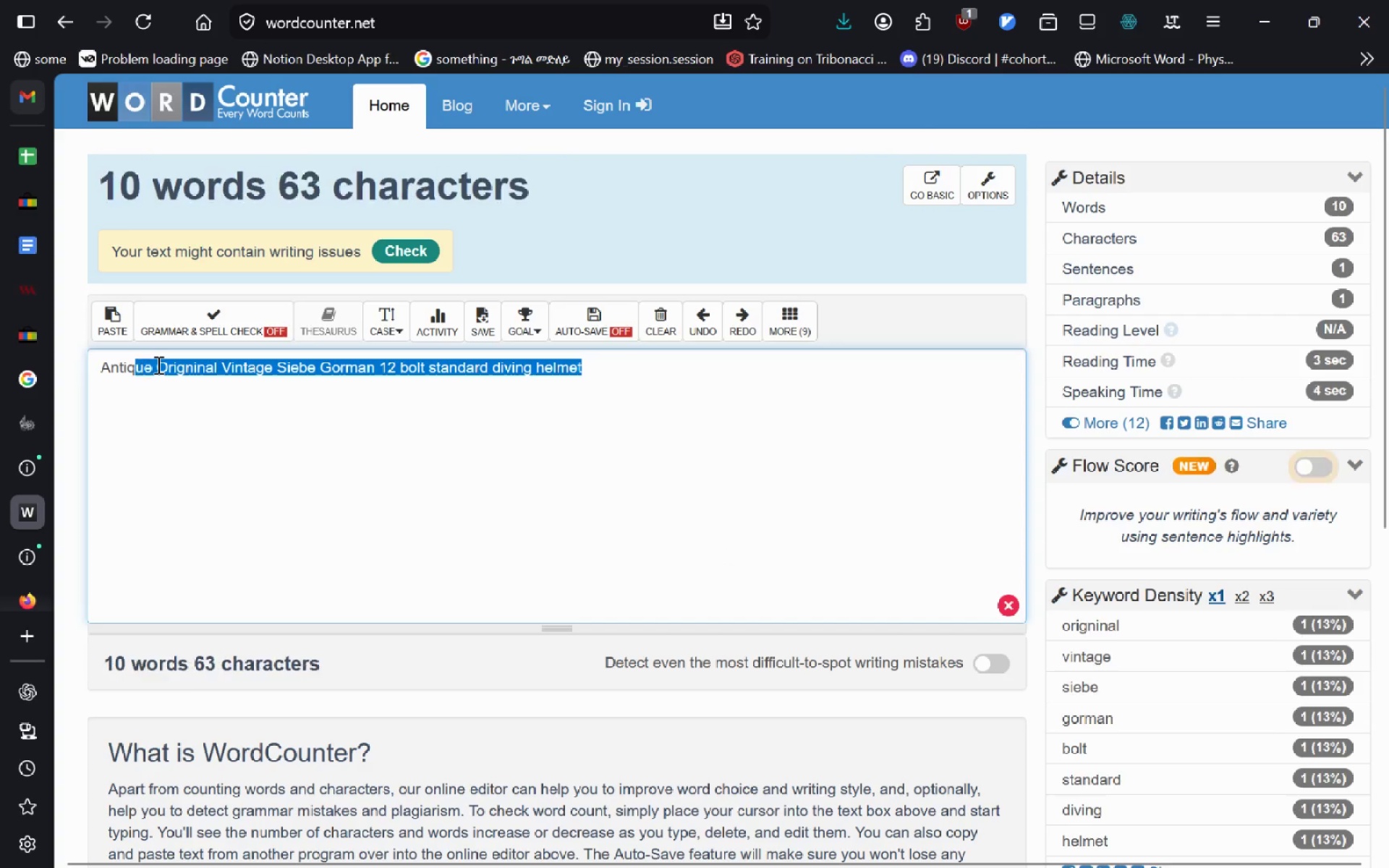 
key(Shift+ArrowLeft)
 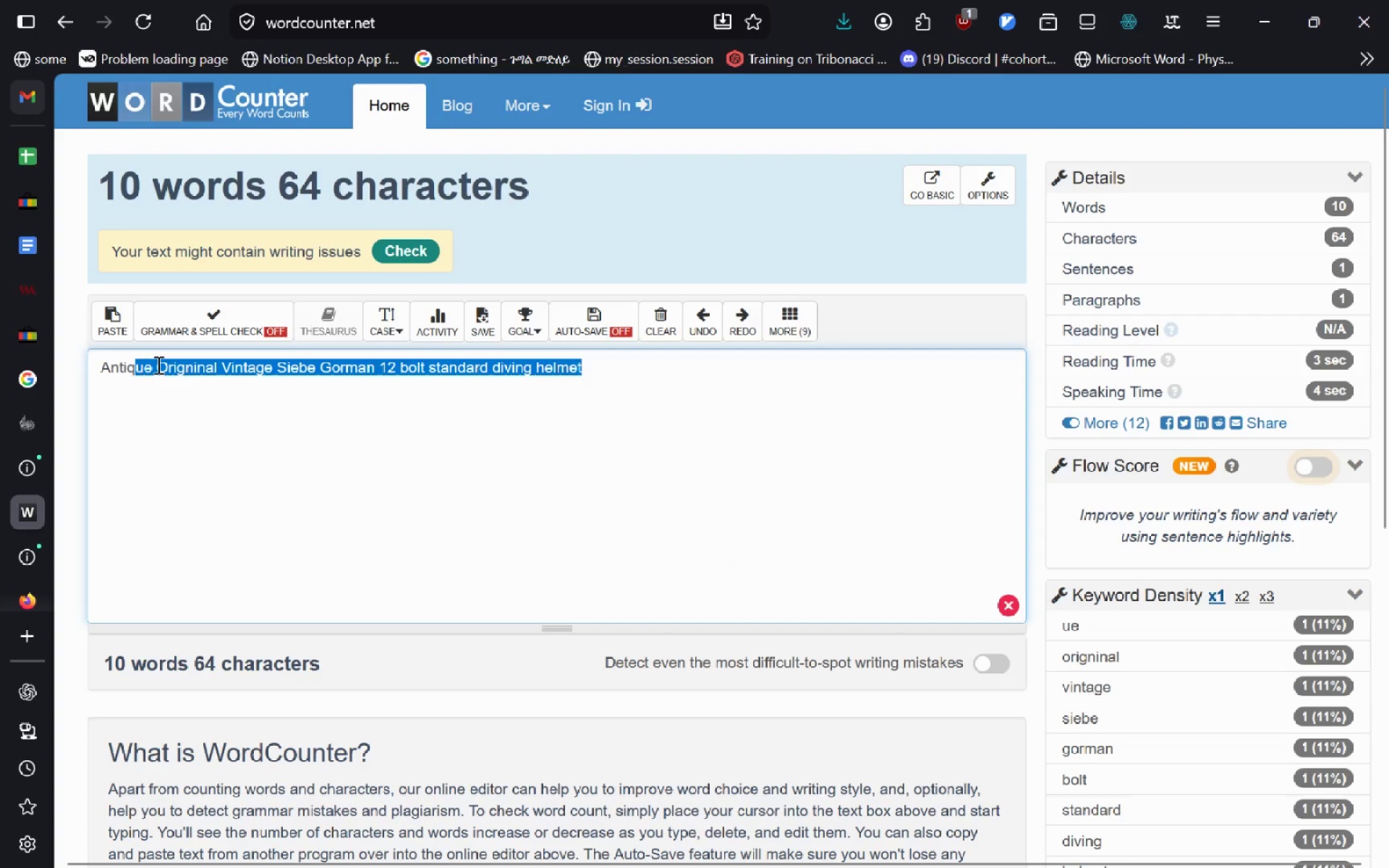 
key(Shift+ArrowLeft)
 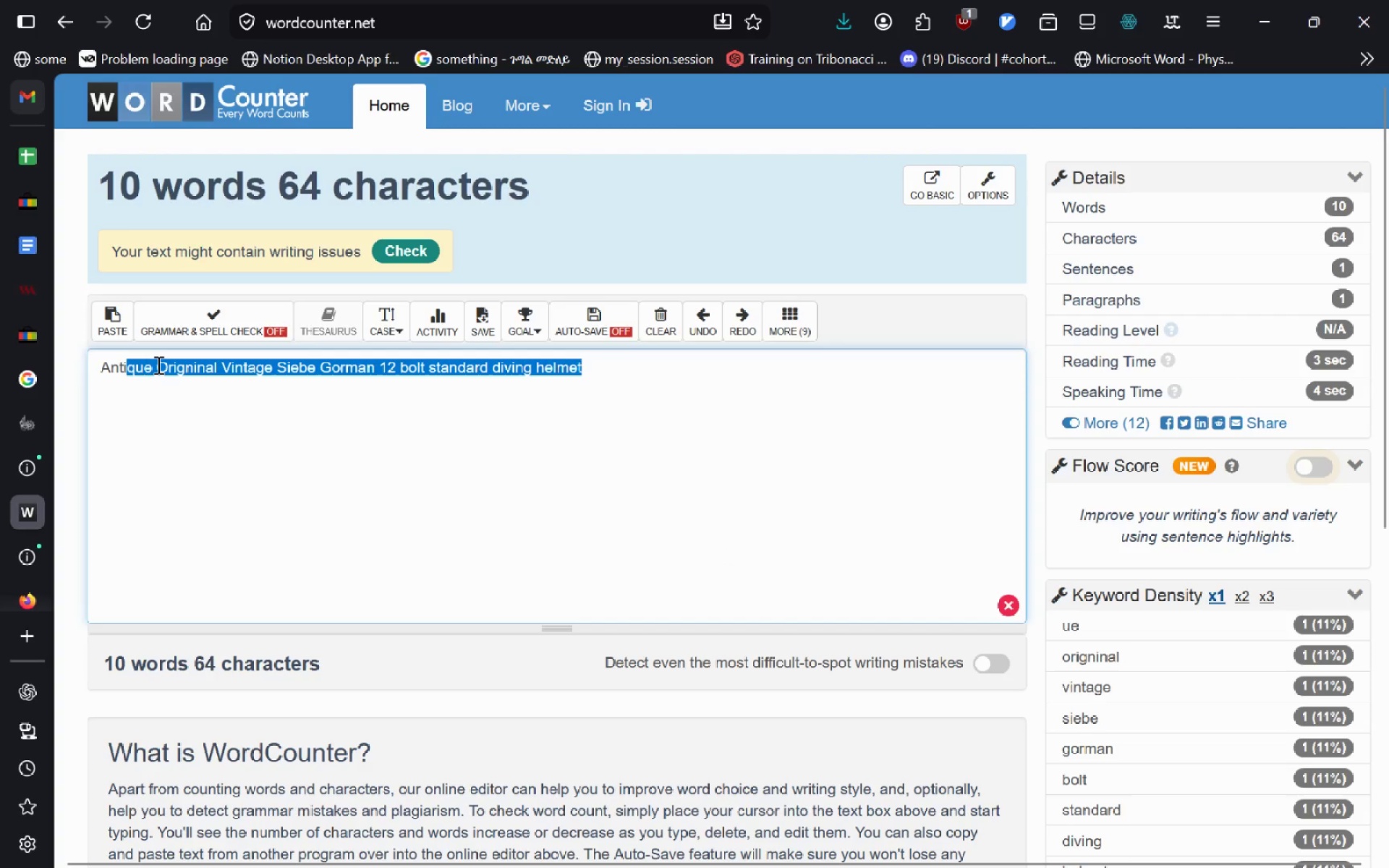 
key(Shift+ArrowLeft)
 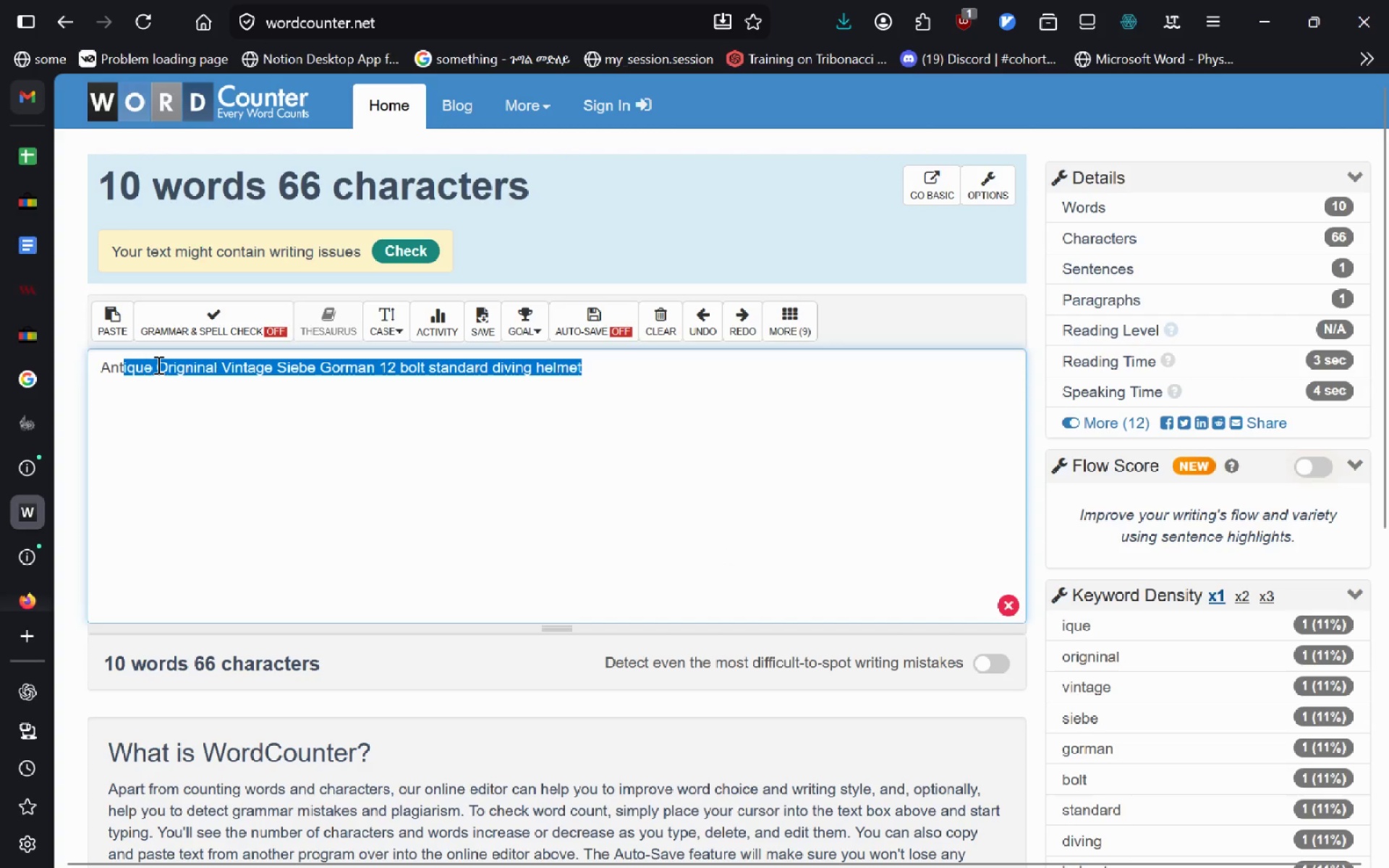 
key(Shift+ArrowLeft)
 